 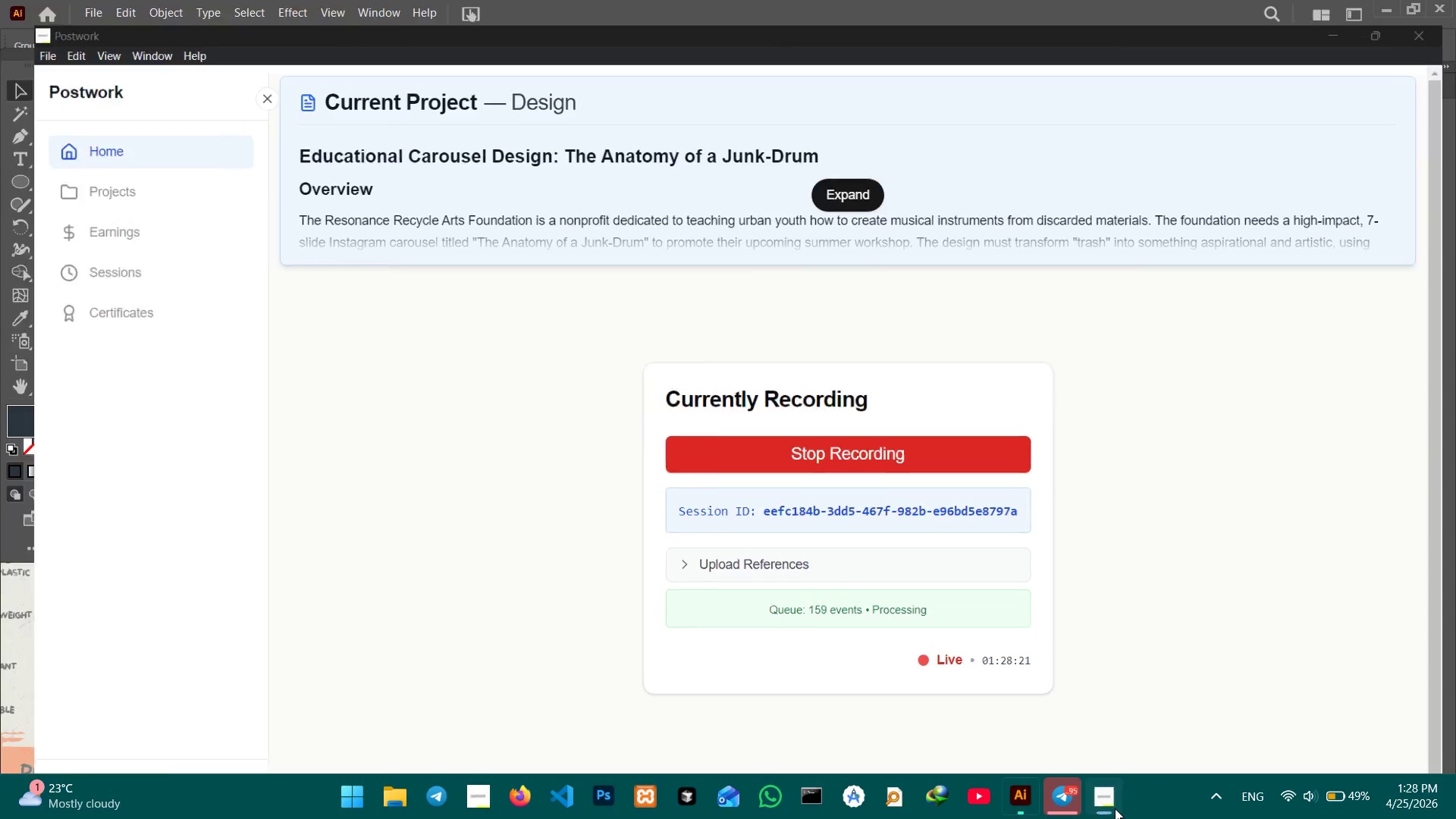 
left_click_drag(start_coordinate=[1003, 410], to_coordinate=[452, 303])
 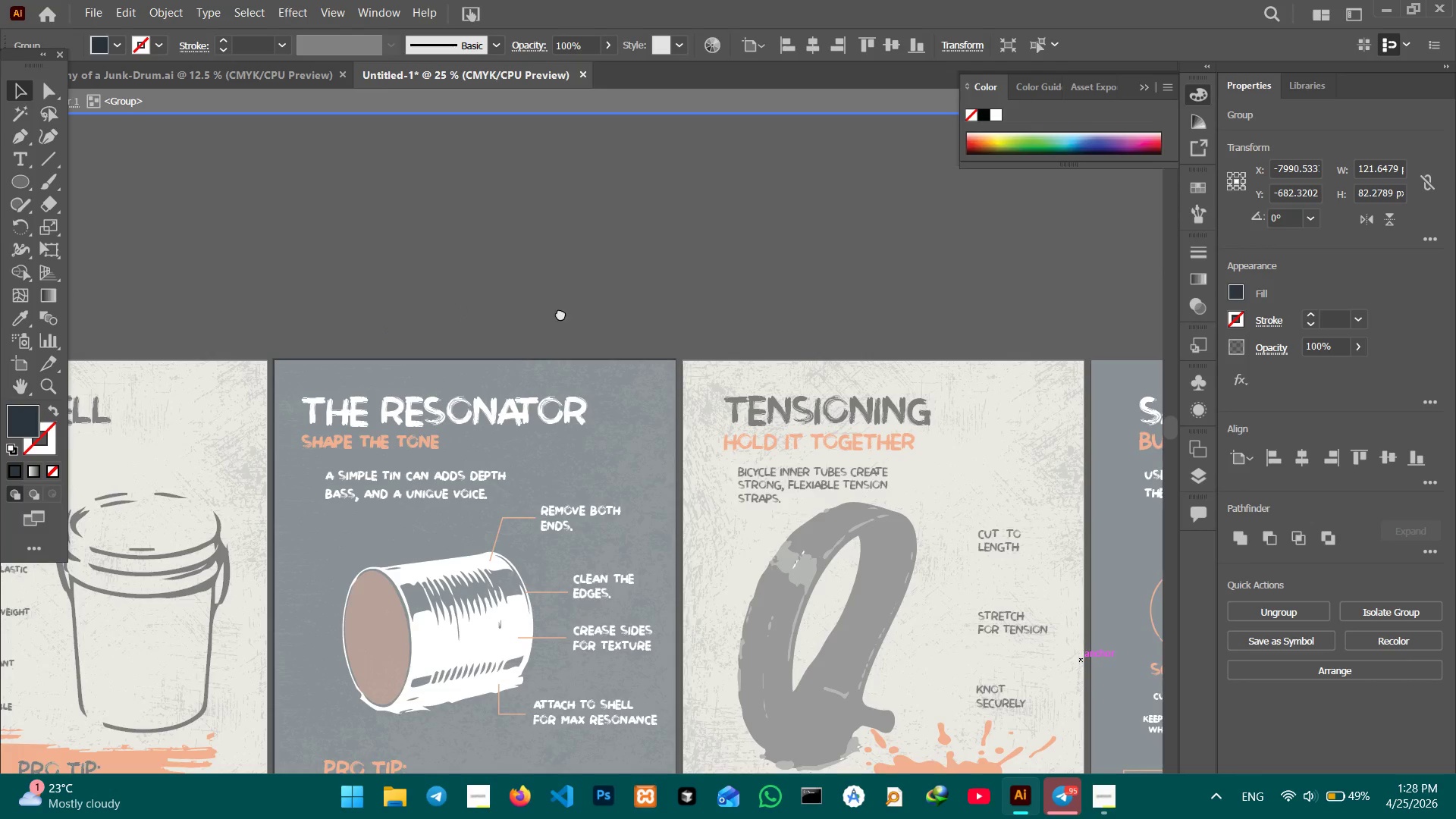 
hold_key(key=Space, duration=1.5)
 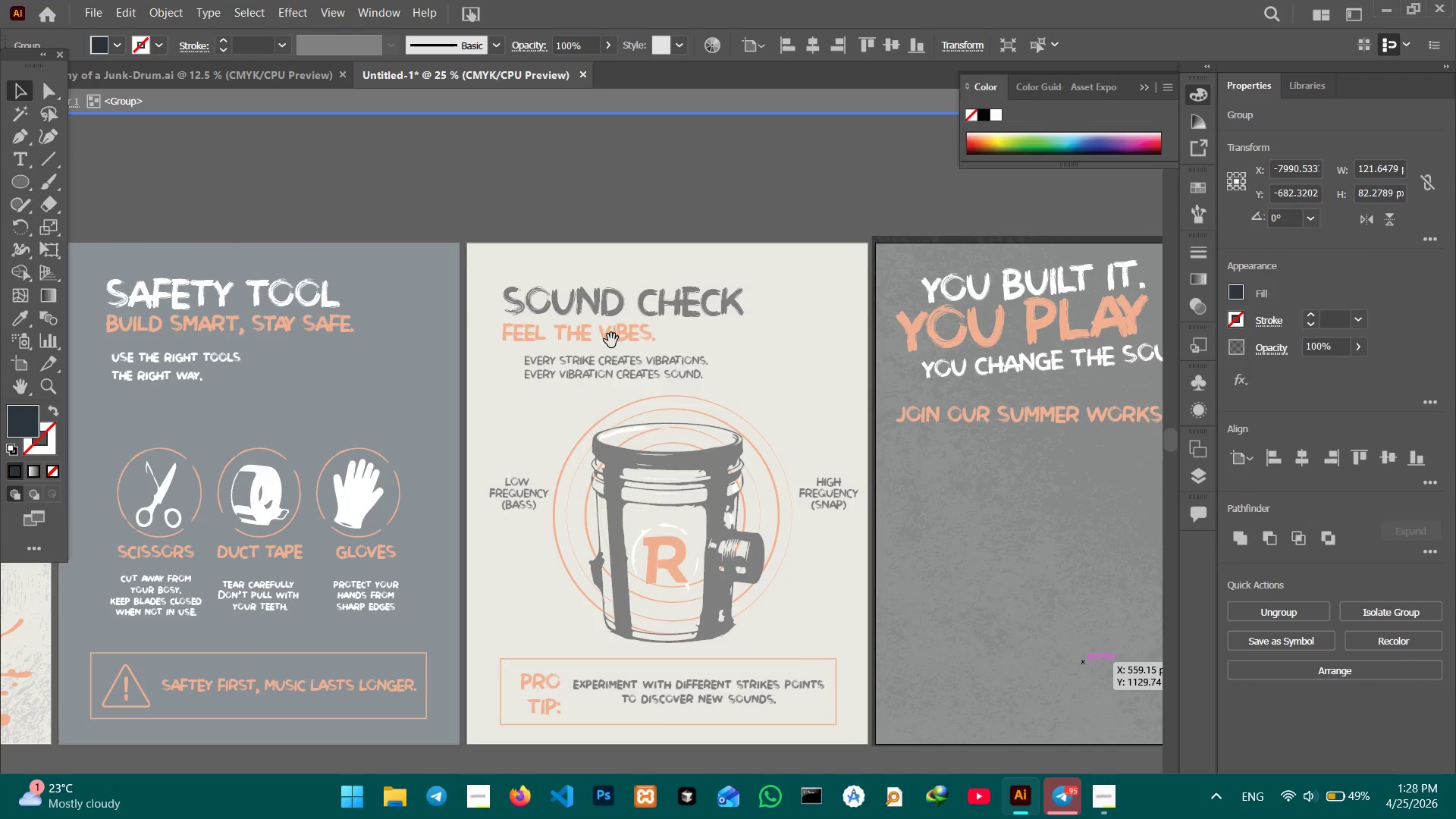 
left_click_drag(start_coordinate=[940, 354], to_coordinate=[433, 340])
 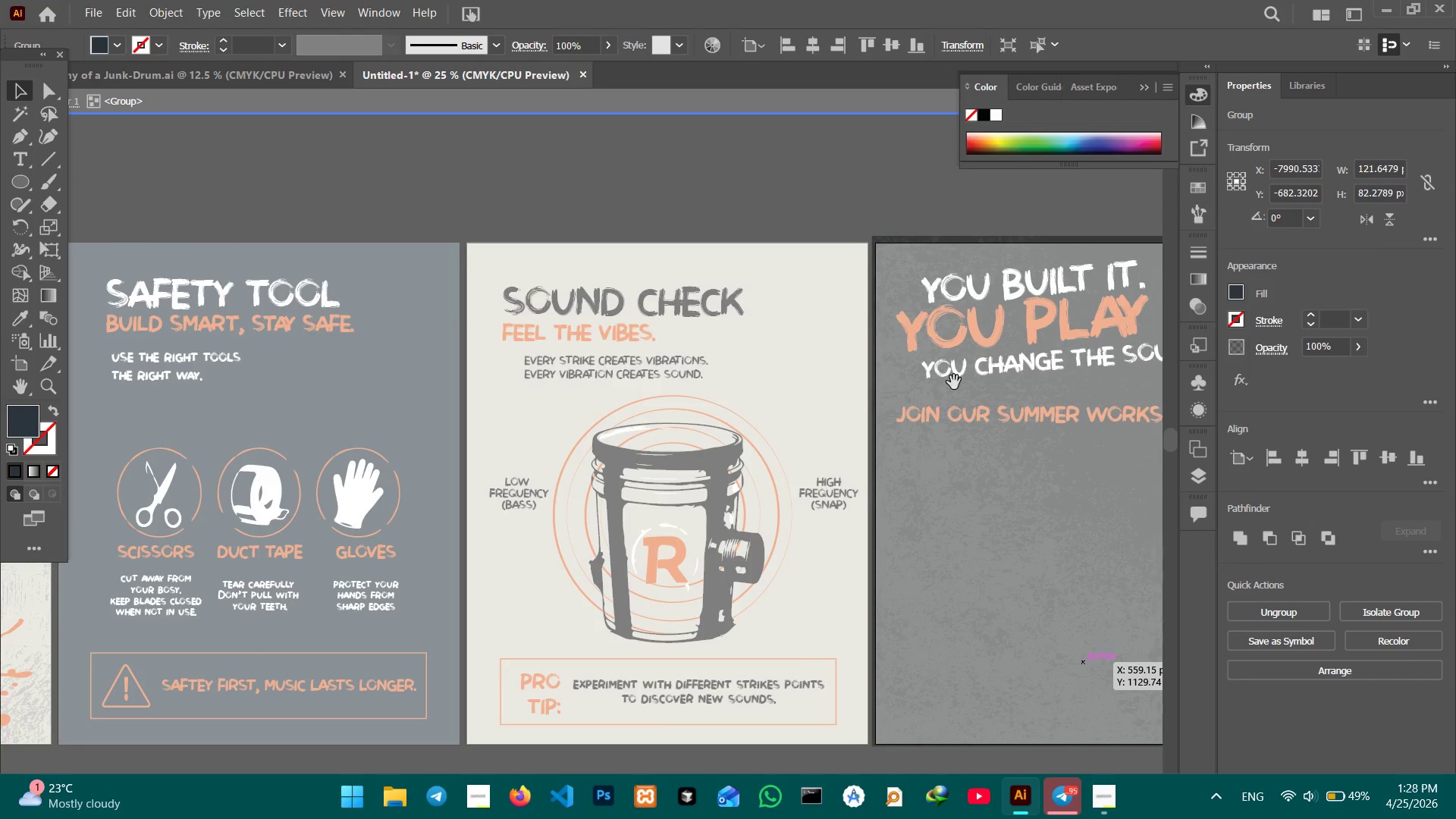 
hold_key(key=Space, duration=1.52)
 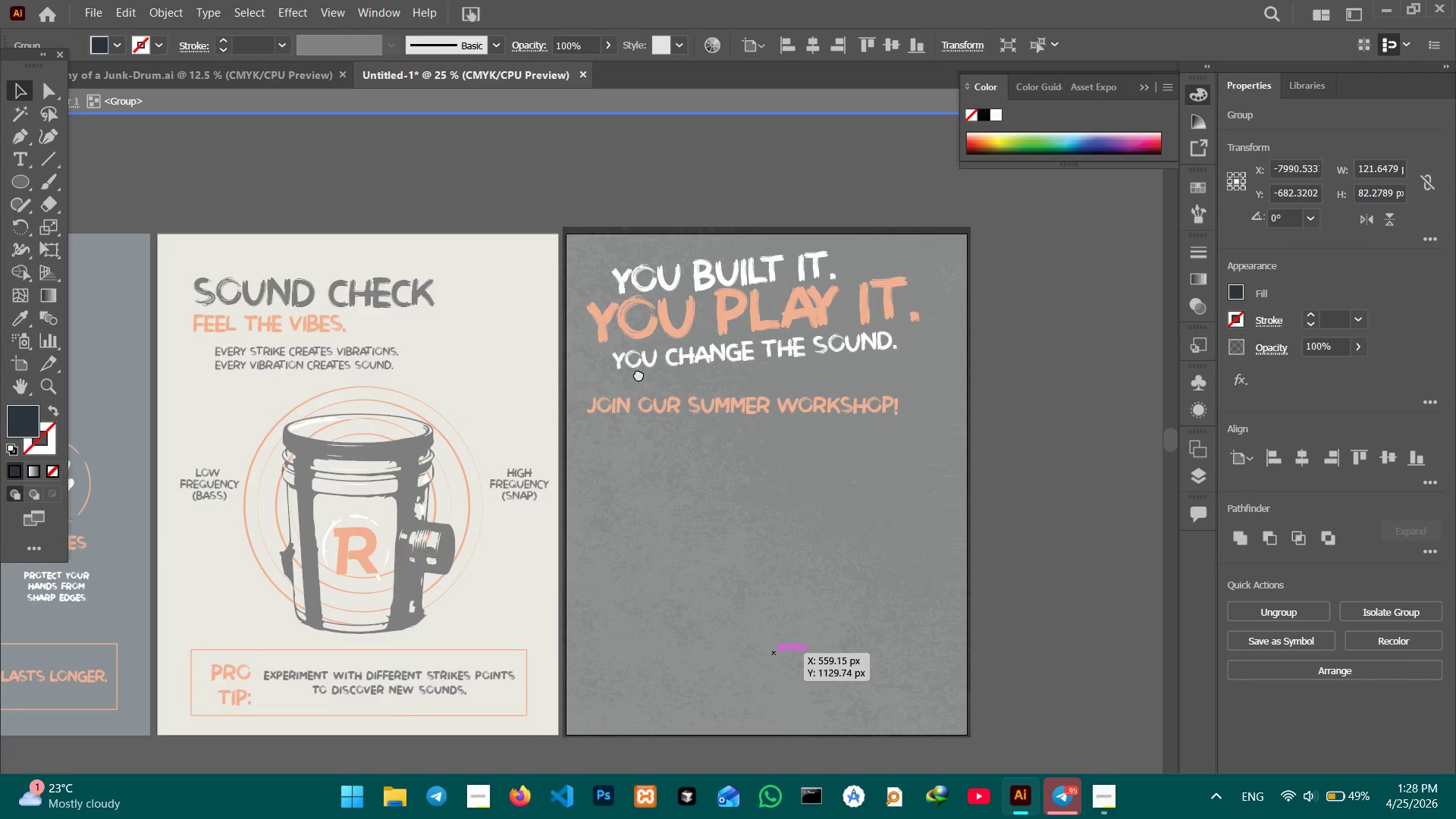 
left_click_drag(start_coordinate=[952, 381], to_coordinate=[634, 374])
 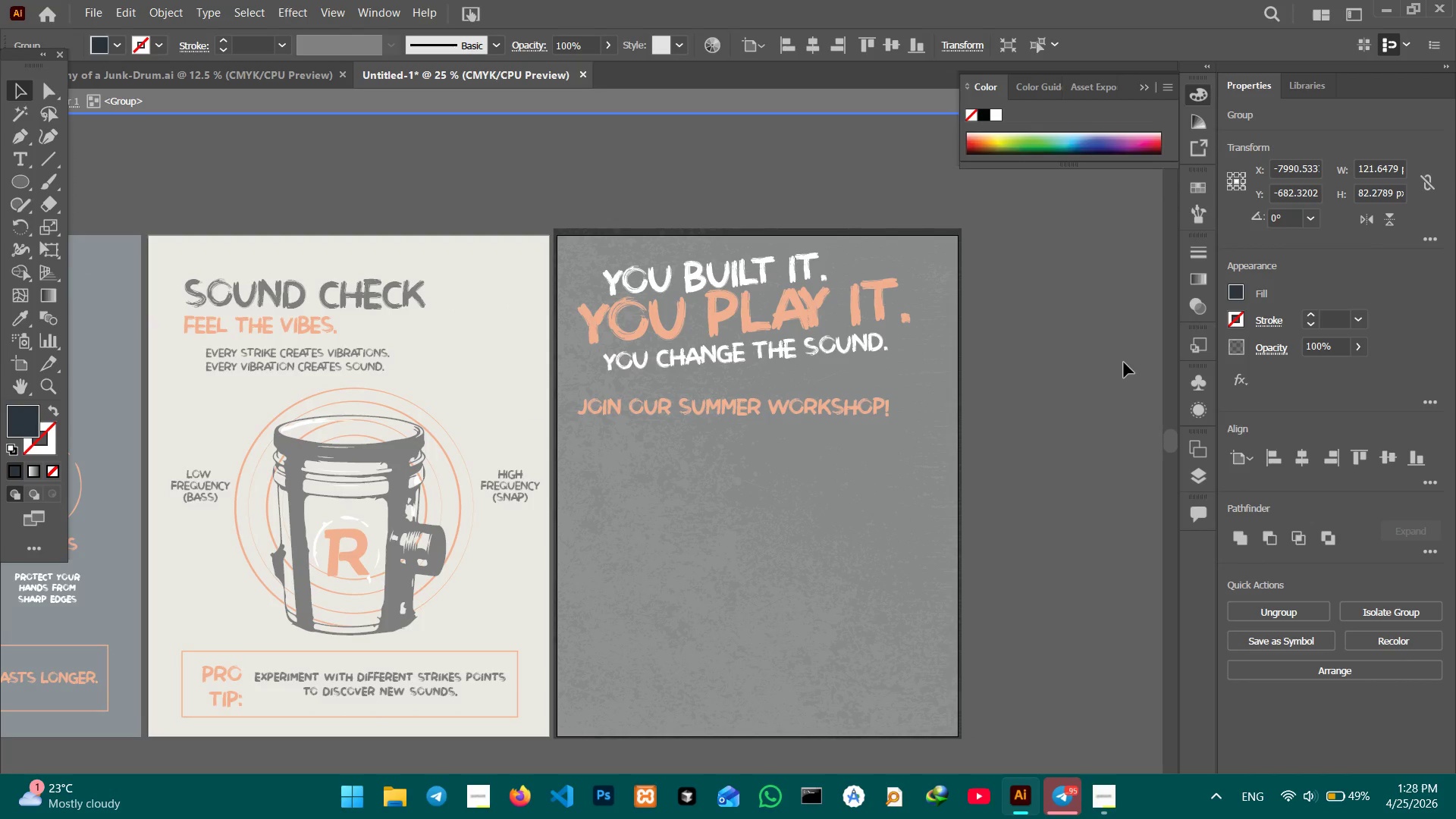 
hold_key(key=Space, duration=0.75)
 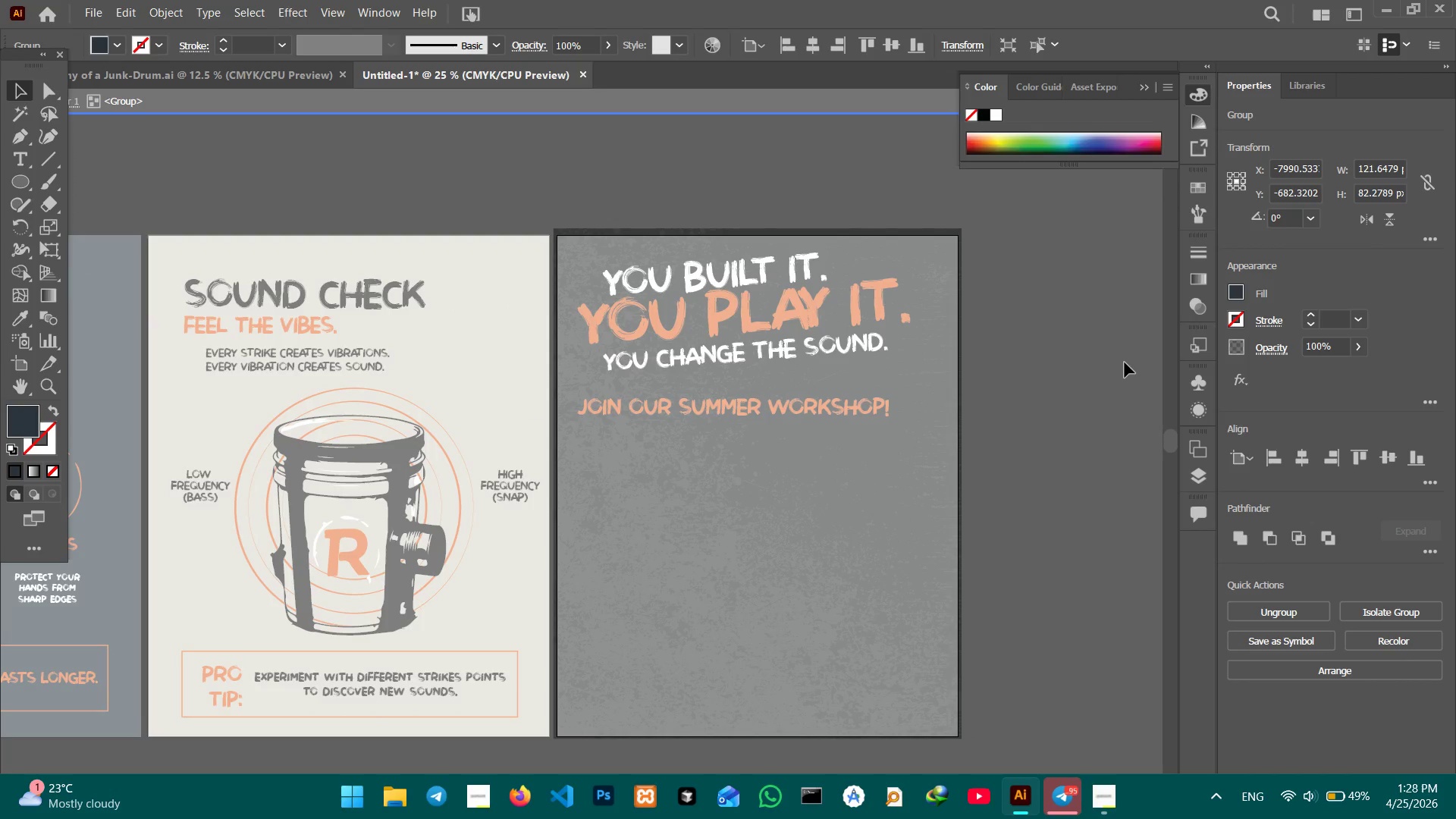 
left_click_drag(start_coordinate=[1125, 362], to_coordinate=[1119, 362])
 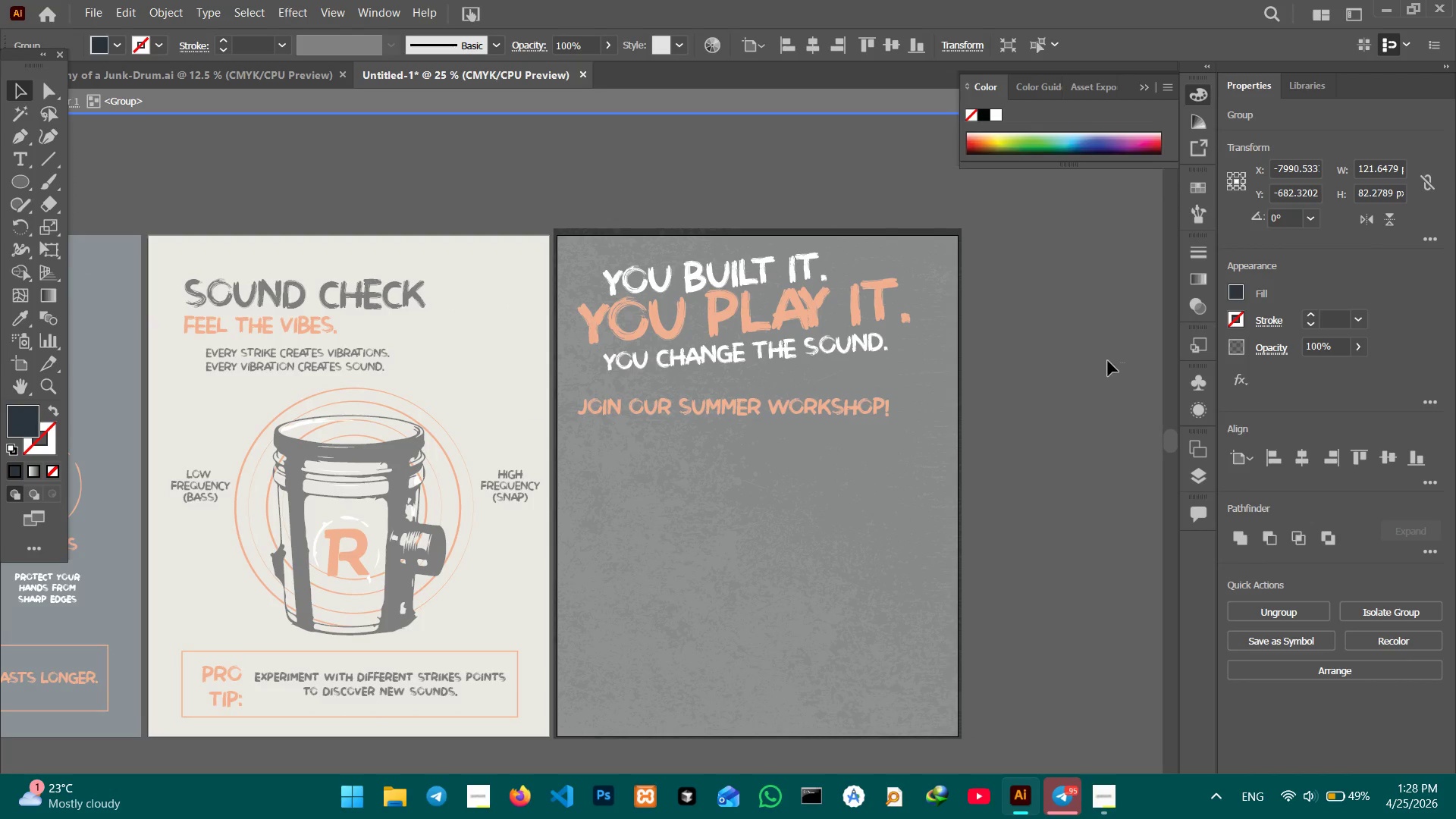 
double_click([1108, 361])
 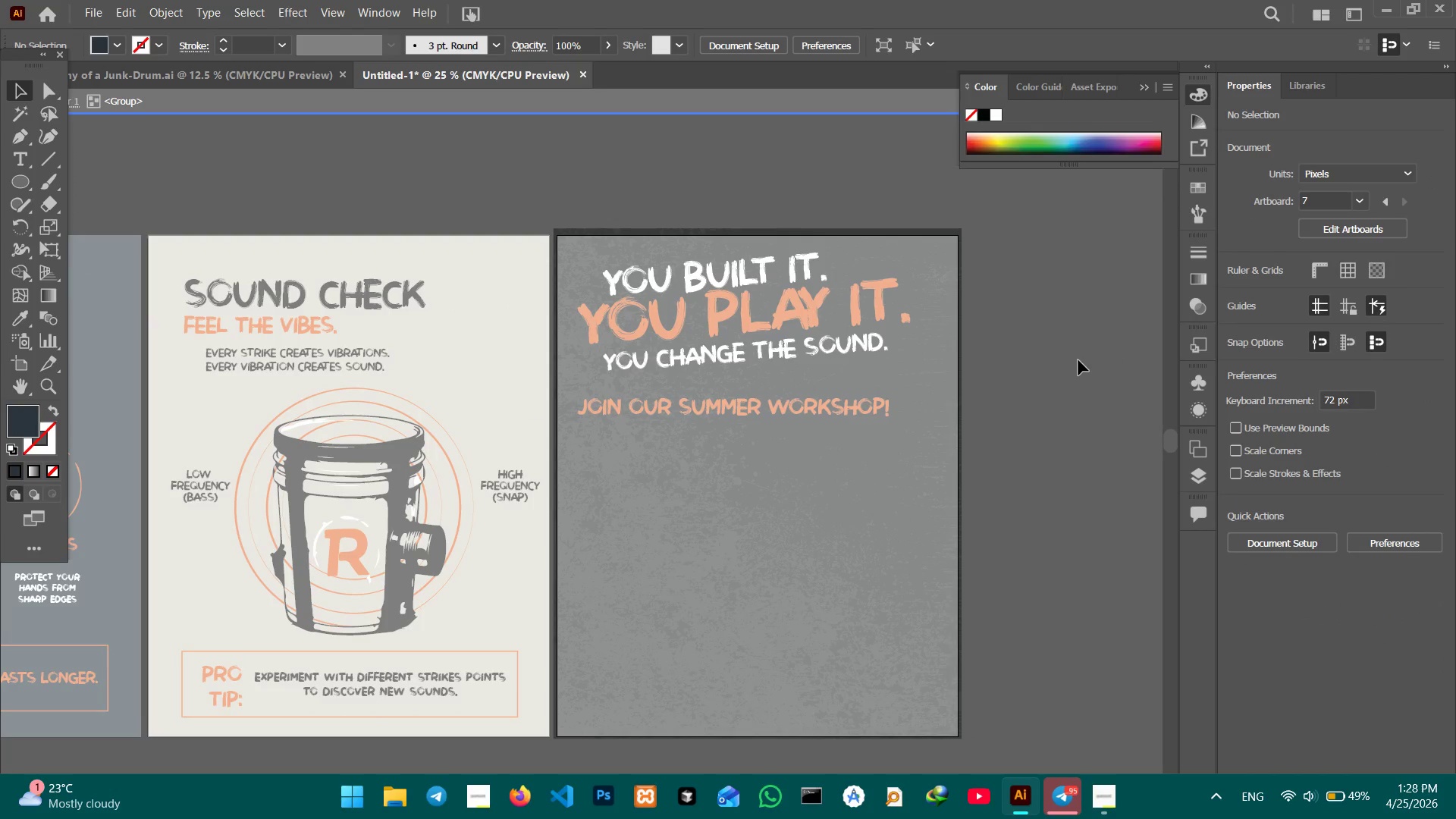 
double_click([1078, 359])
 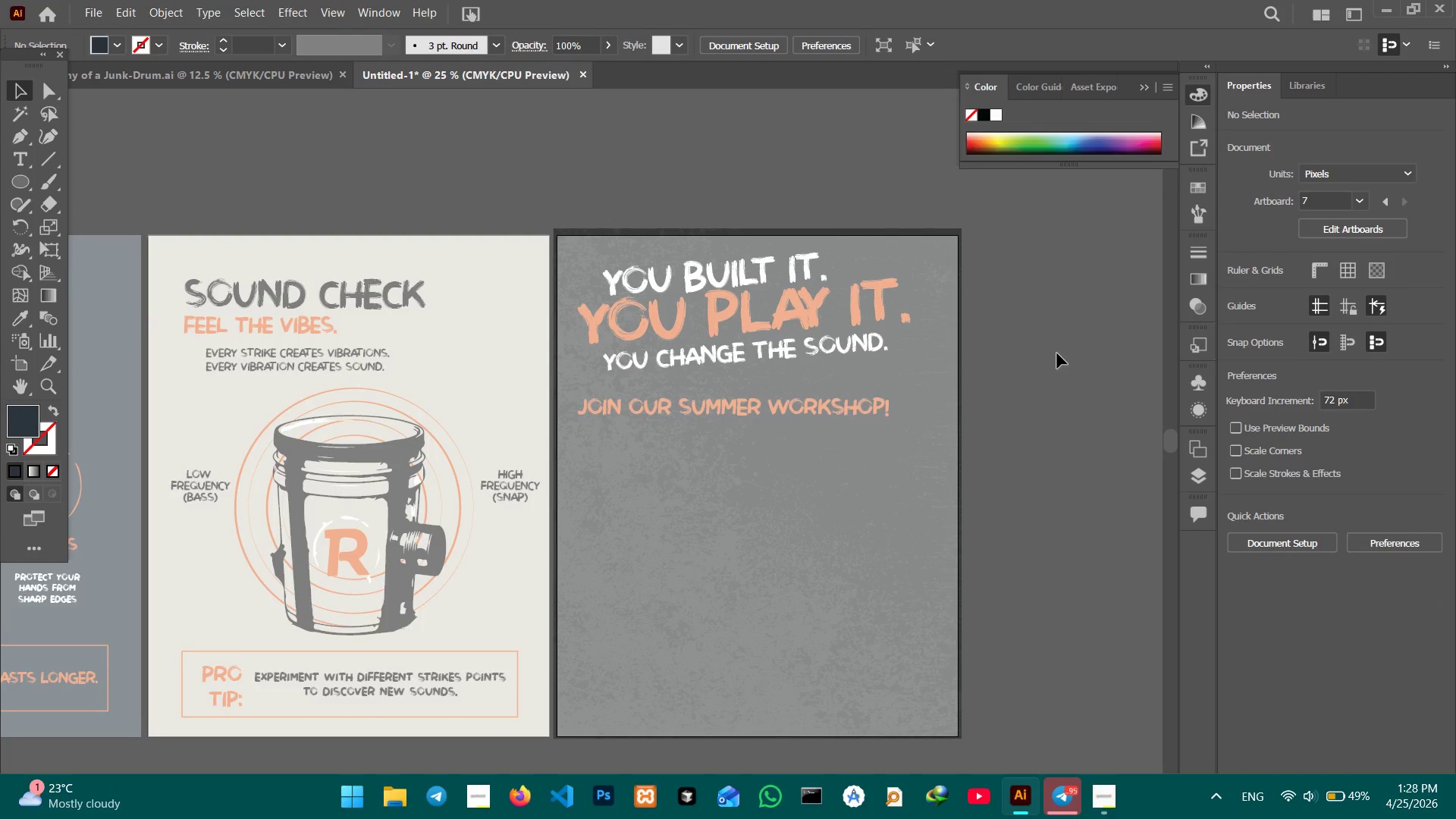 
left_click([1053, 352])
 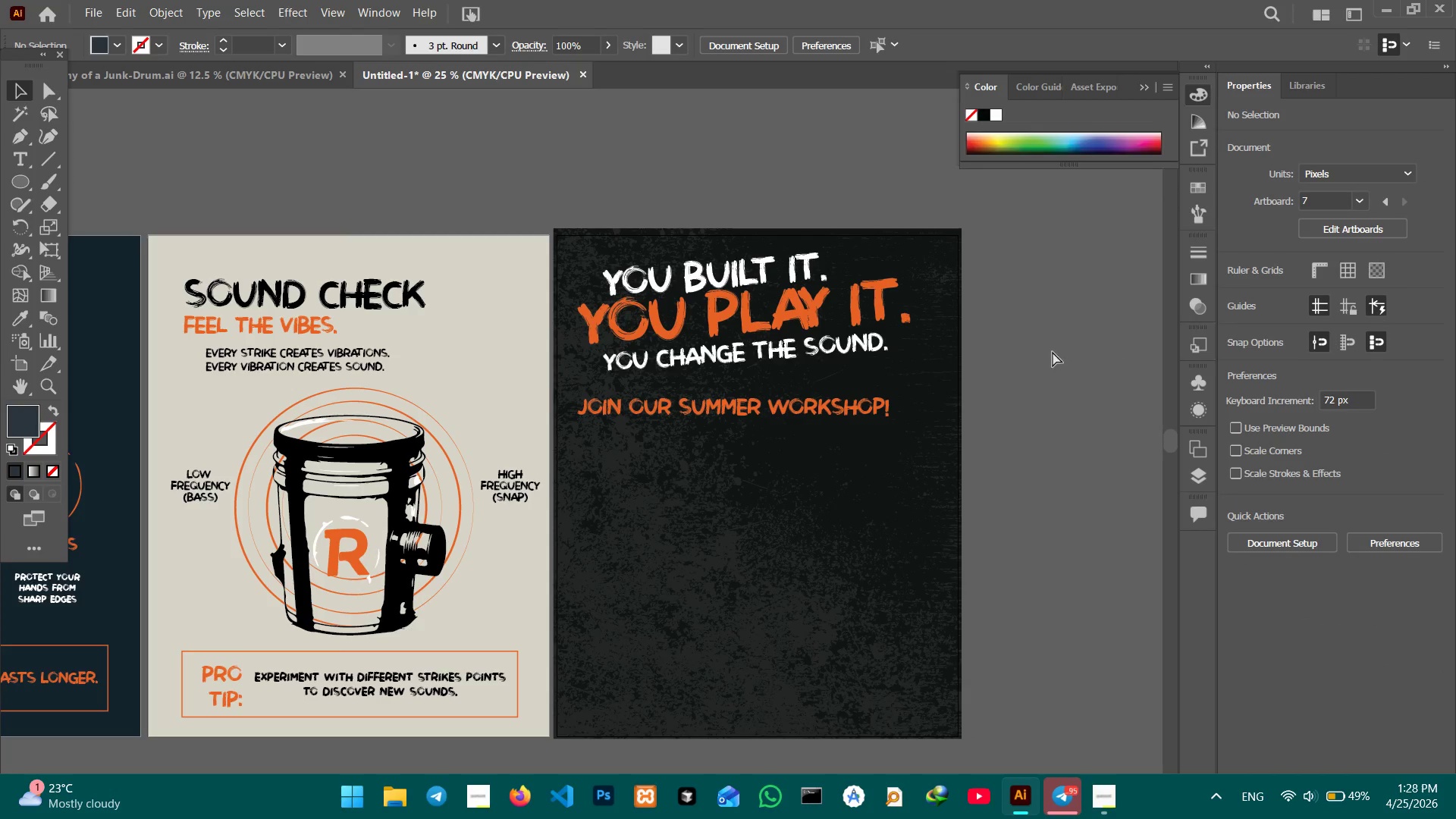 
key(Control+V)
 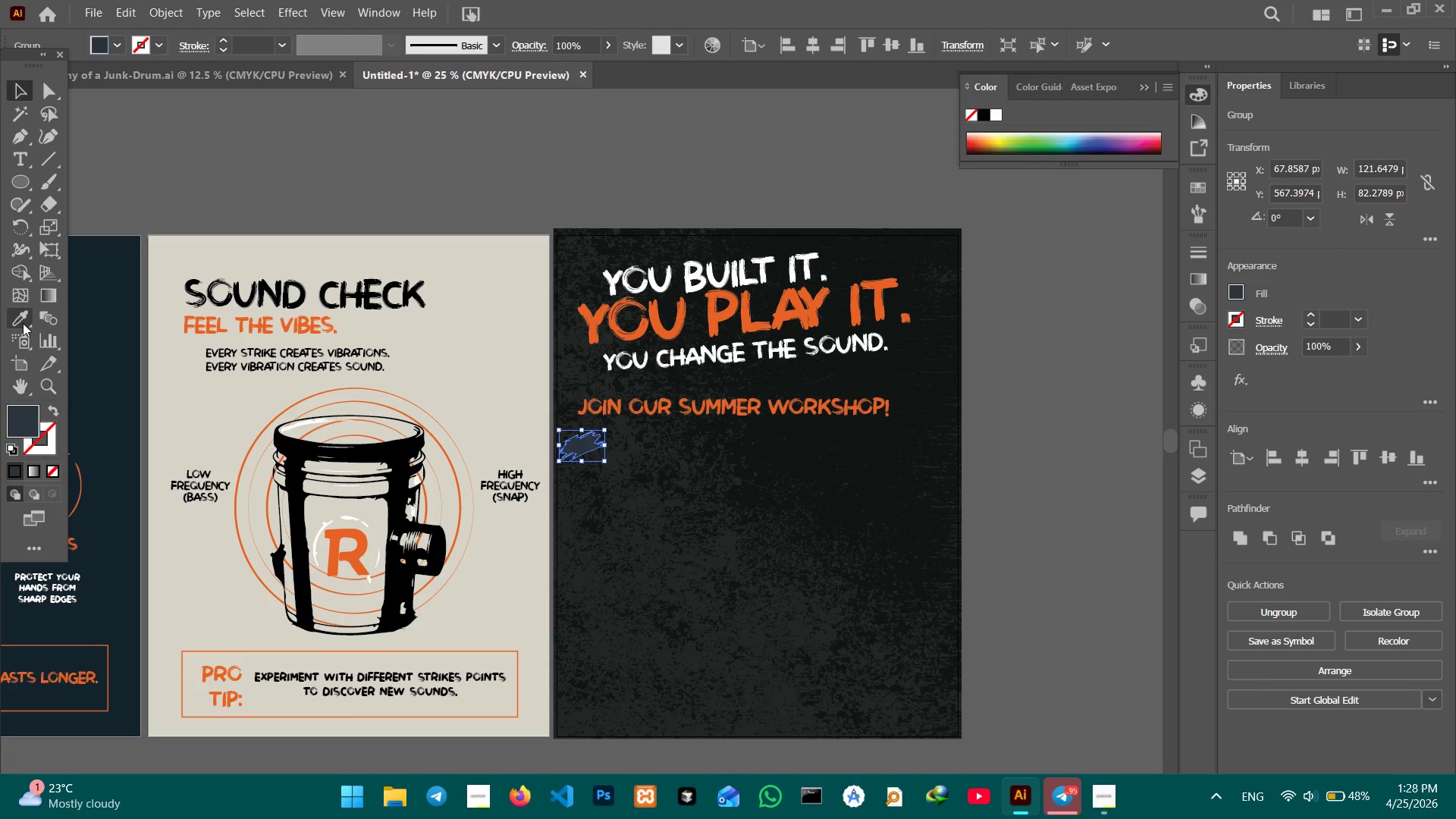 
left_click([194, 330])
 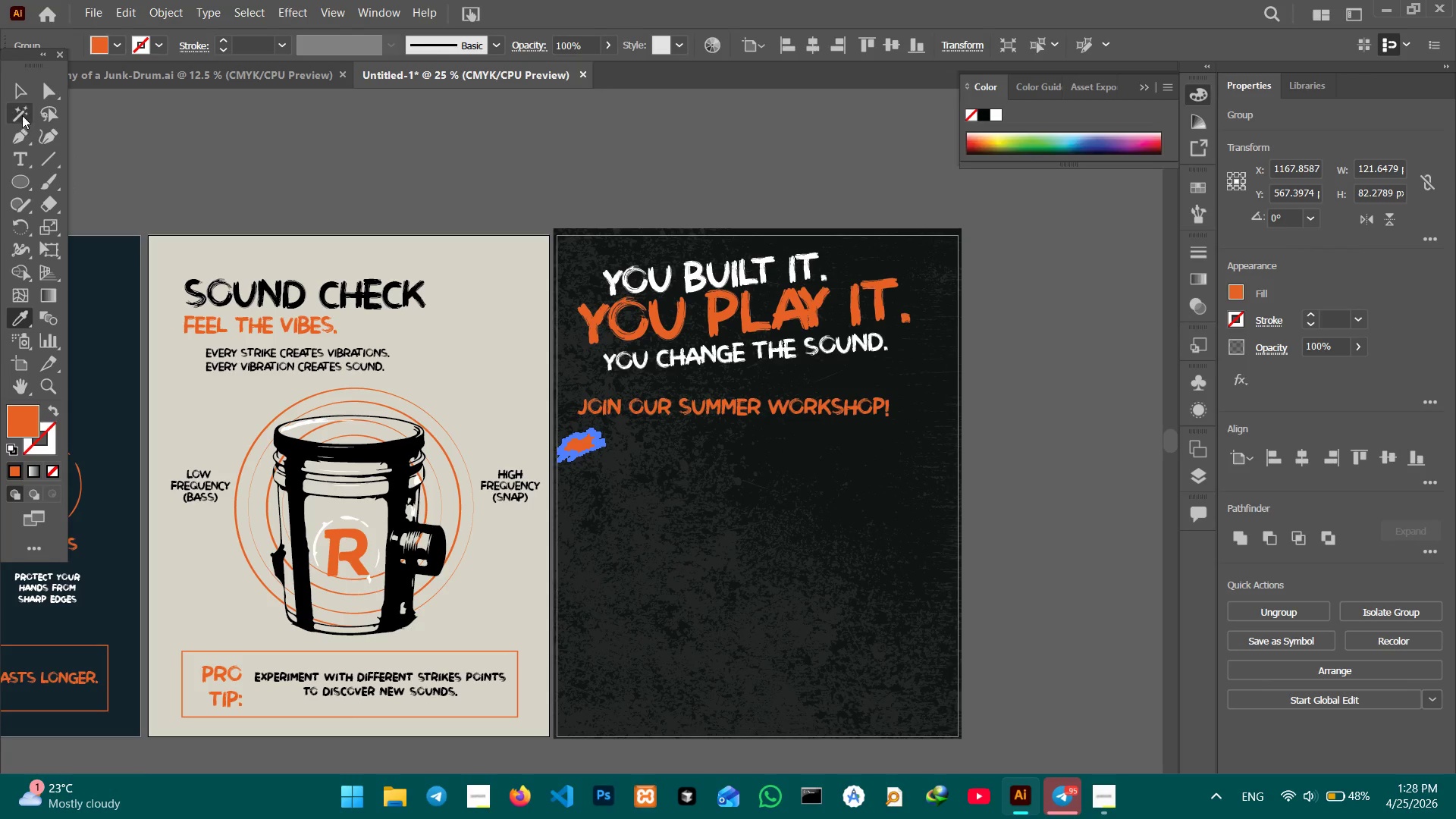 
left_click([19, 93])
 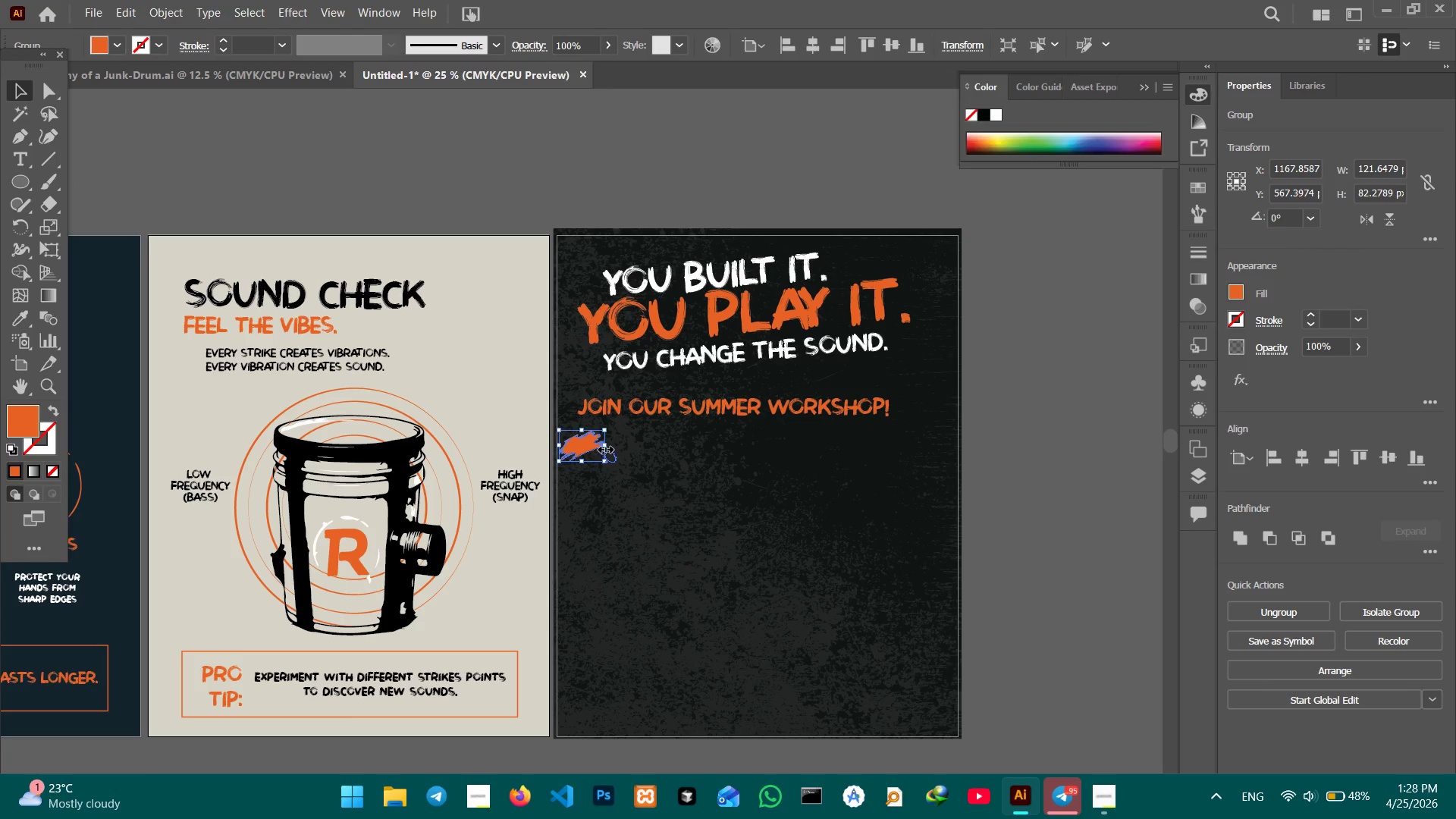 
left_click_drag(start_coordinate=[606, 445], to_coordinate=[883, 477])
 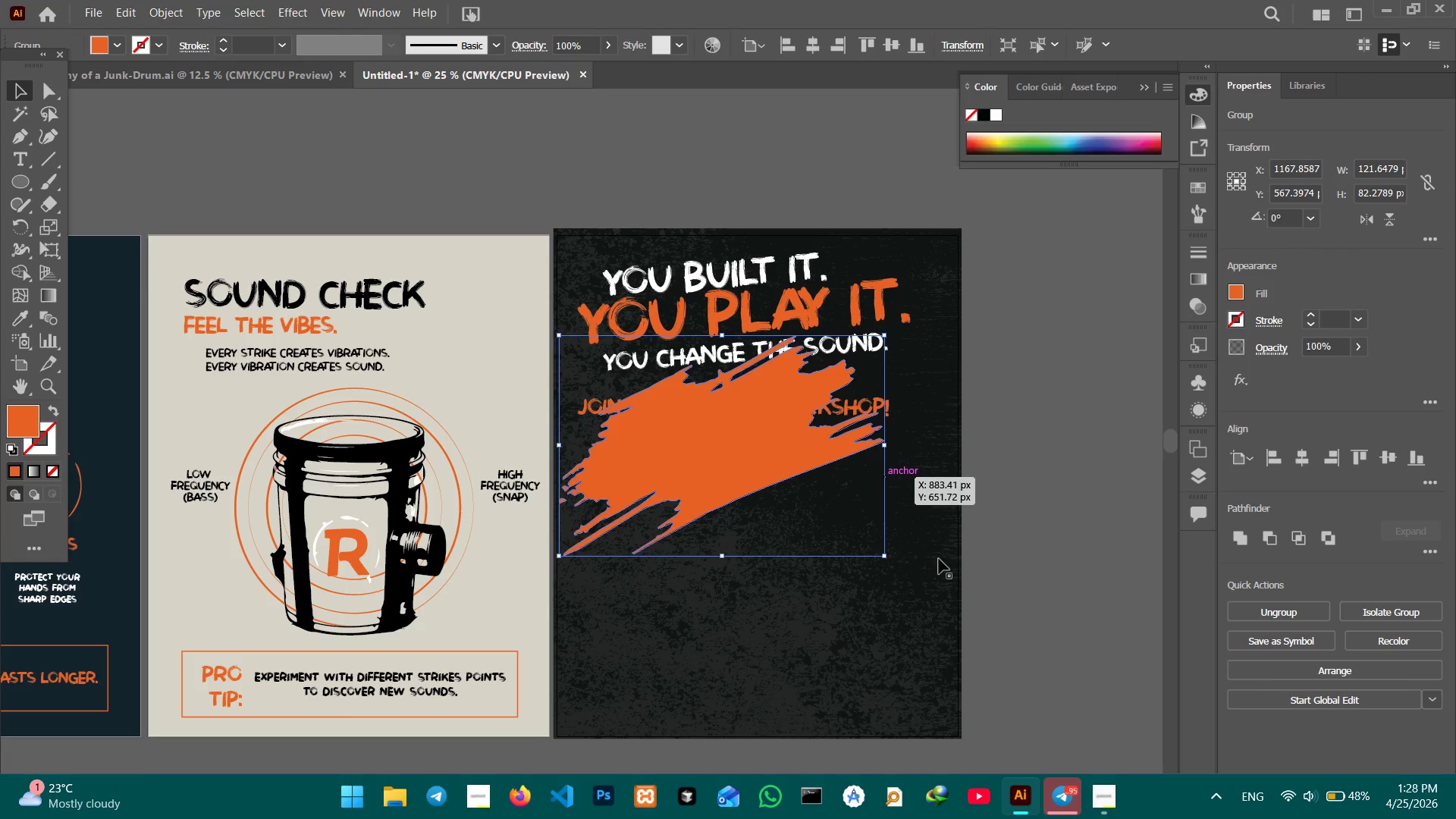 
hold_key(key=ShiftLeft, duration=0.94)
 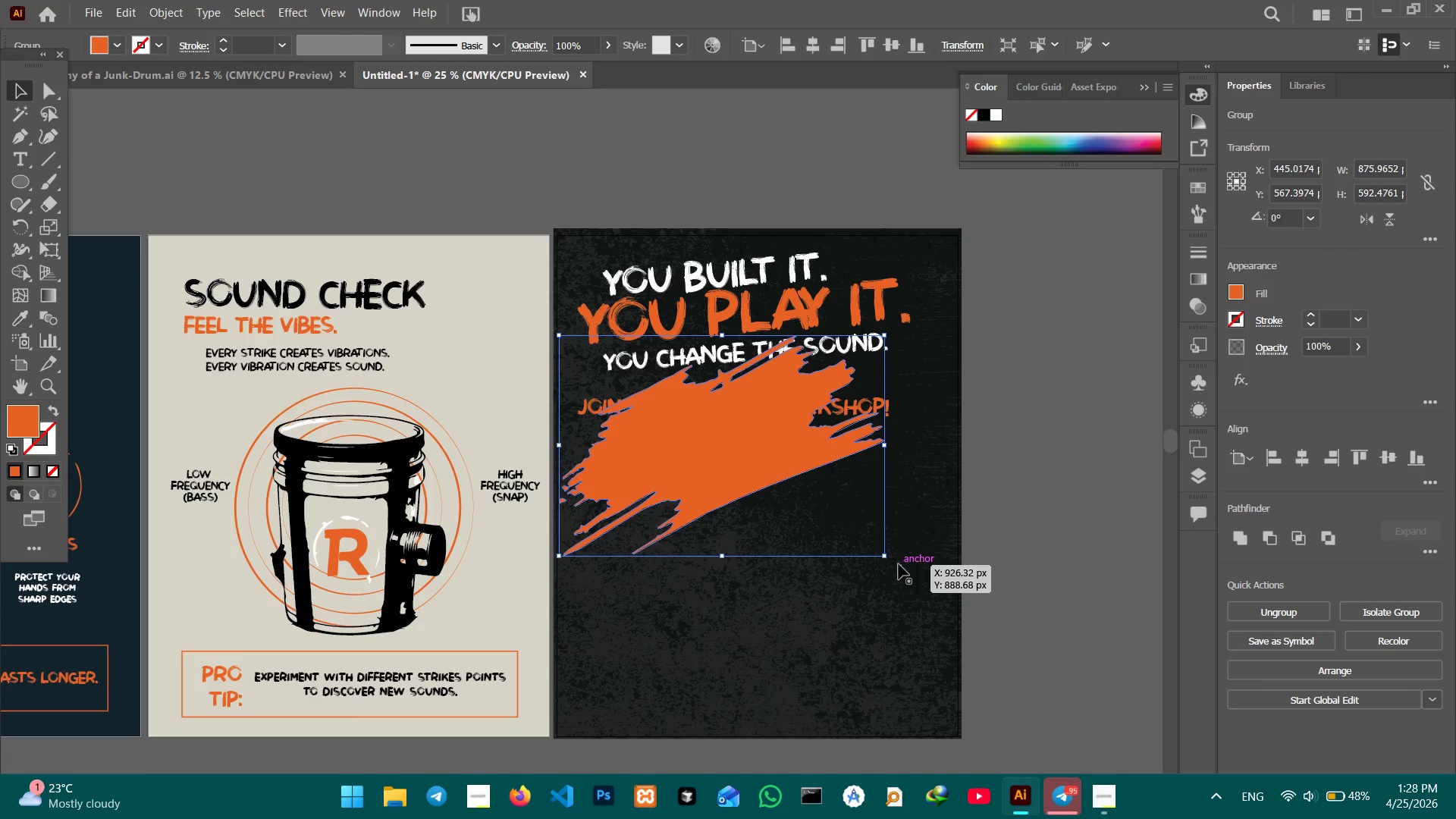 
left_click_drag(start_coordinate=[890, 564], to_coordinate=[810, 580])
 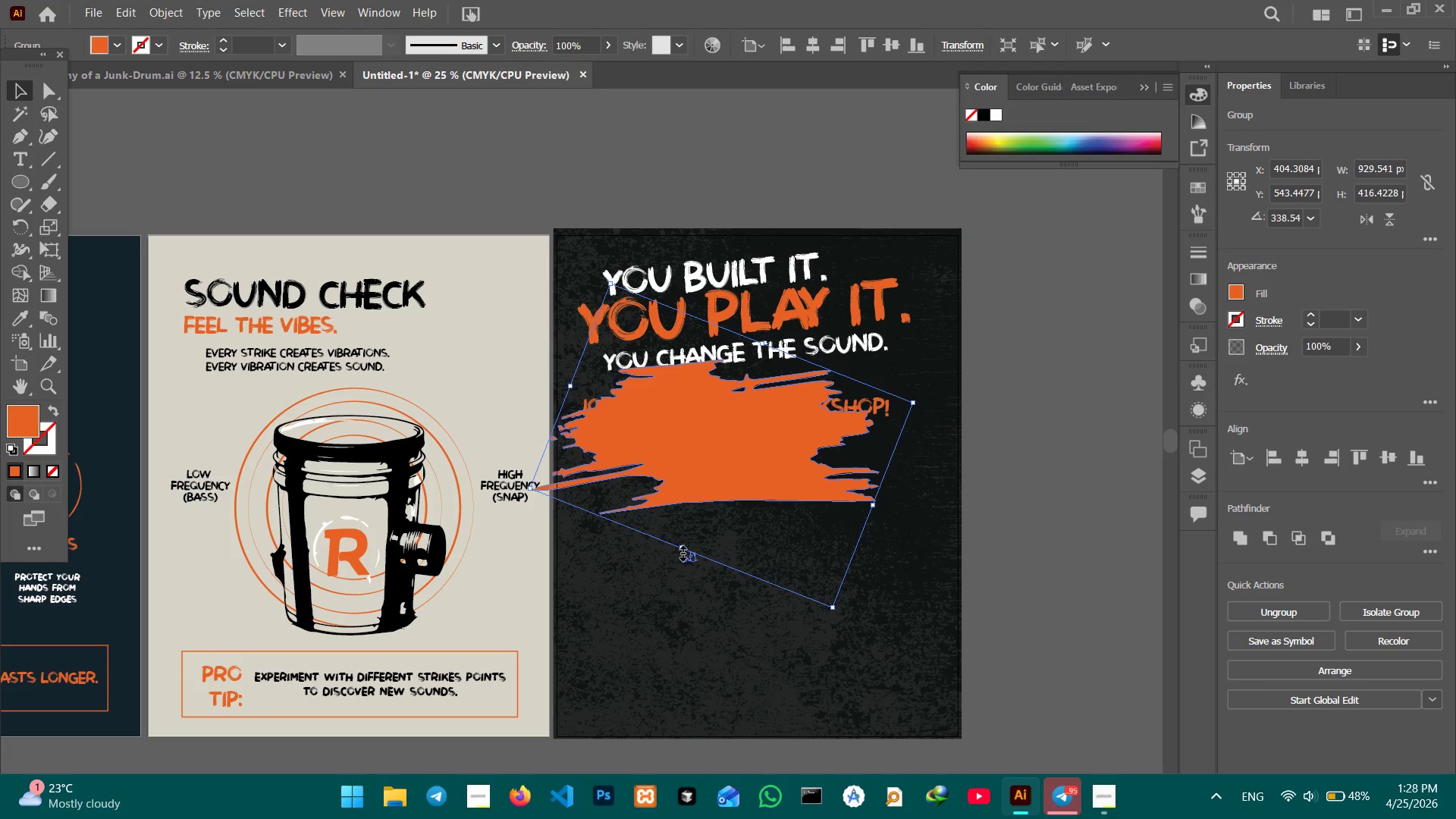 
left_click_drag(start_coordinate=[682, 551], to_coordinate=[695, 457])
 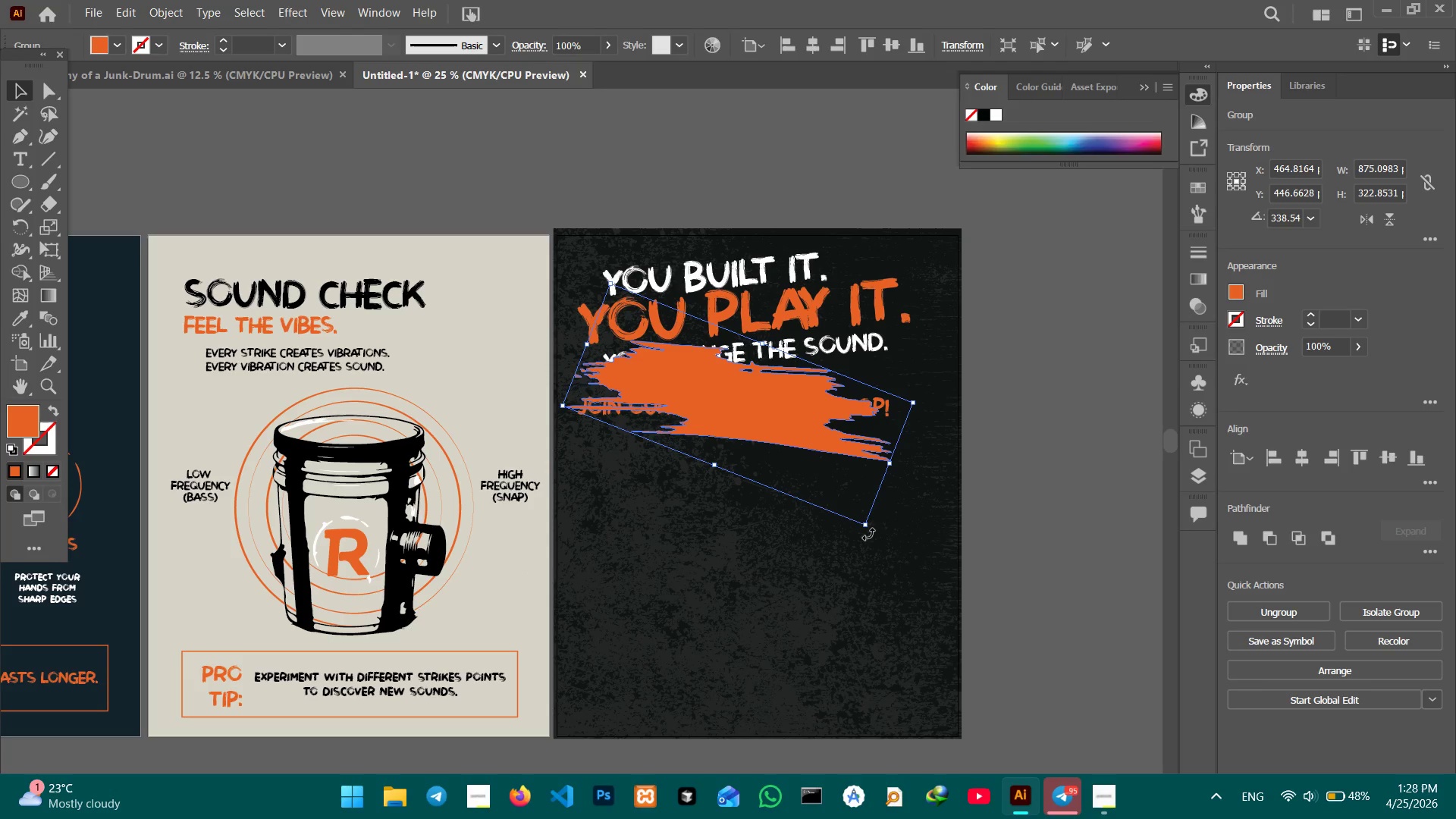 
left_click_drag(start_coordinate=[868, 534], to_coordinate=[900, 513])
 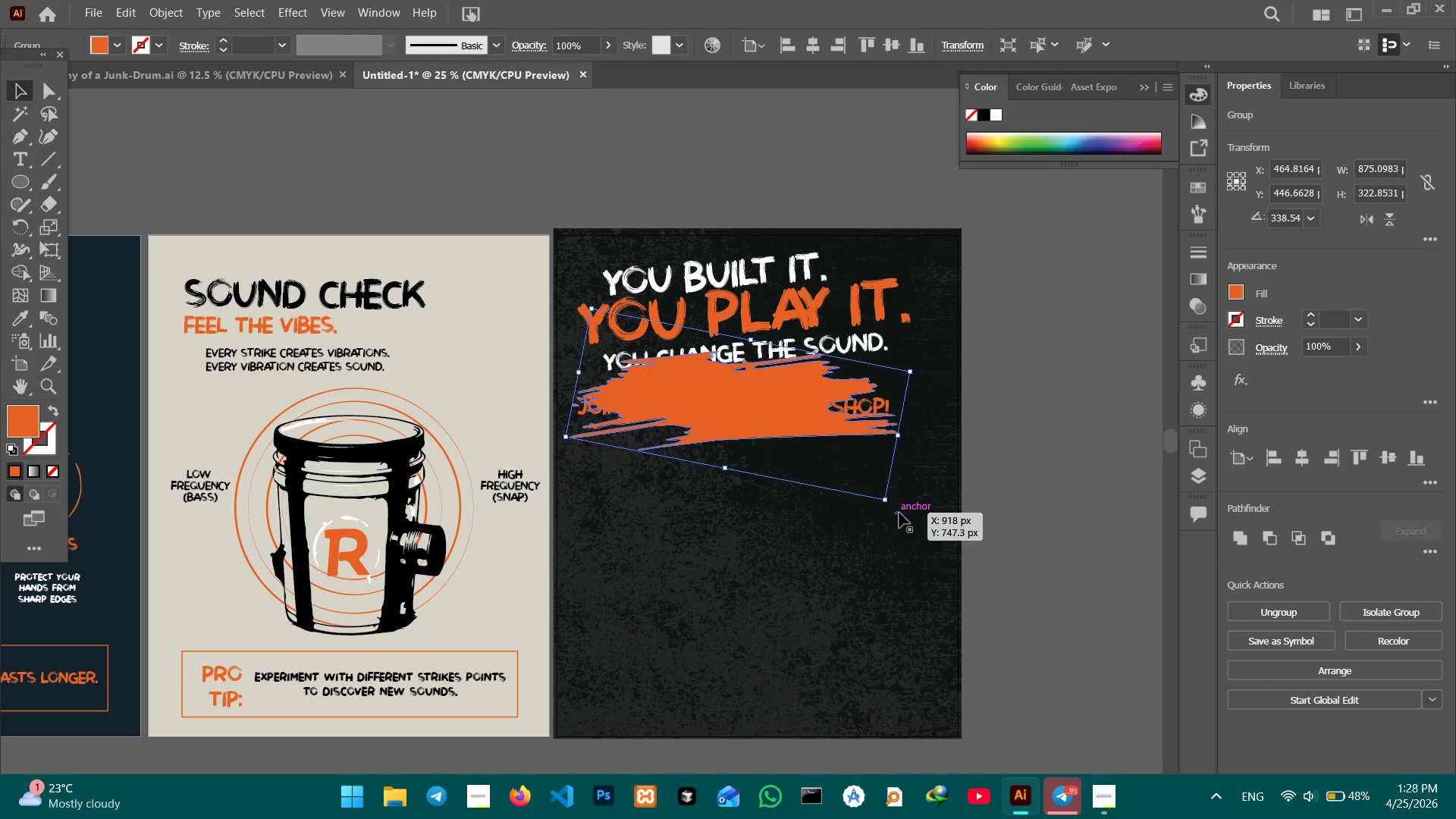 
key(Control+Equal)
 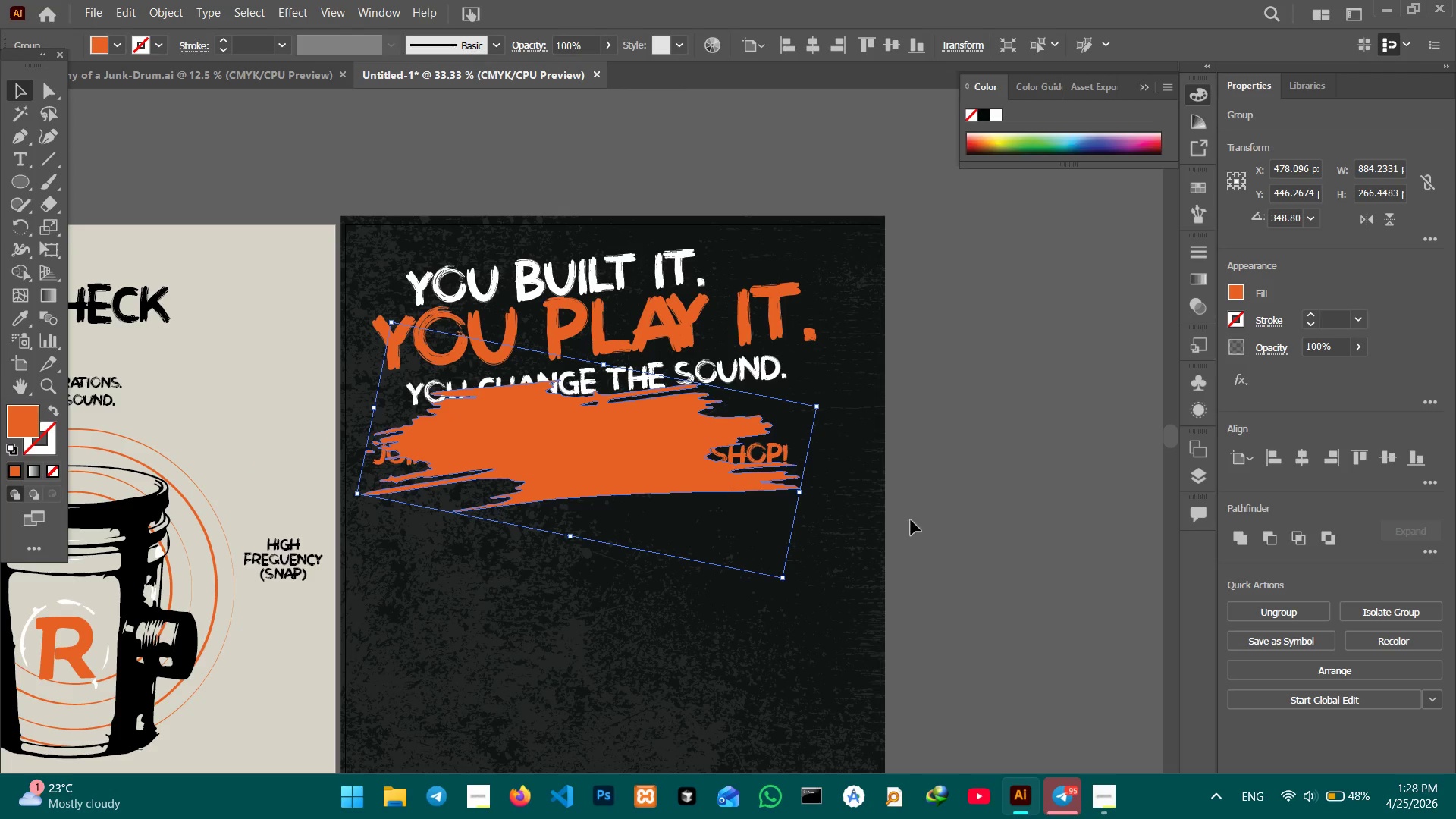 
hold_key(key=Space, duration=0.7)
 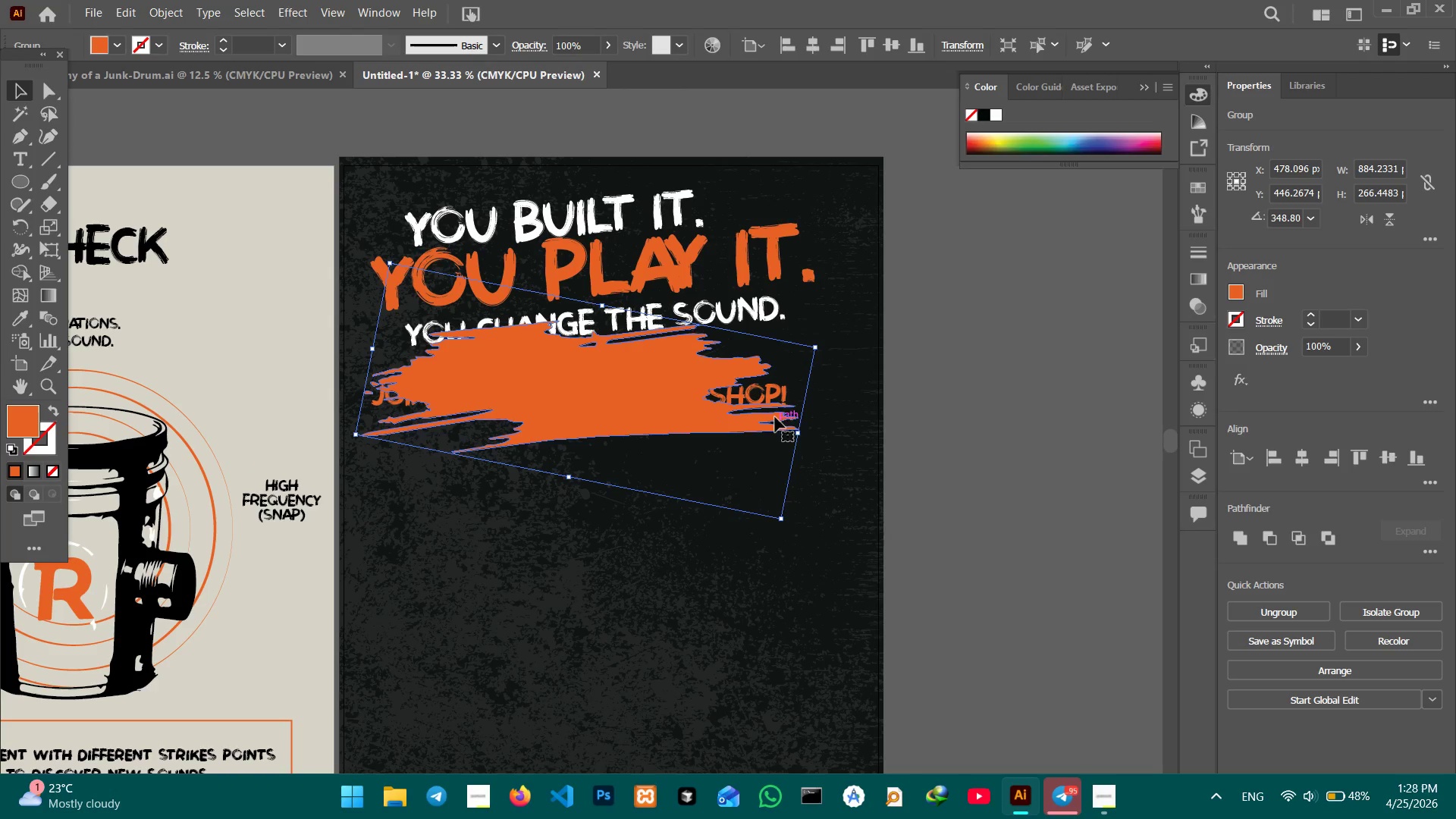 
left_click_drag(start_coordinate=[701, 566], to_coordinate=[700, 507])
 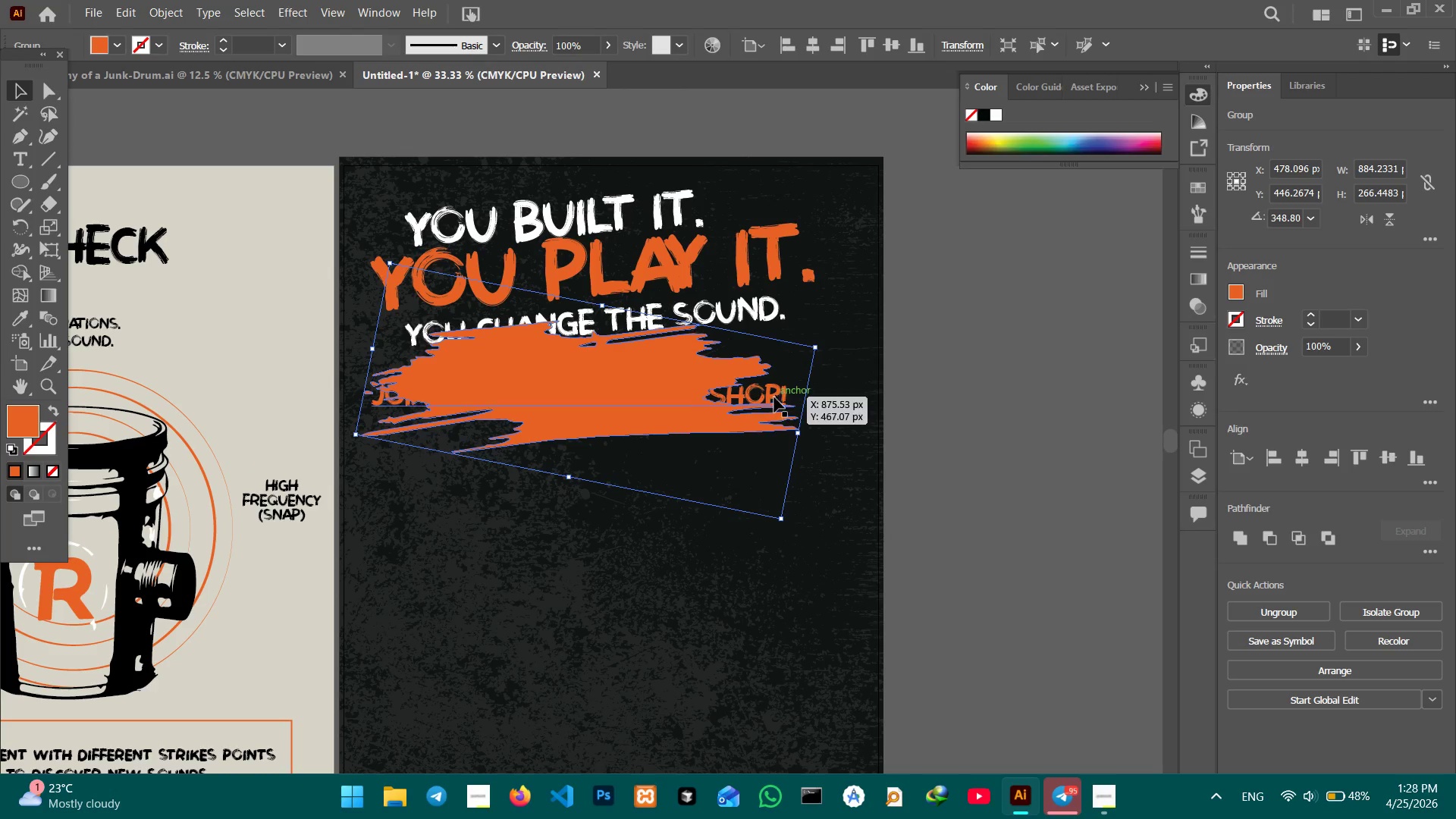 
left_click([778, 394])
 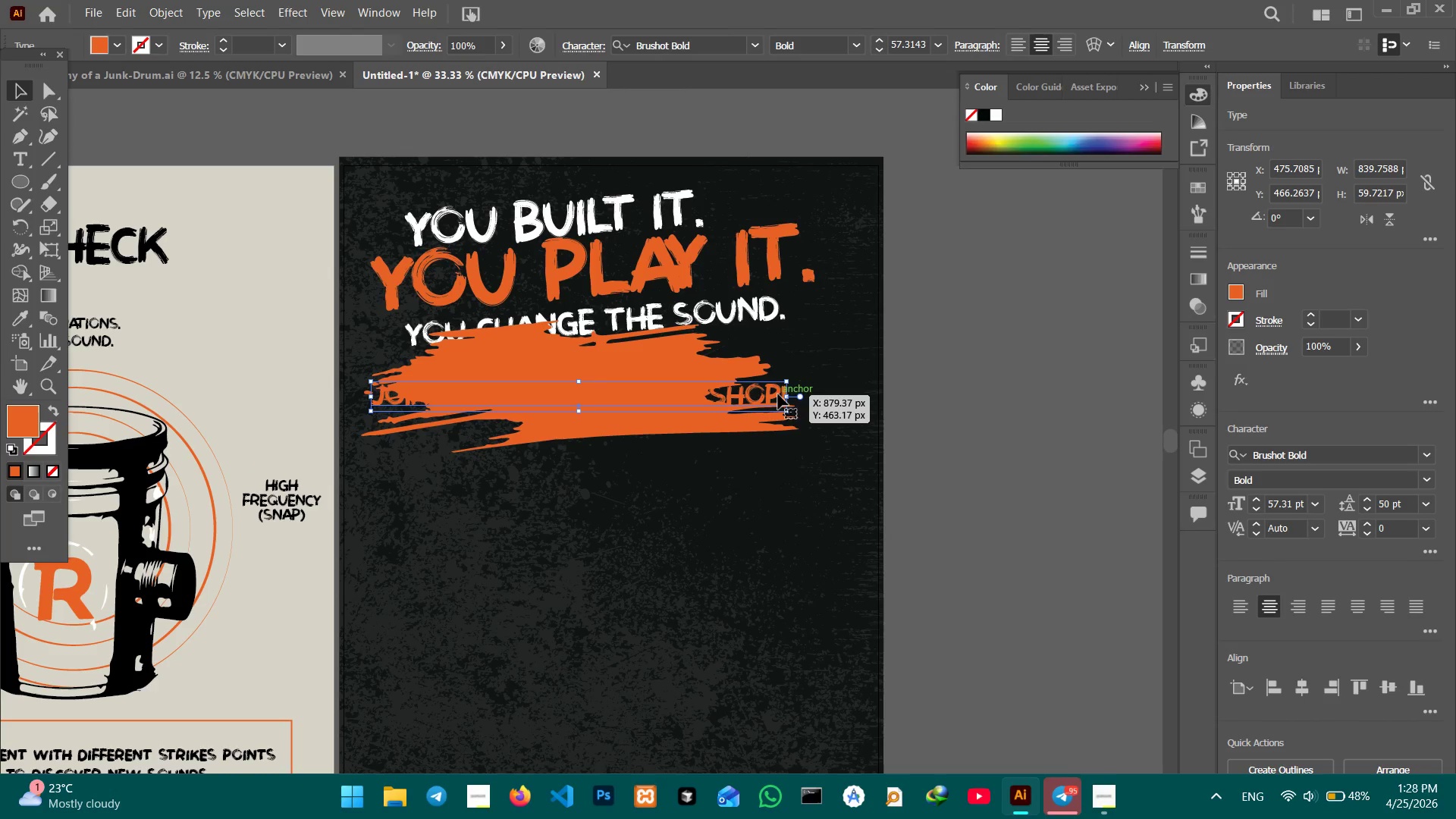 
right_click([778, 394])
 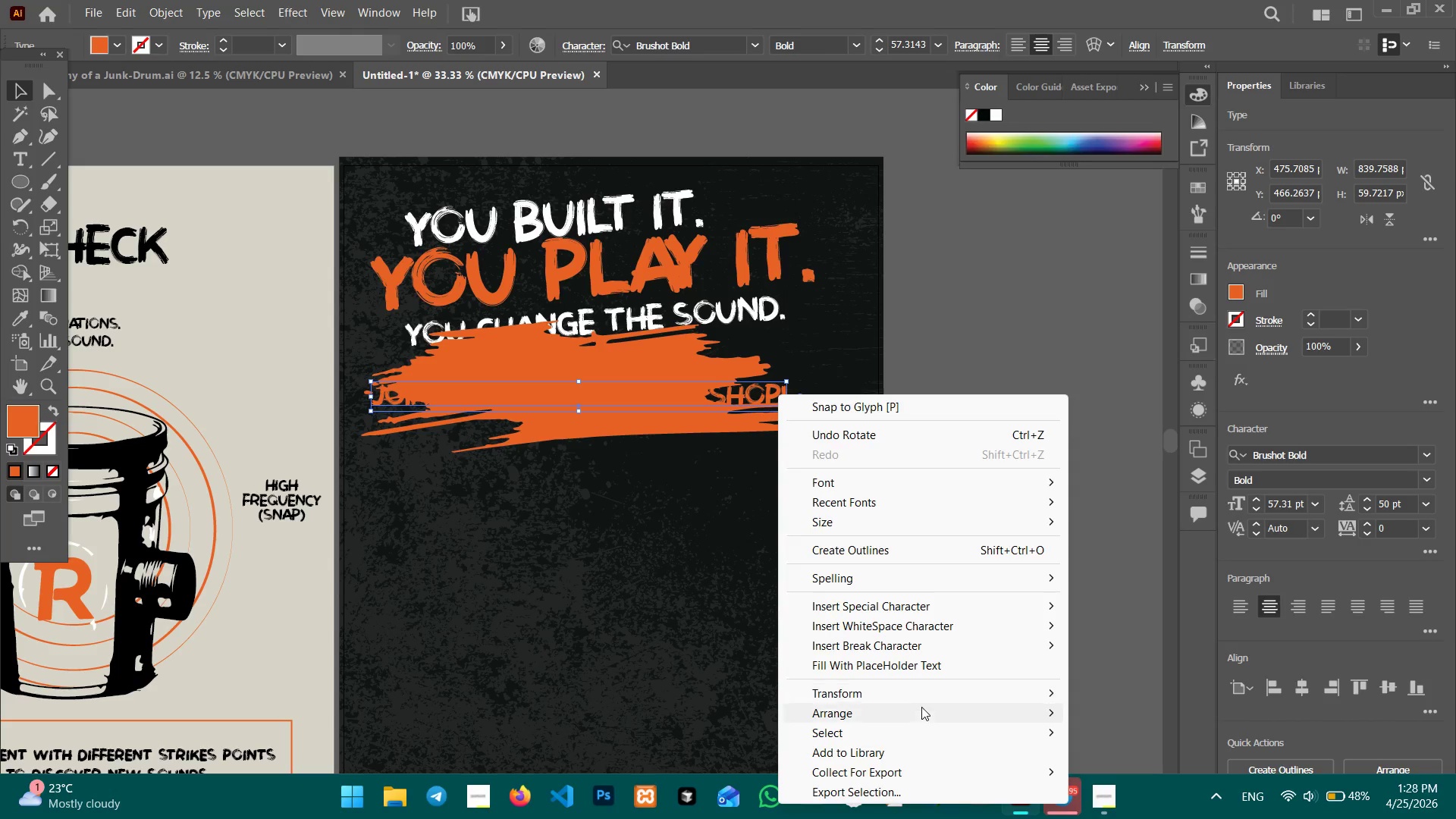 
left_click([915, 715])
 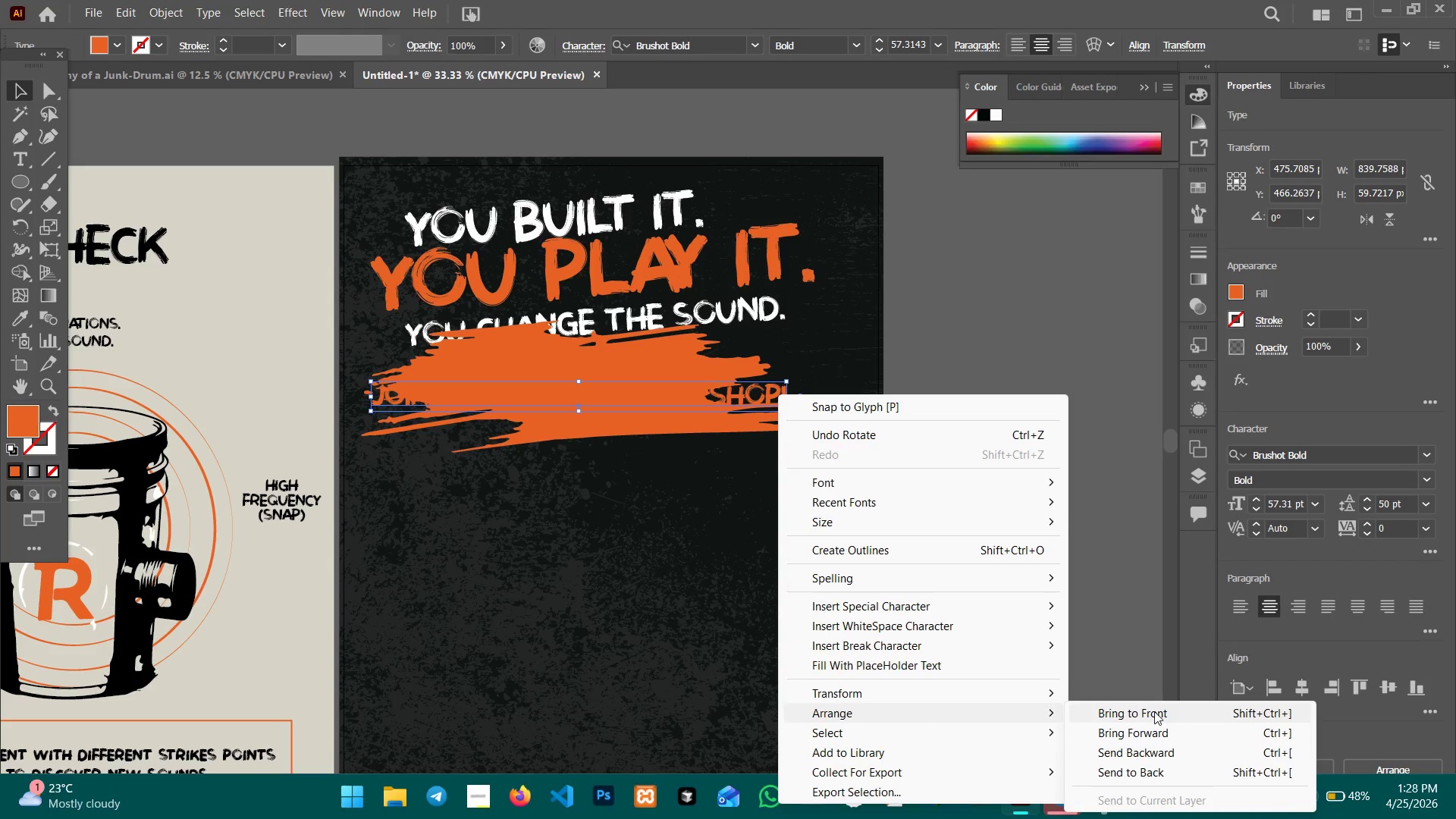 
left_click([1154, 711])
 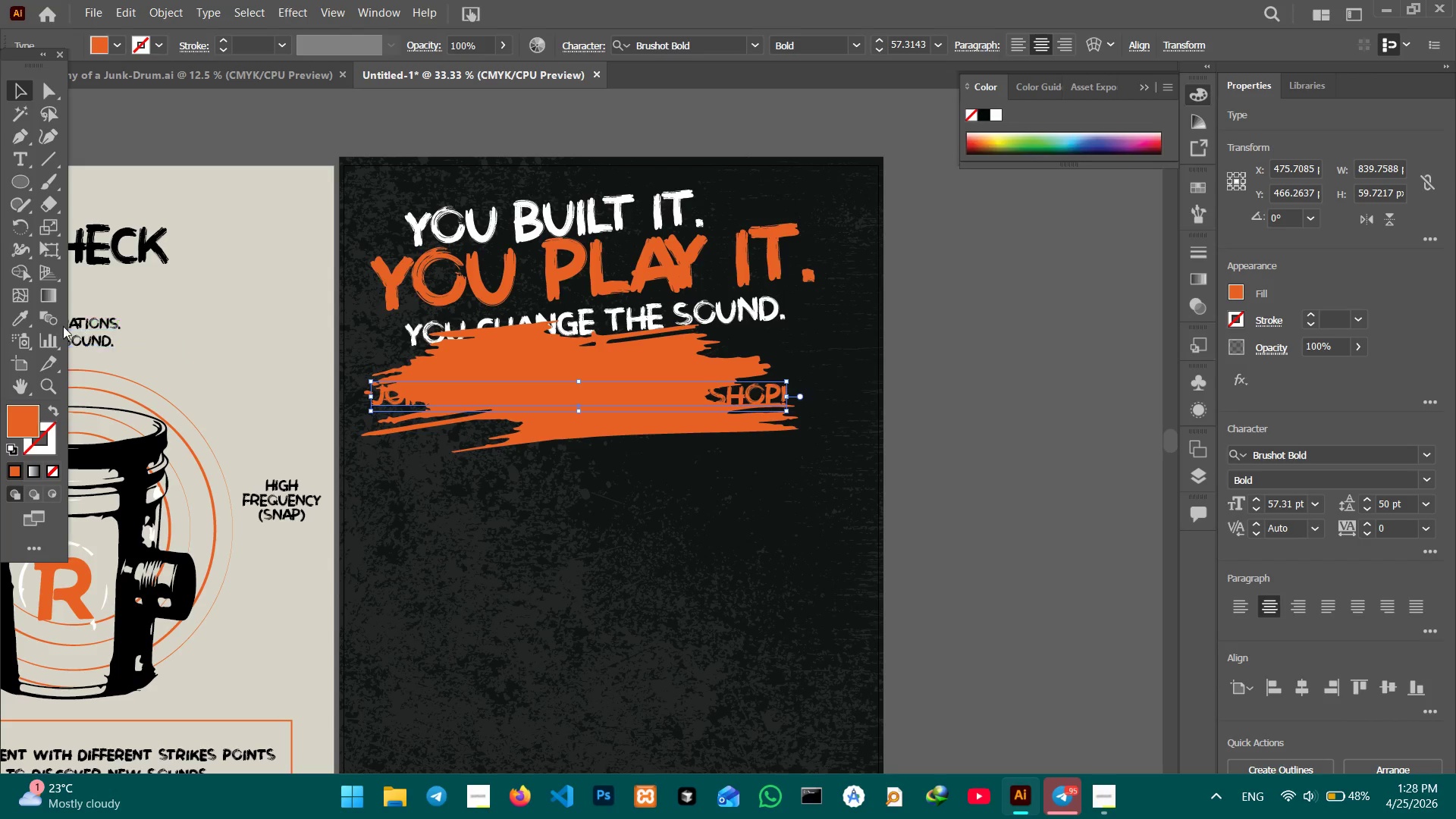 
left_click([19, 314])
 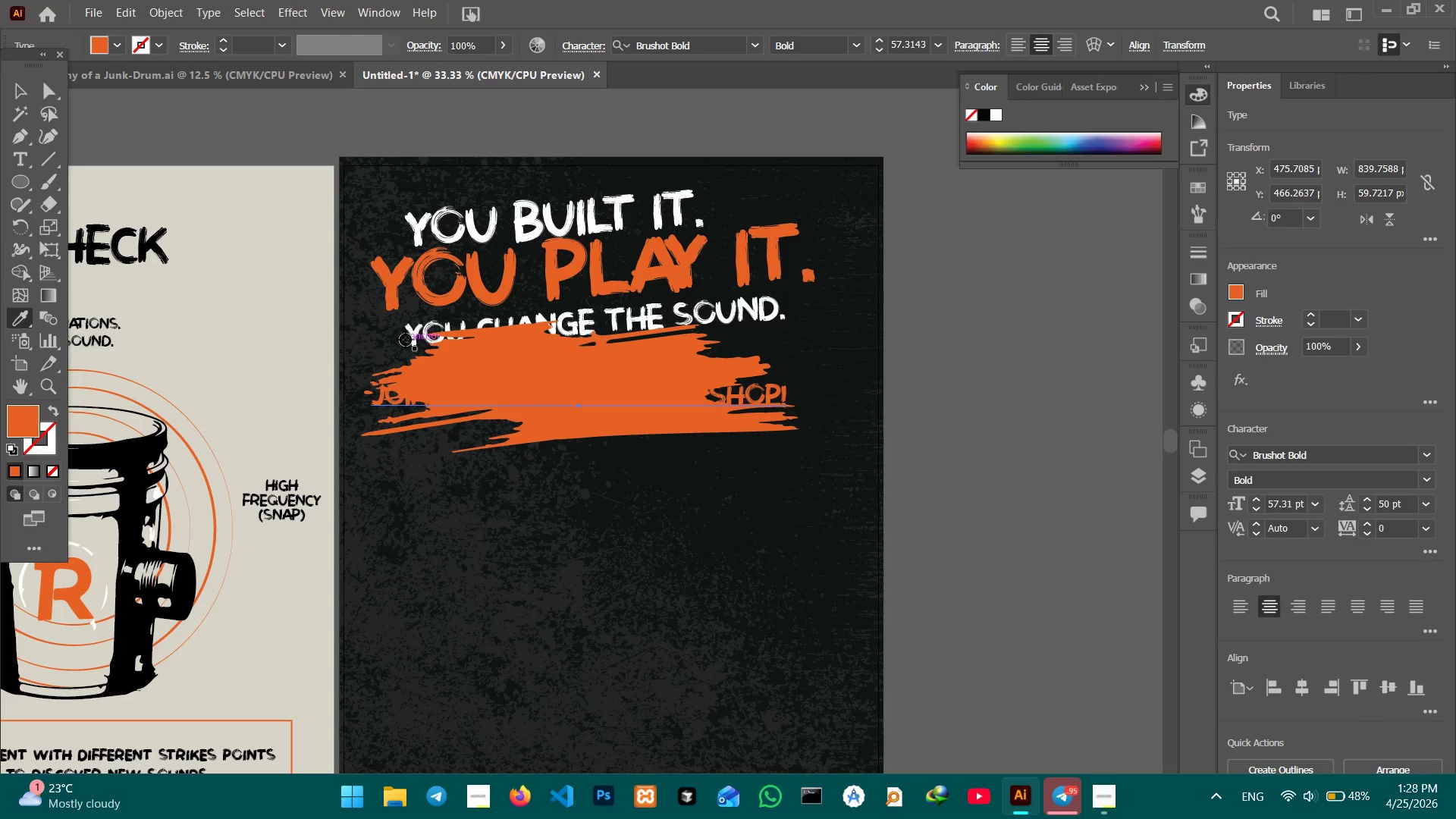 
left_click([410, 333])
 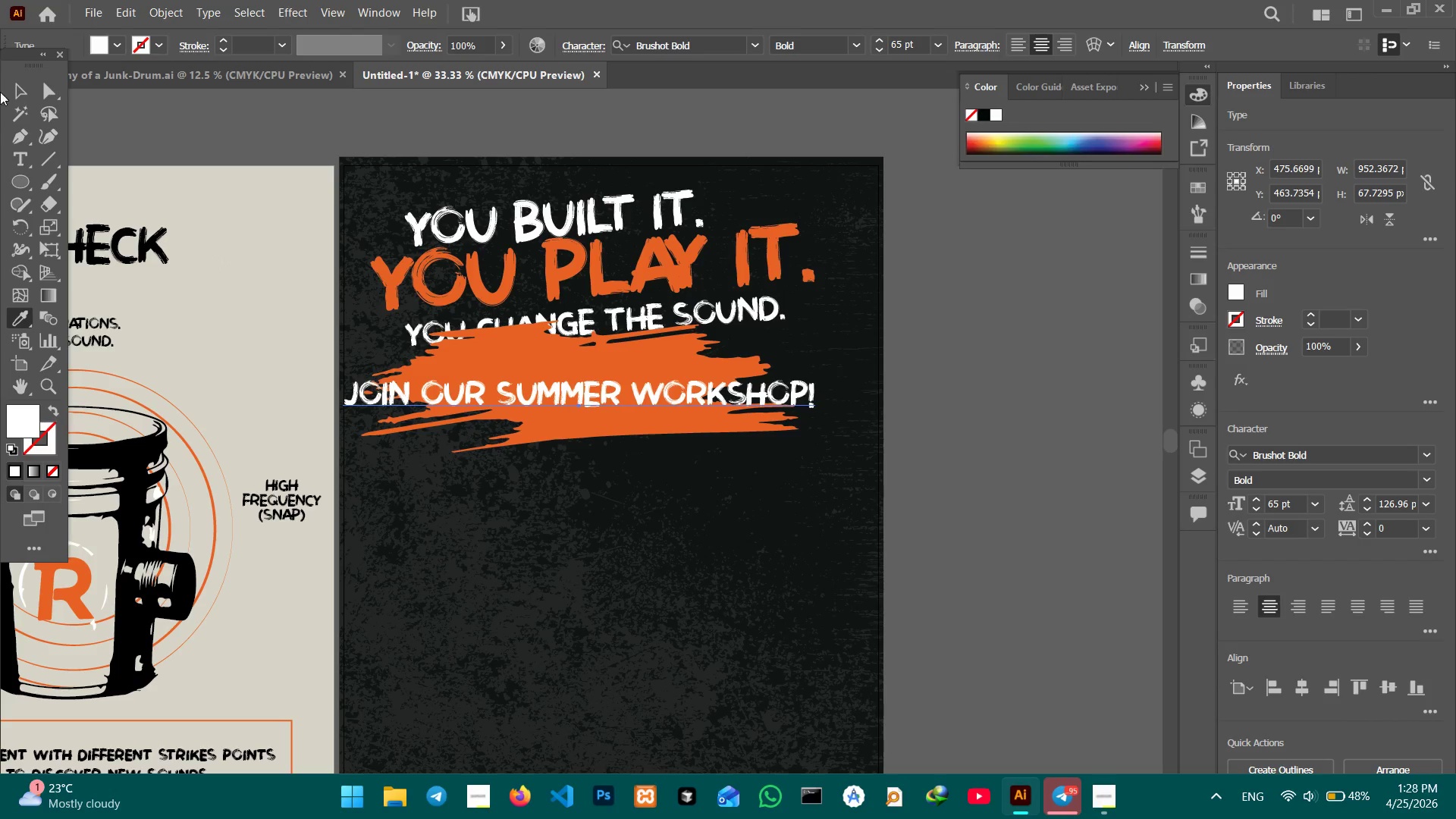 
left_click([27, 90])
 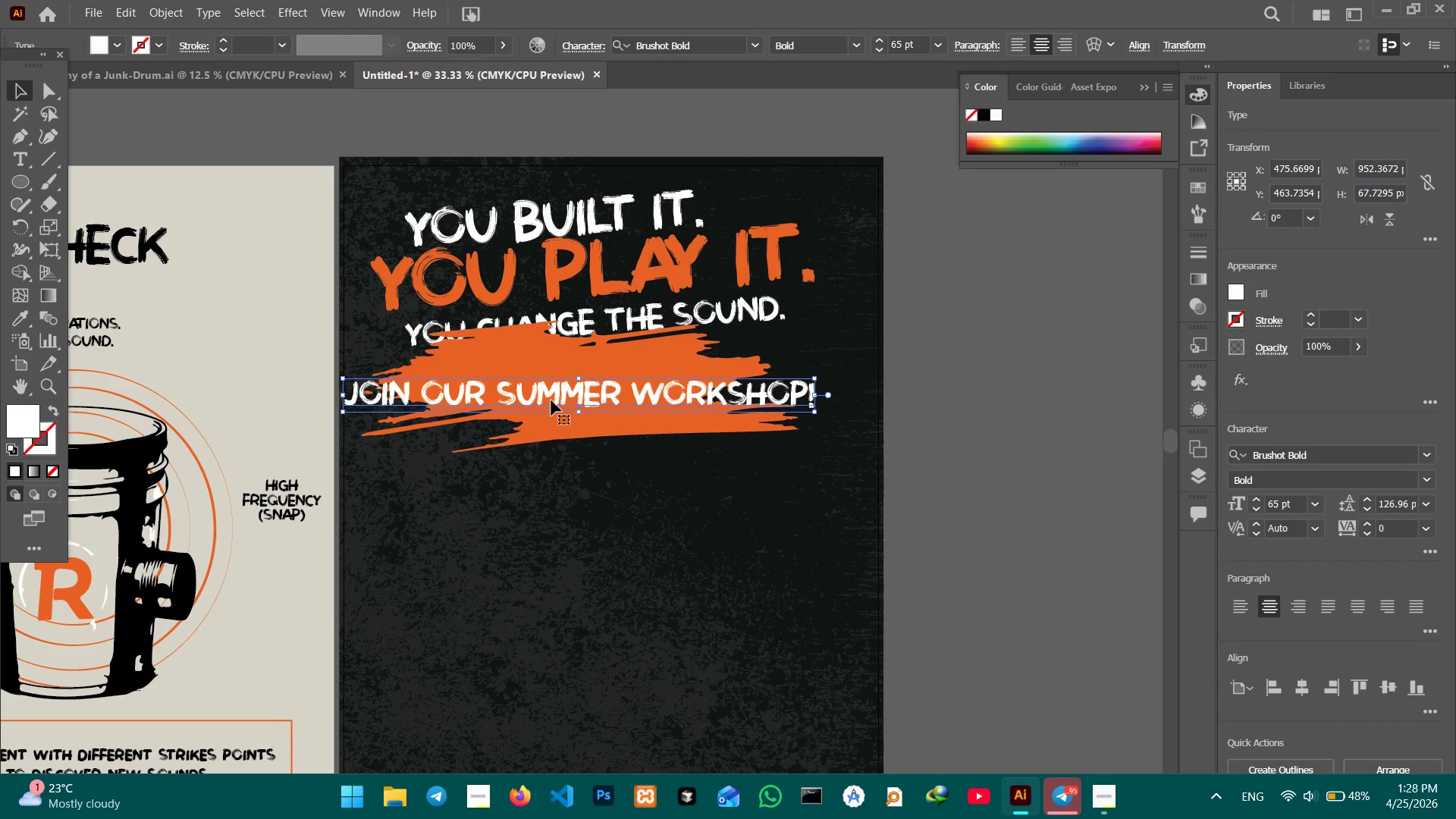 
left_click_drag(start_coordinate=[551, 399], to_coordinate=[615, 370])
 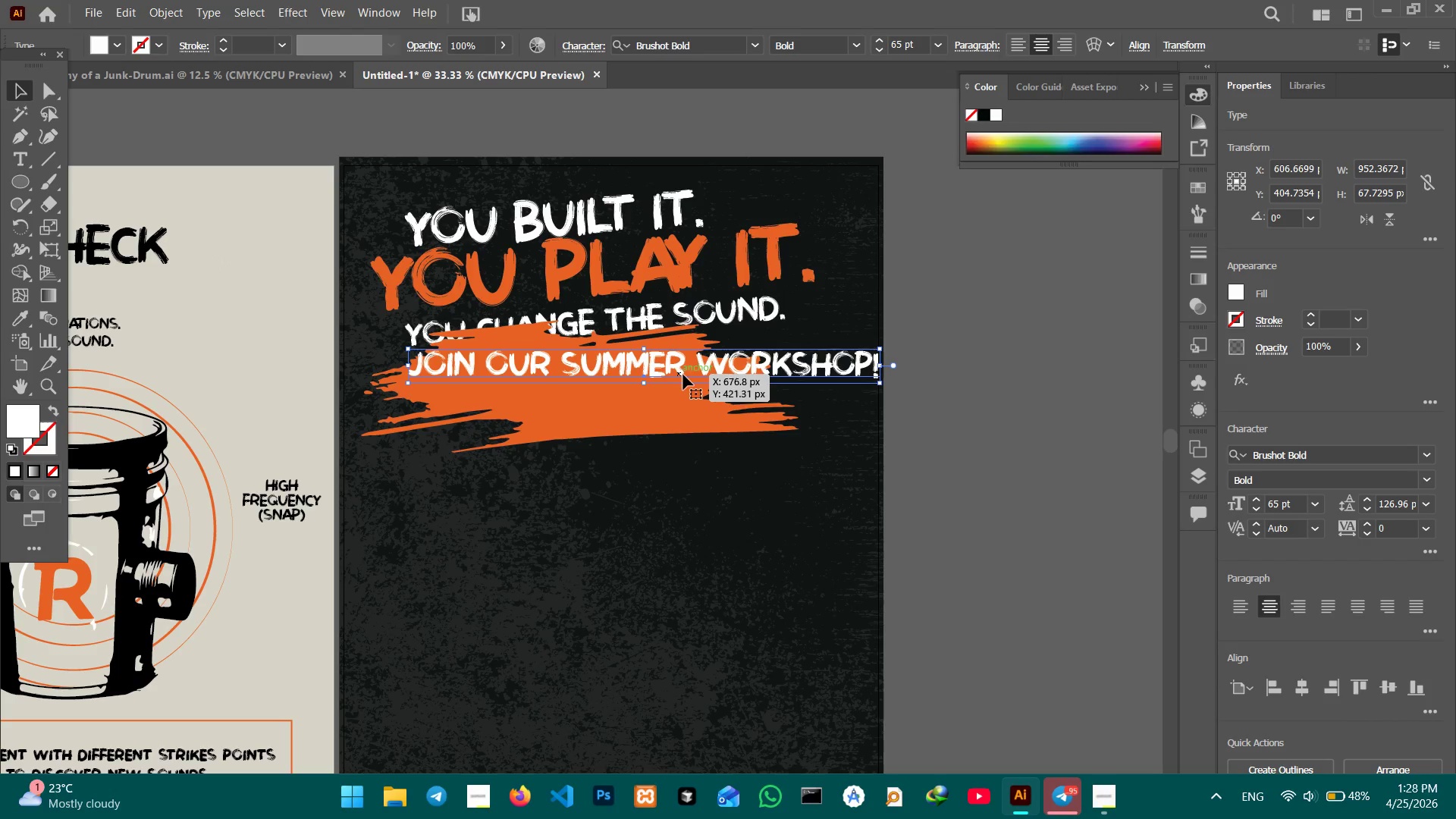 
double_click([686, 374])
 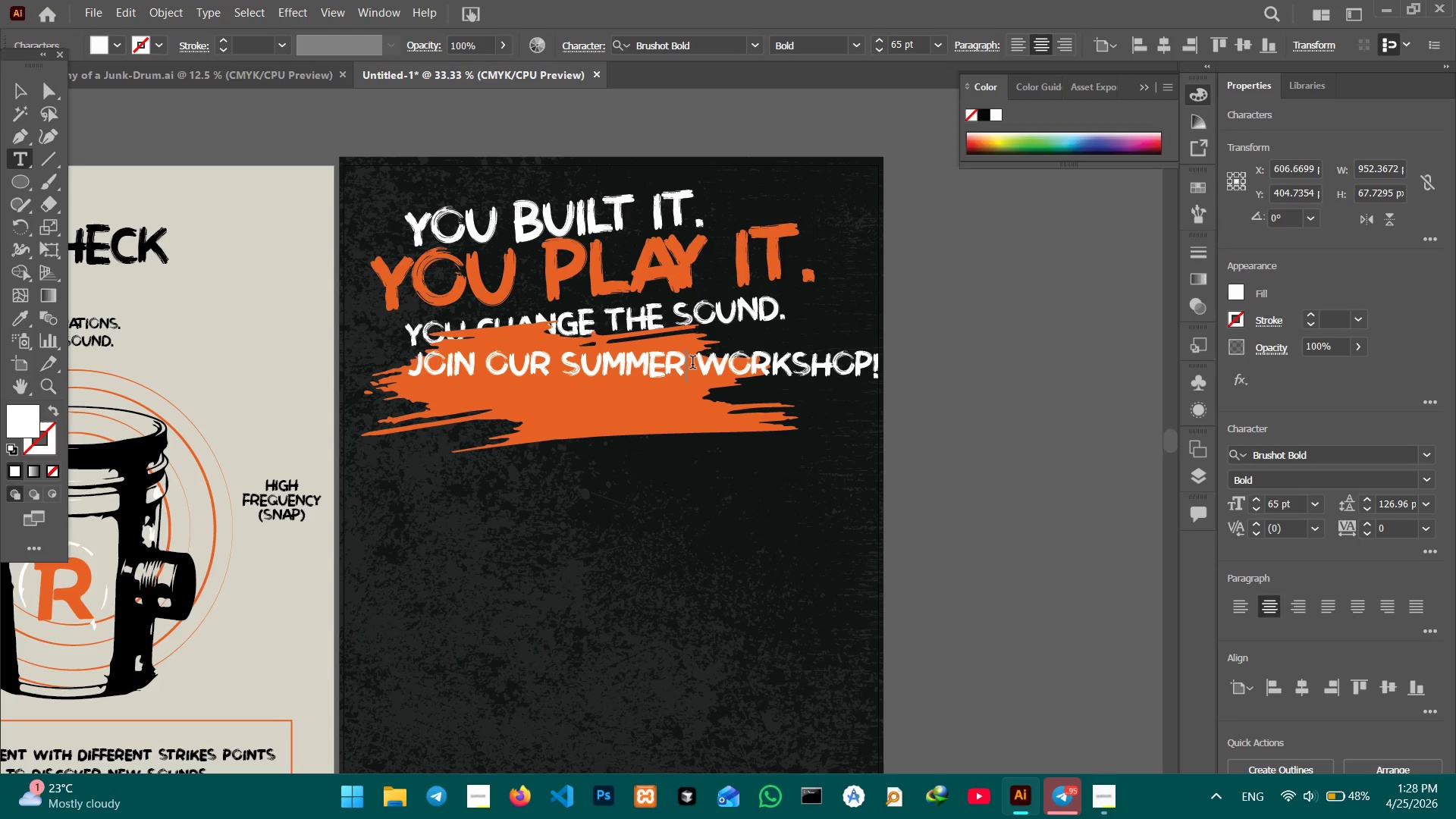 
left_click_drag(start_coordinate=[692, 364], to_coordinate=[890, 375])
 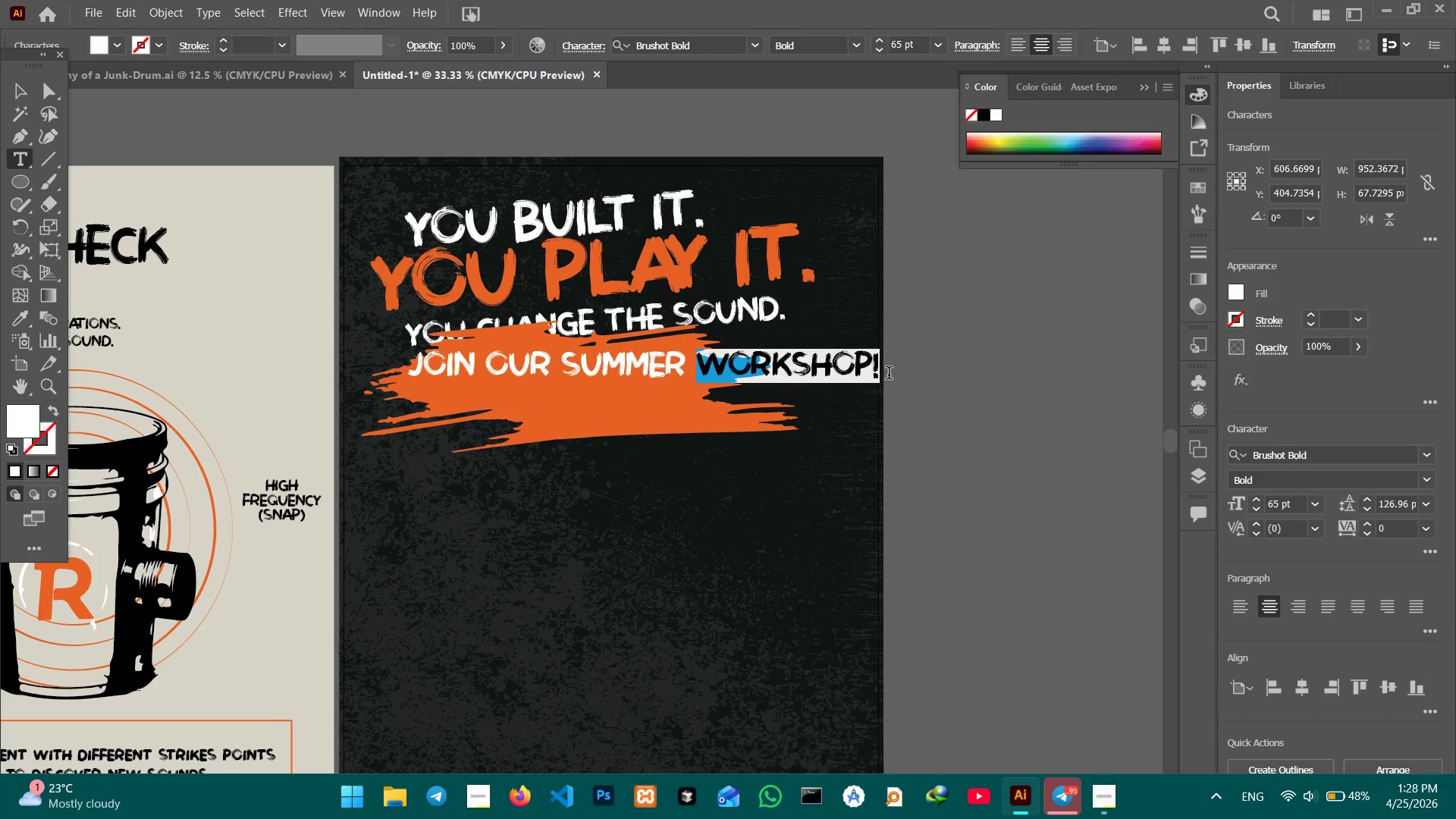 
key(Control+X)
 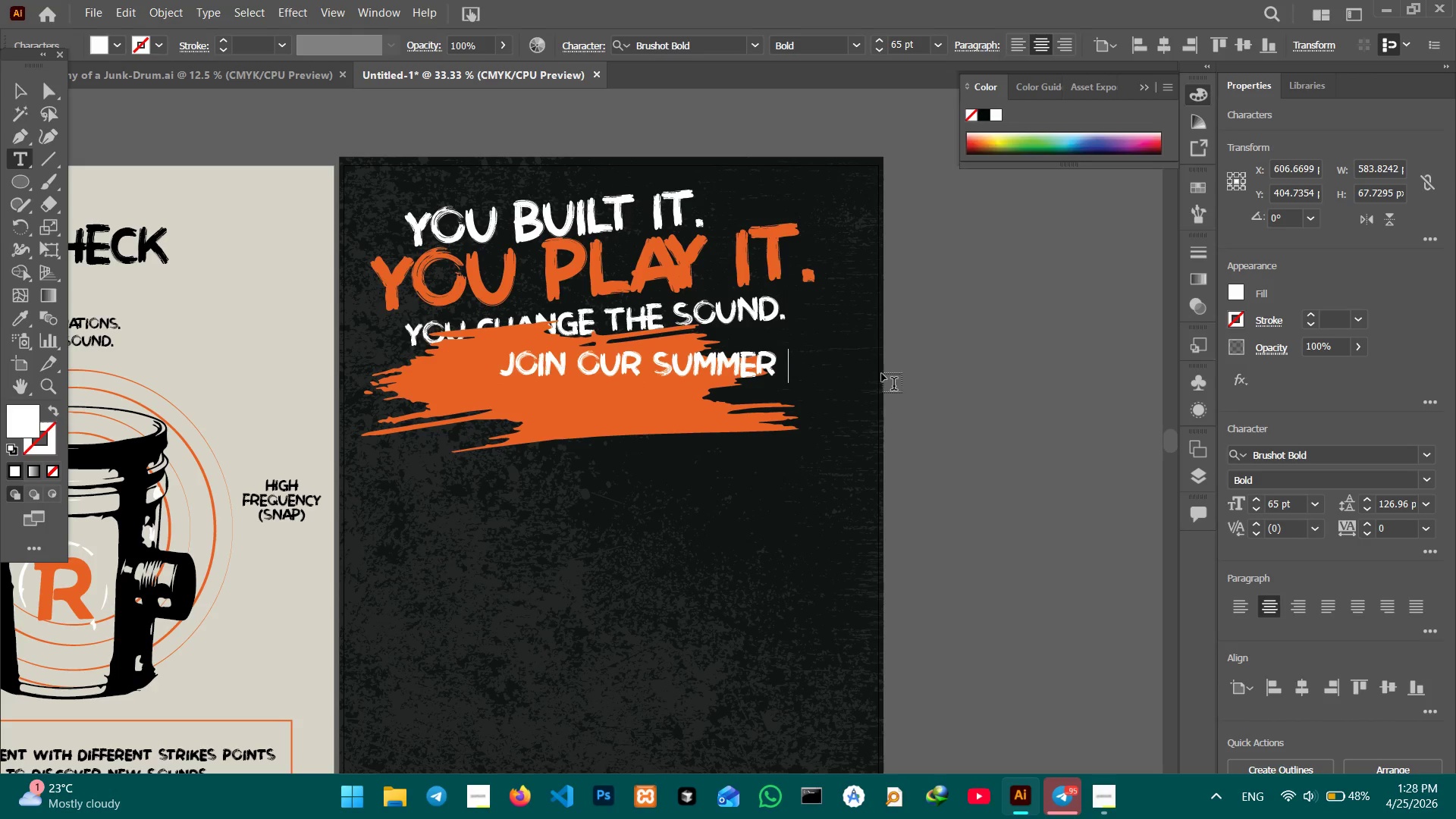 
key(Backspace)
 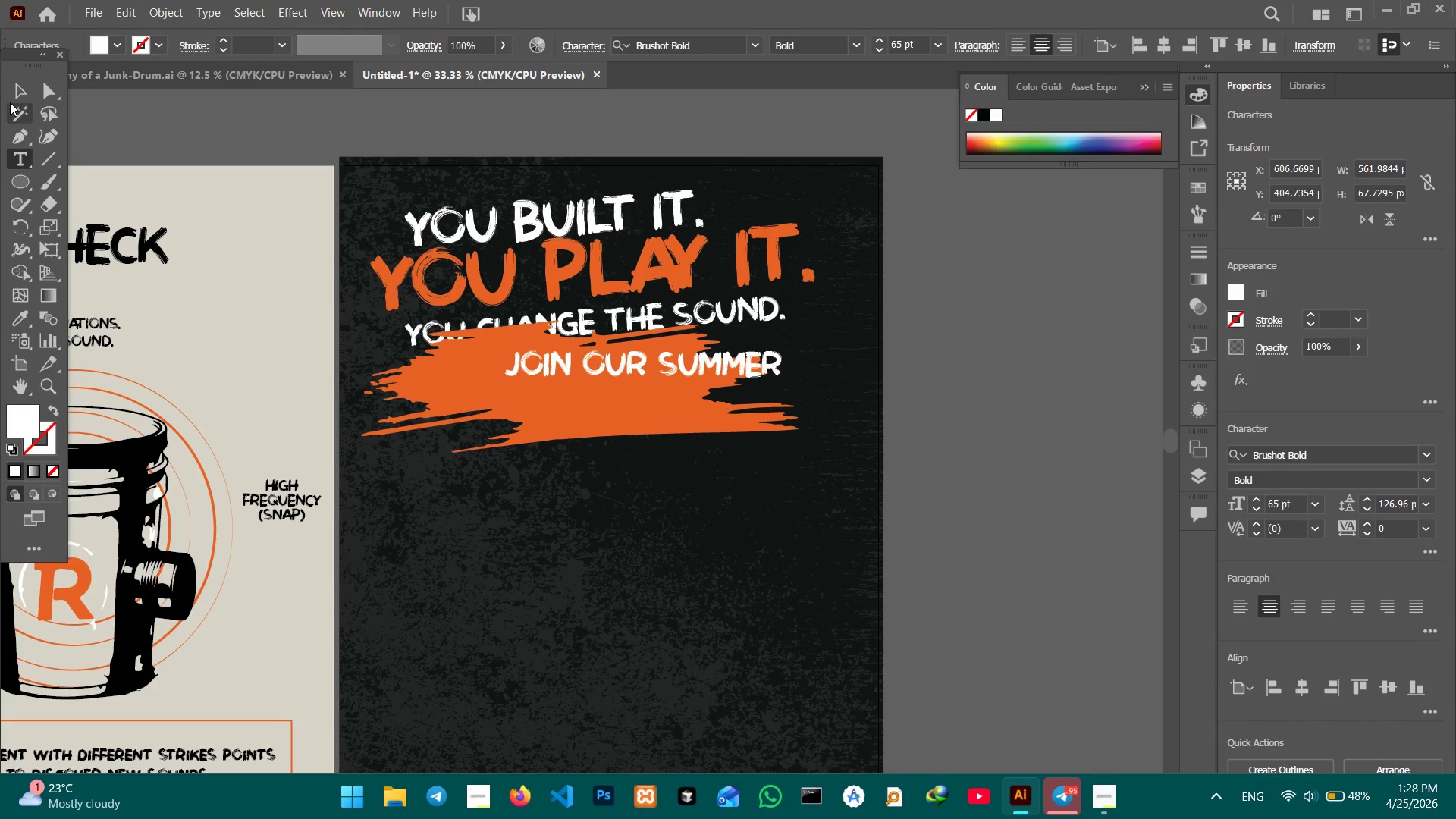 
left_click([13, 99])
 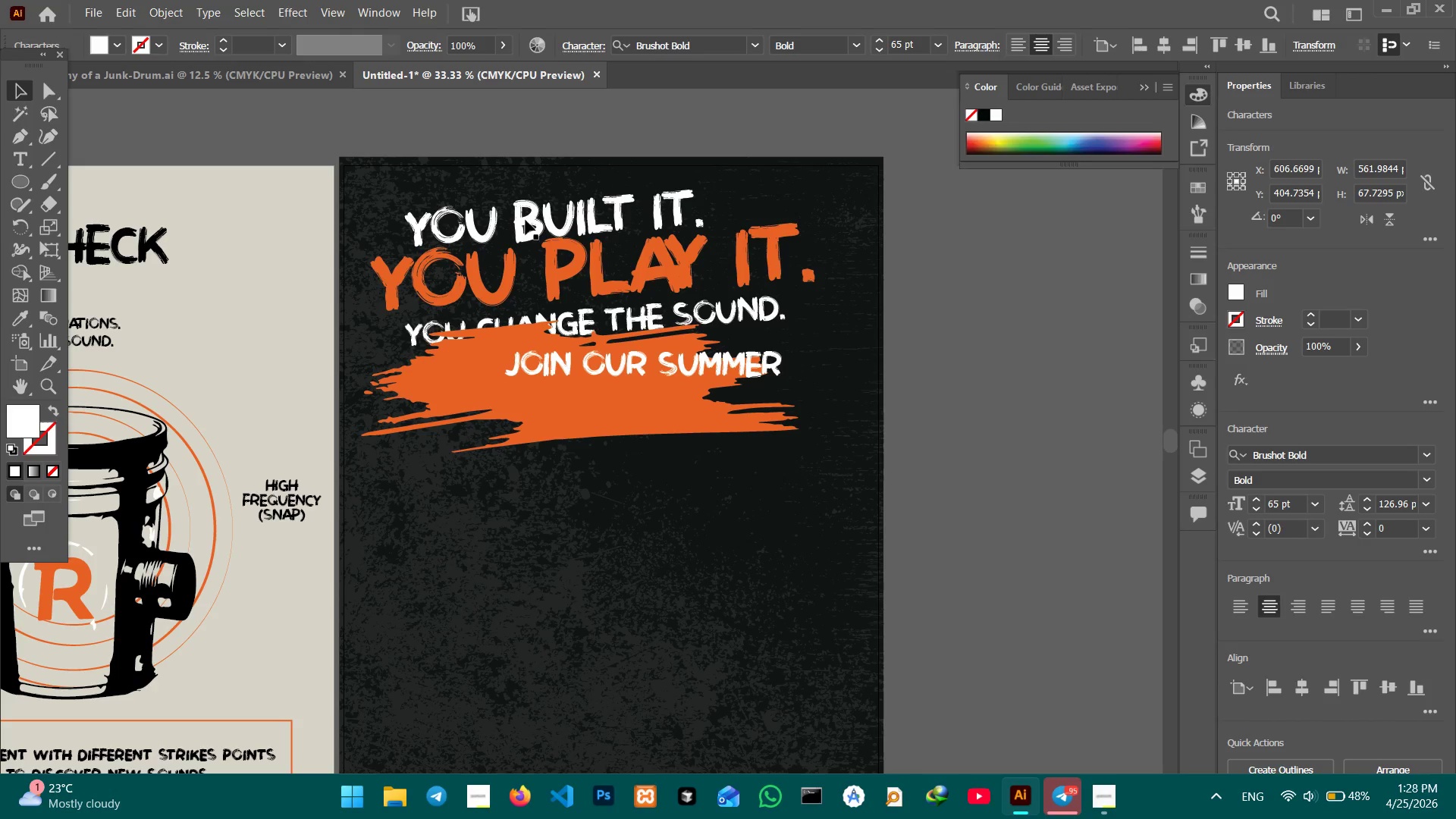 
key(Control+V)
 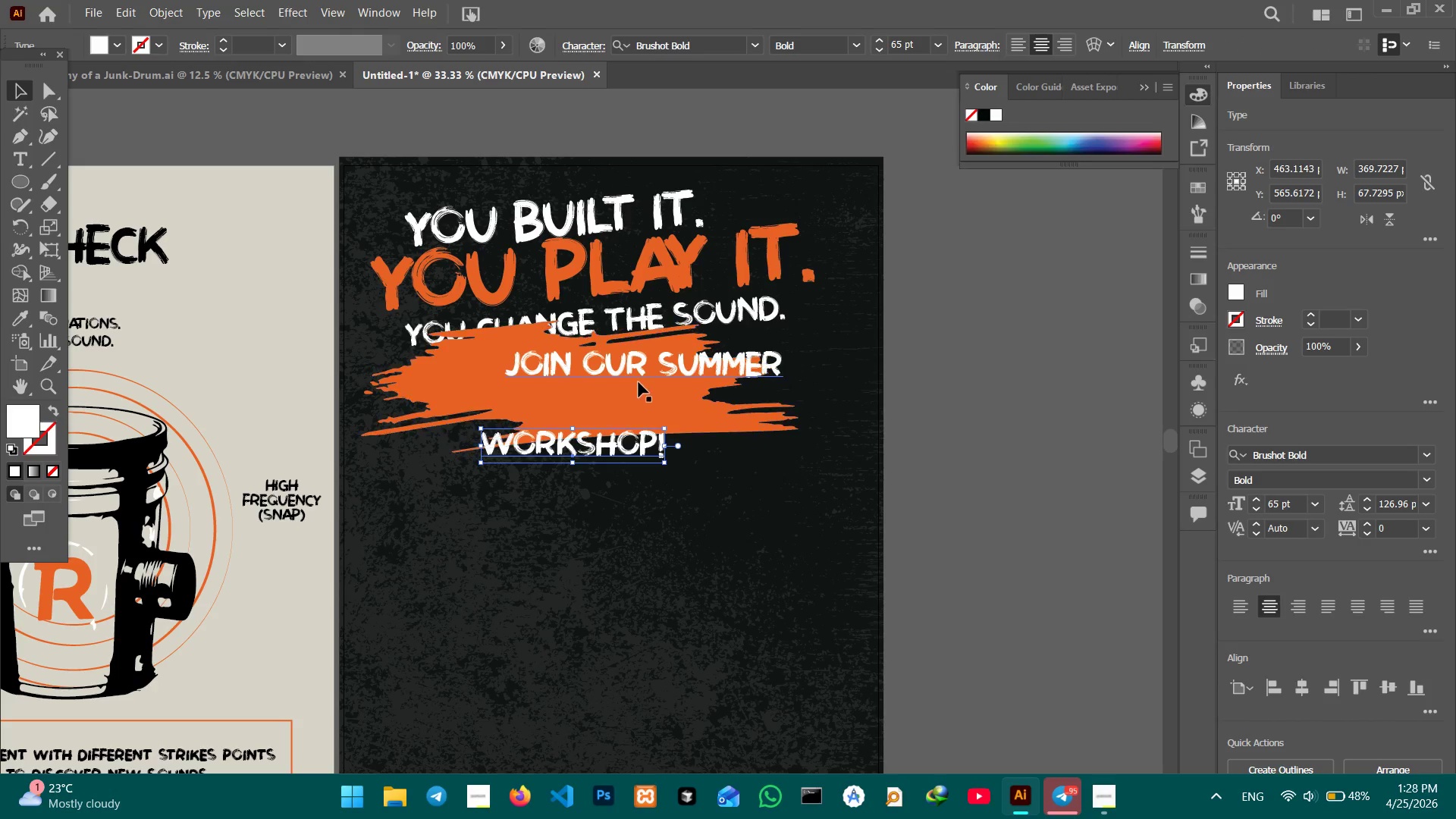 
left_click([629, 368])
 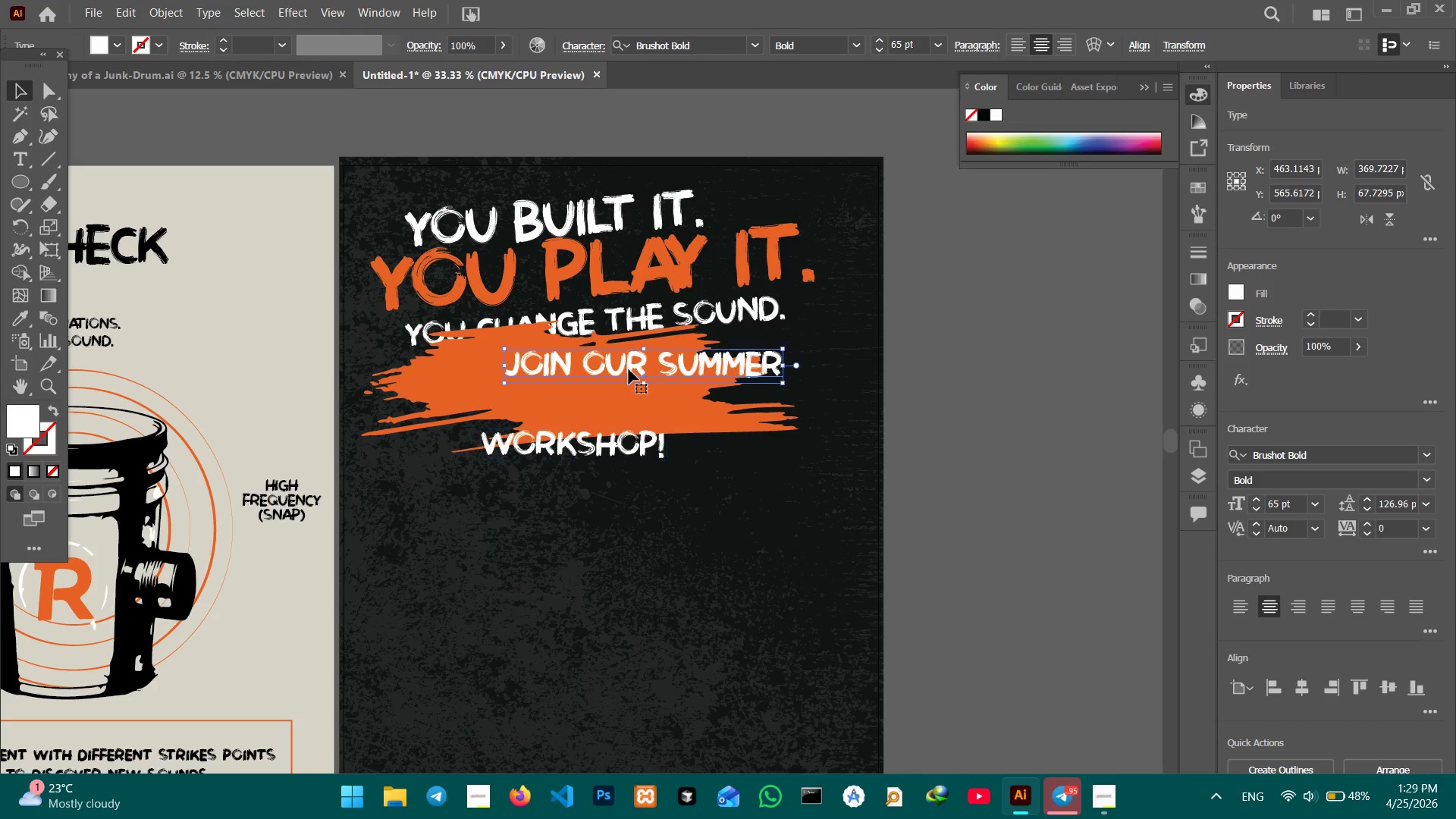 
key(Control+Equal)
 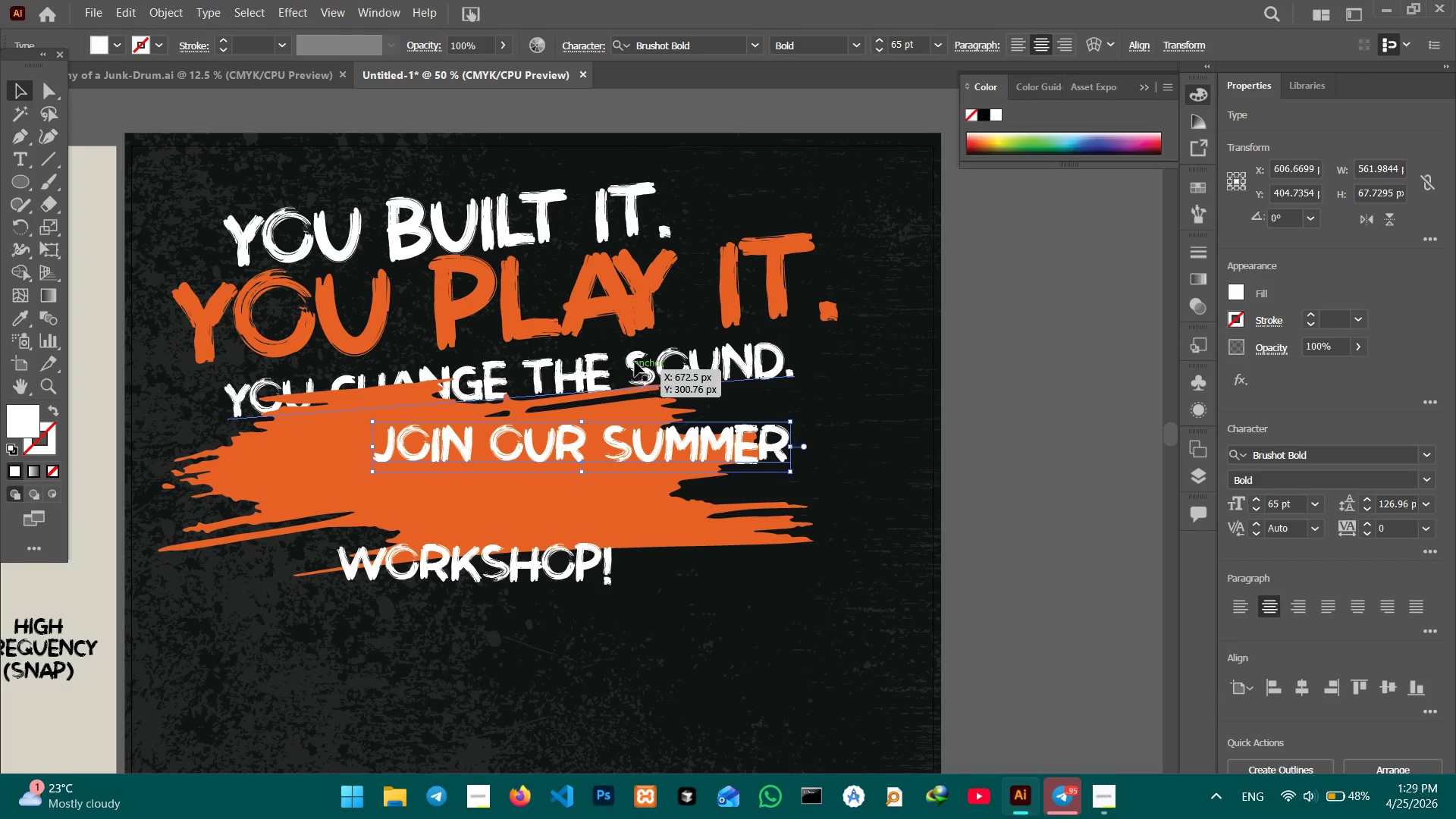 
hold_key(key=Space, duration=0.73)
 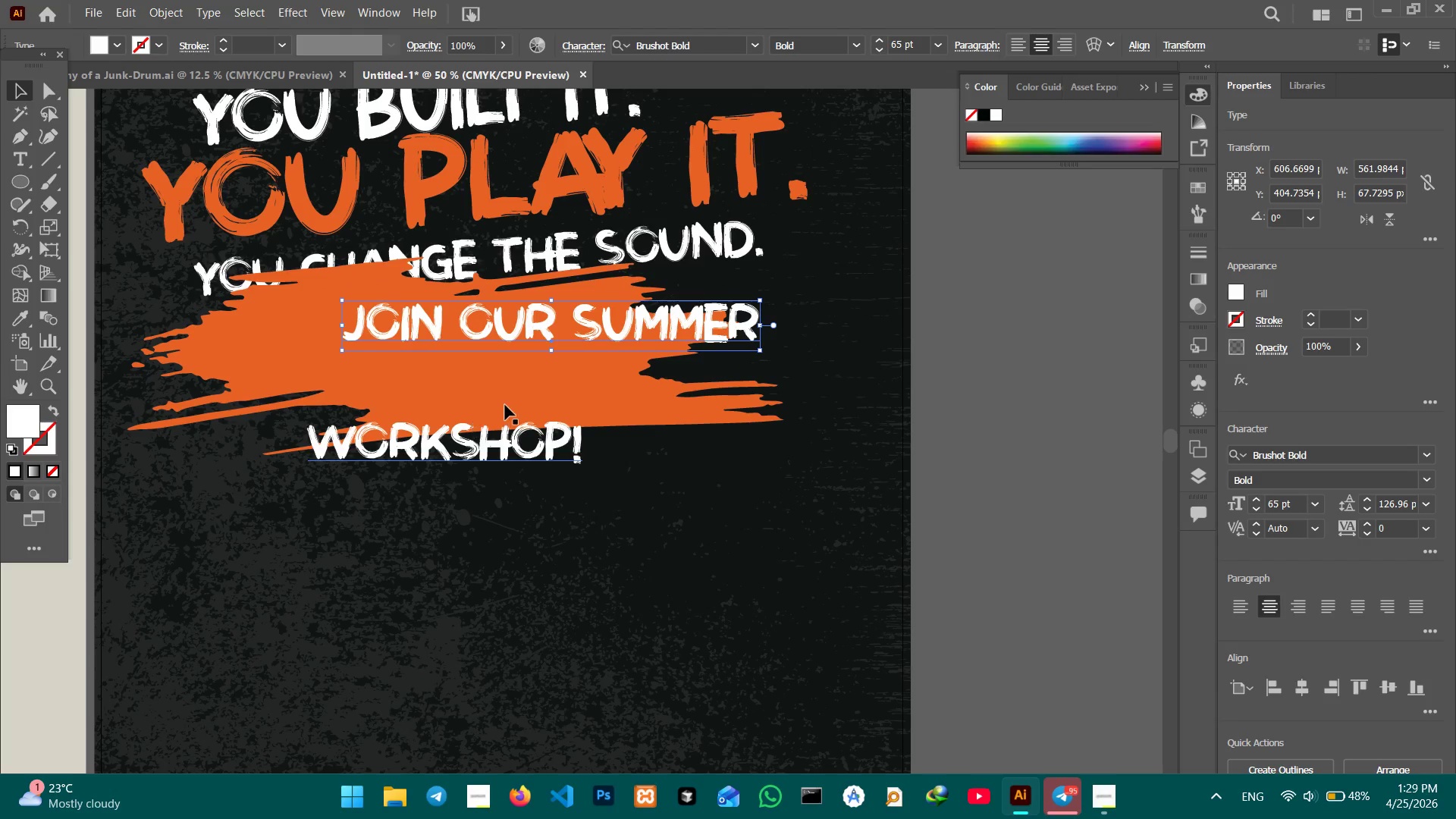 
left_click_drag(start_coordinate=[695, 471], to_coordinate=[664, 350])
 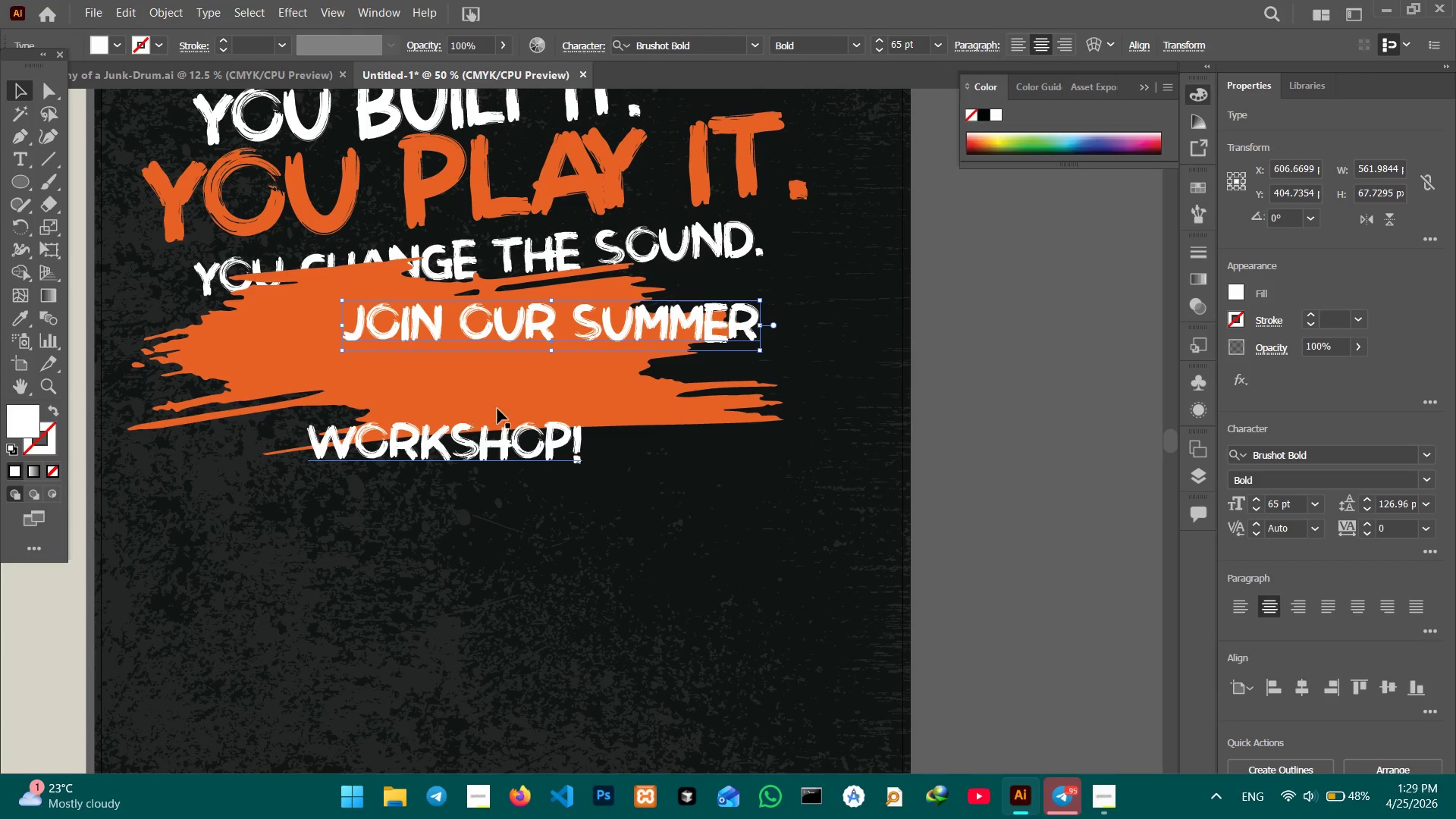 
left_click([505, 404])
 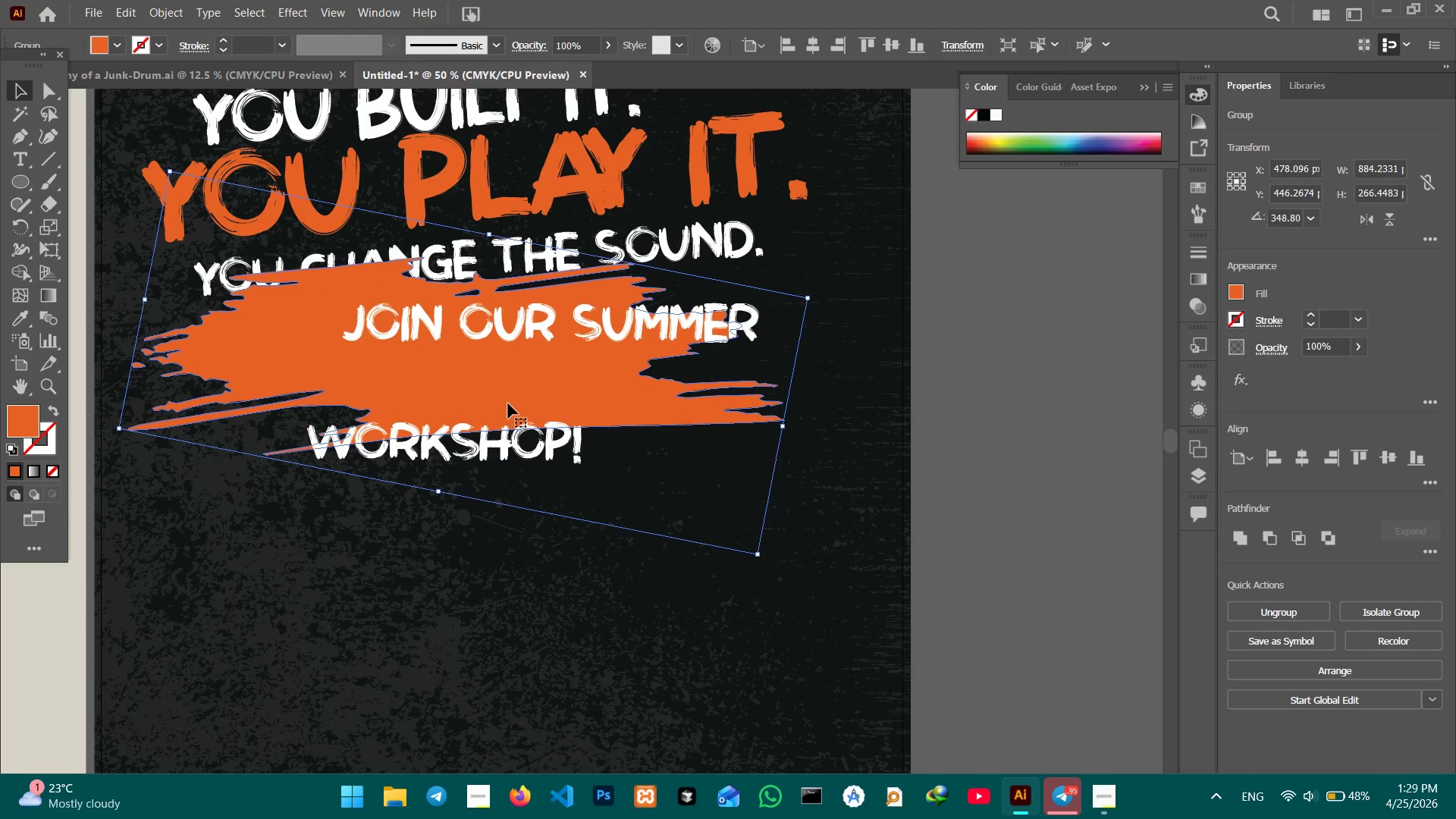 
left_click_drag(start_coordinate=[508, 403], to_coordinate=[533, 406])
 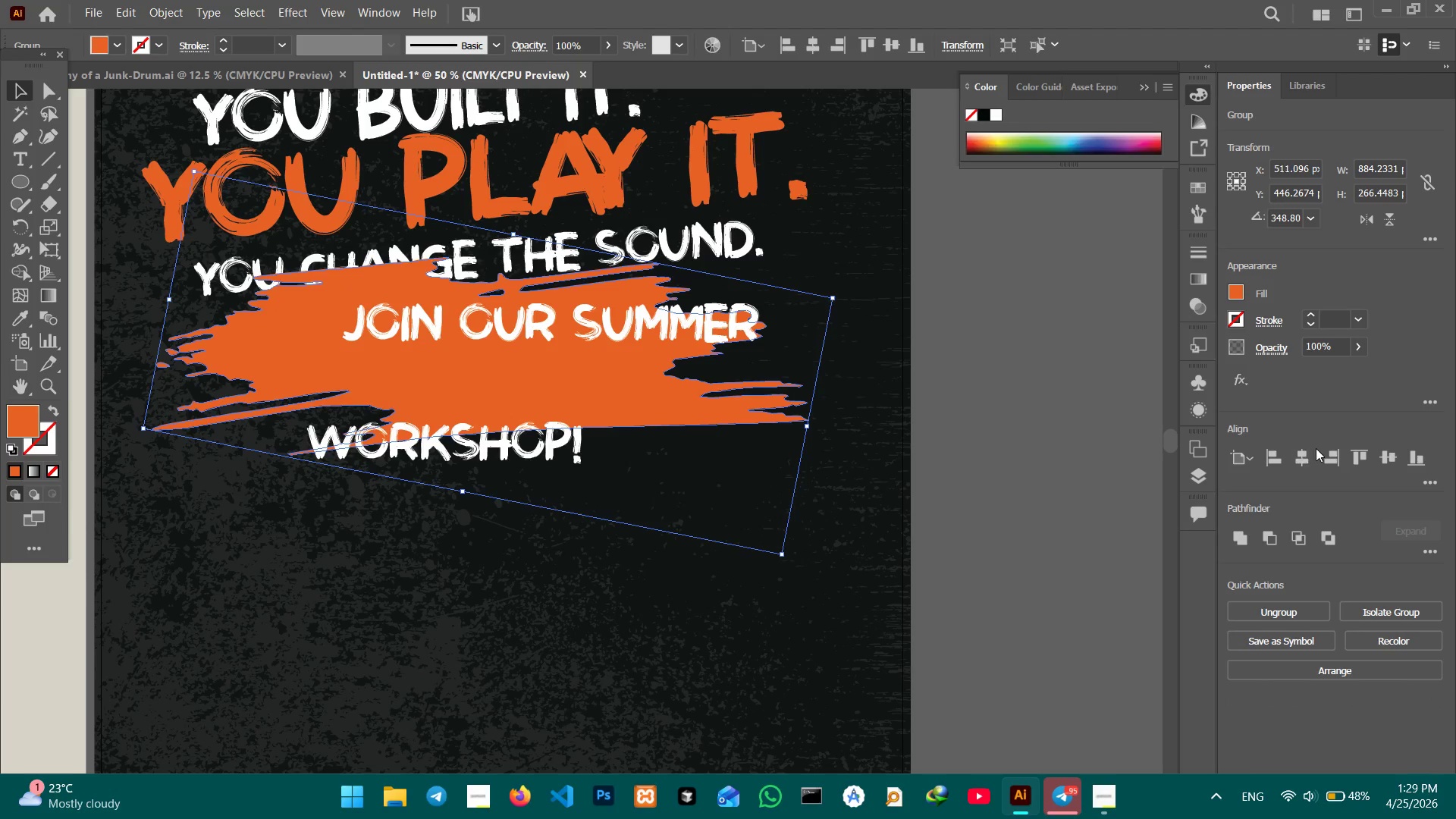 
left_click([1307, 453])
 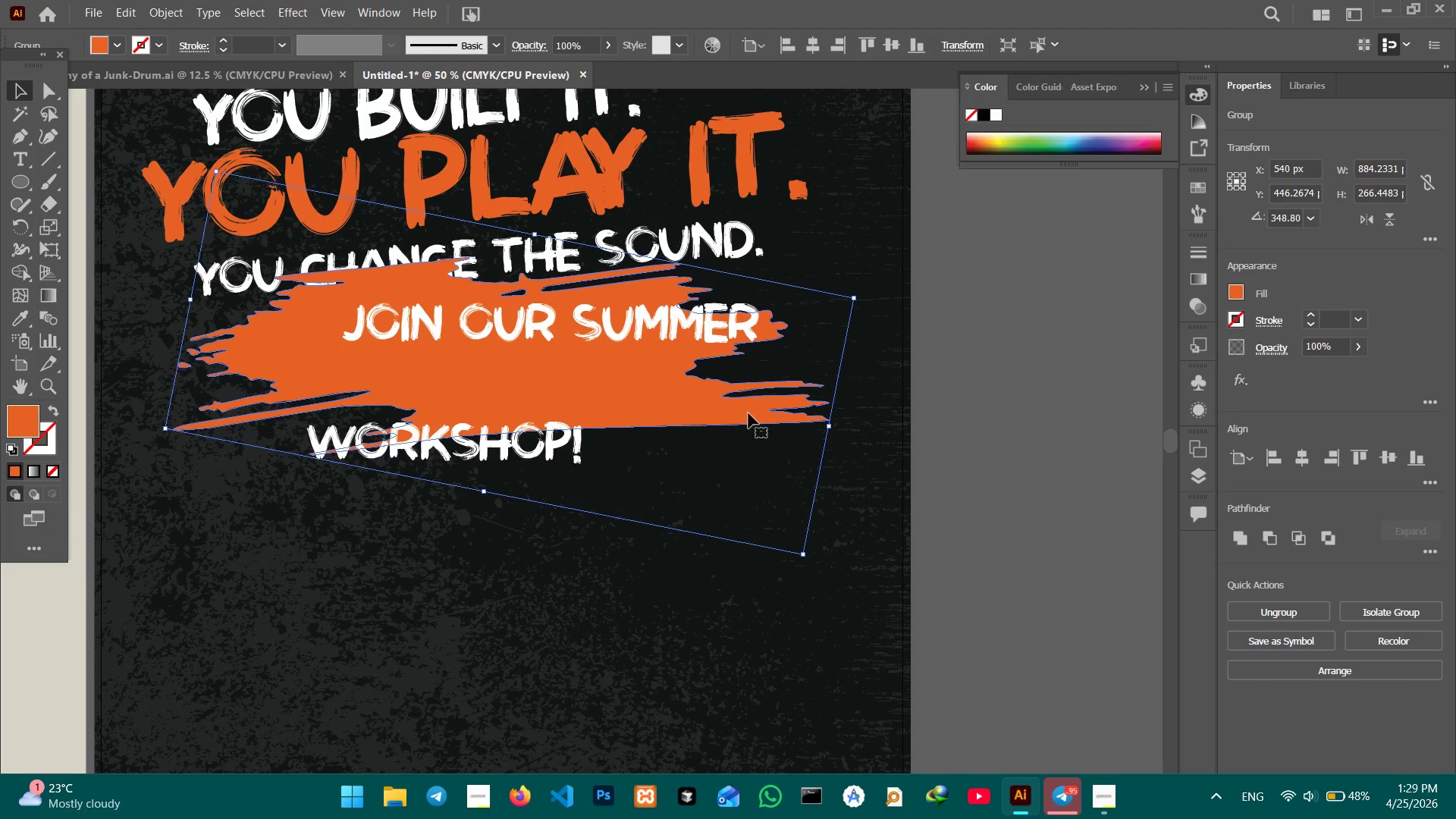 
left_click_drag(start_coordinate=[674, 410], to_coordinate=[669, 436])
 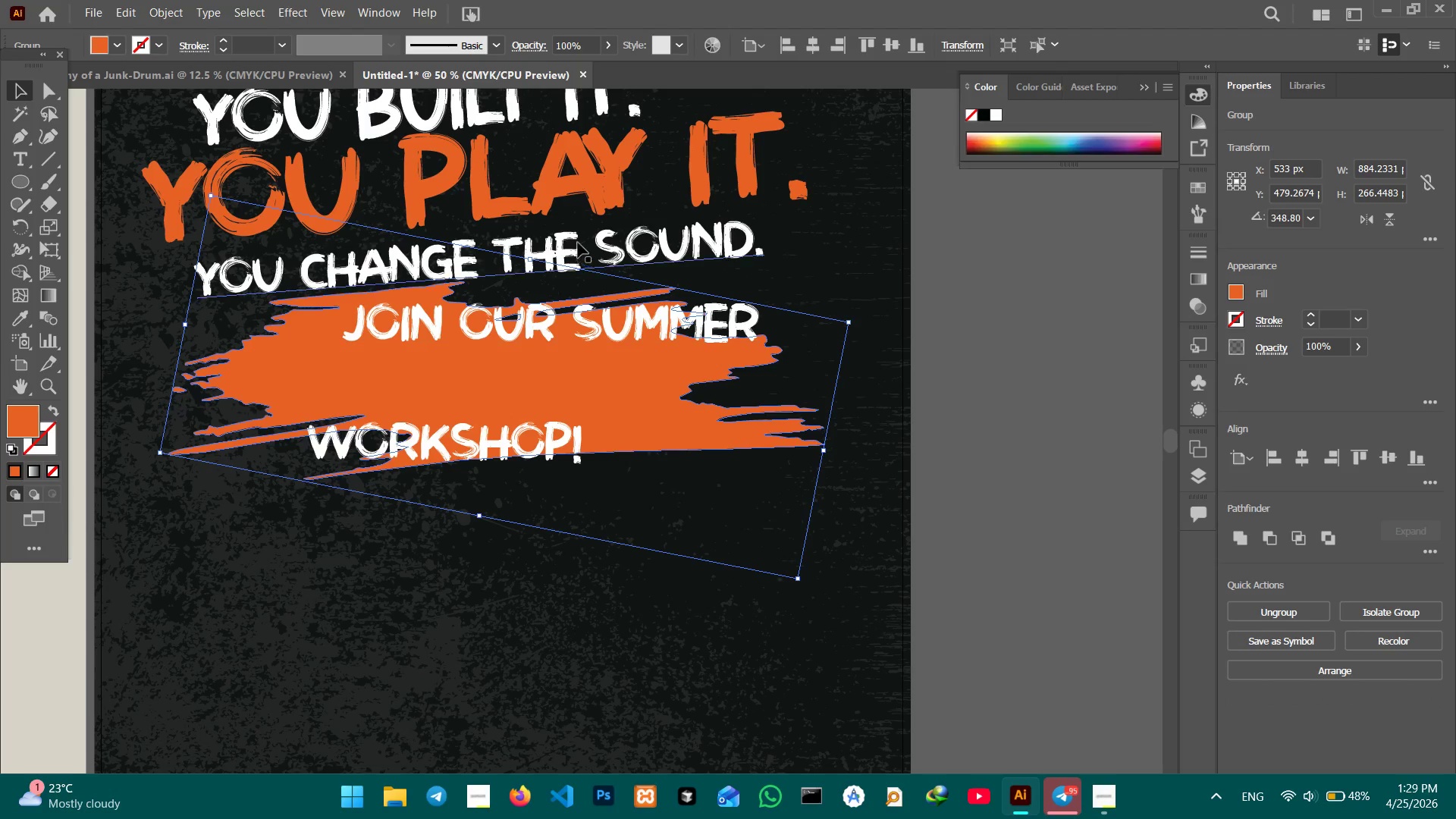 
left_click([577, 258])
 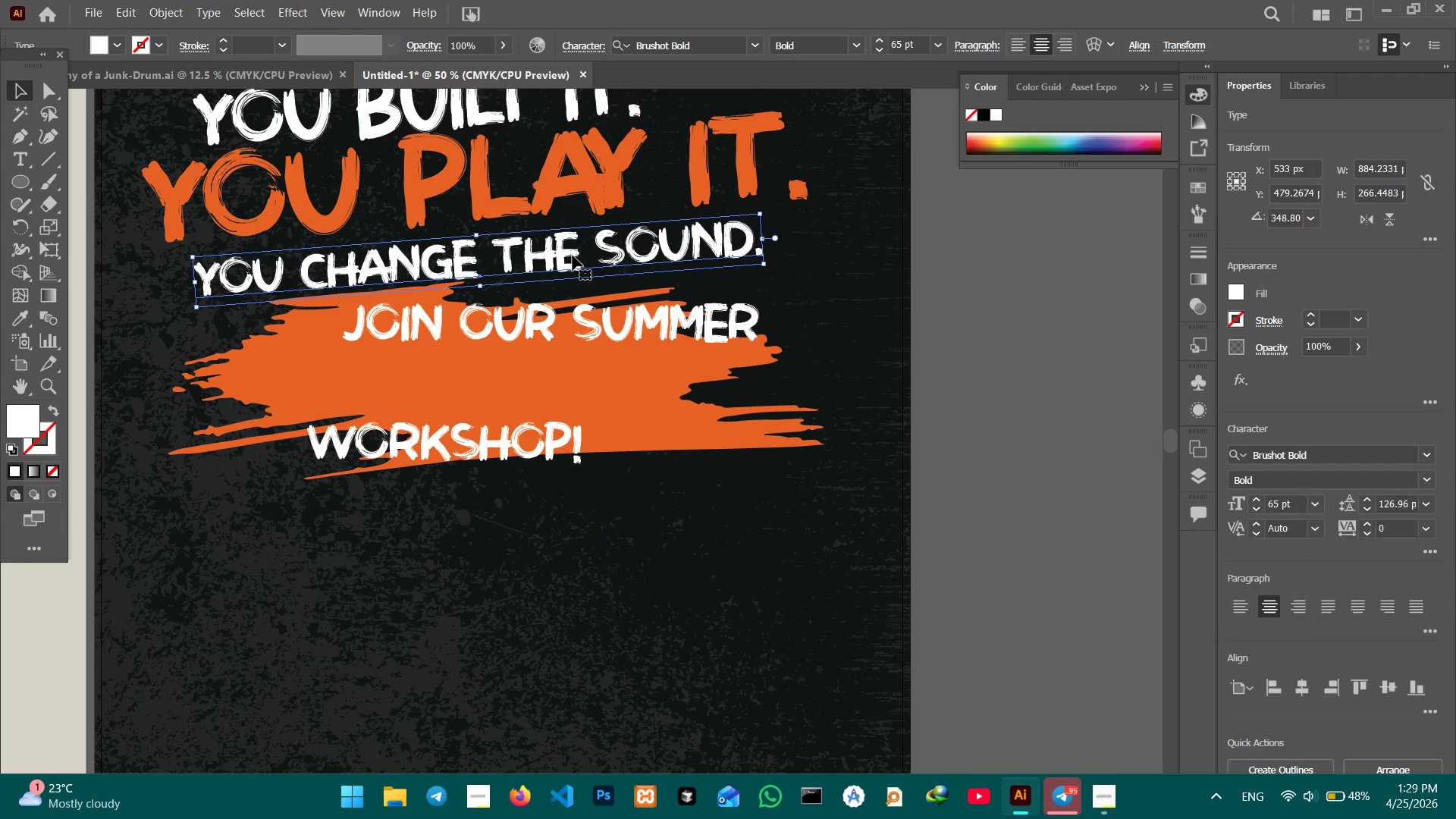 
left_click_drag(start_coordinate=[573, 256], to_coordinate=[572, 240])
 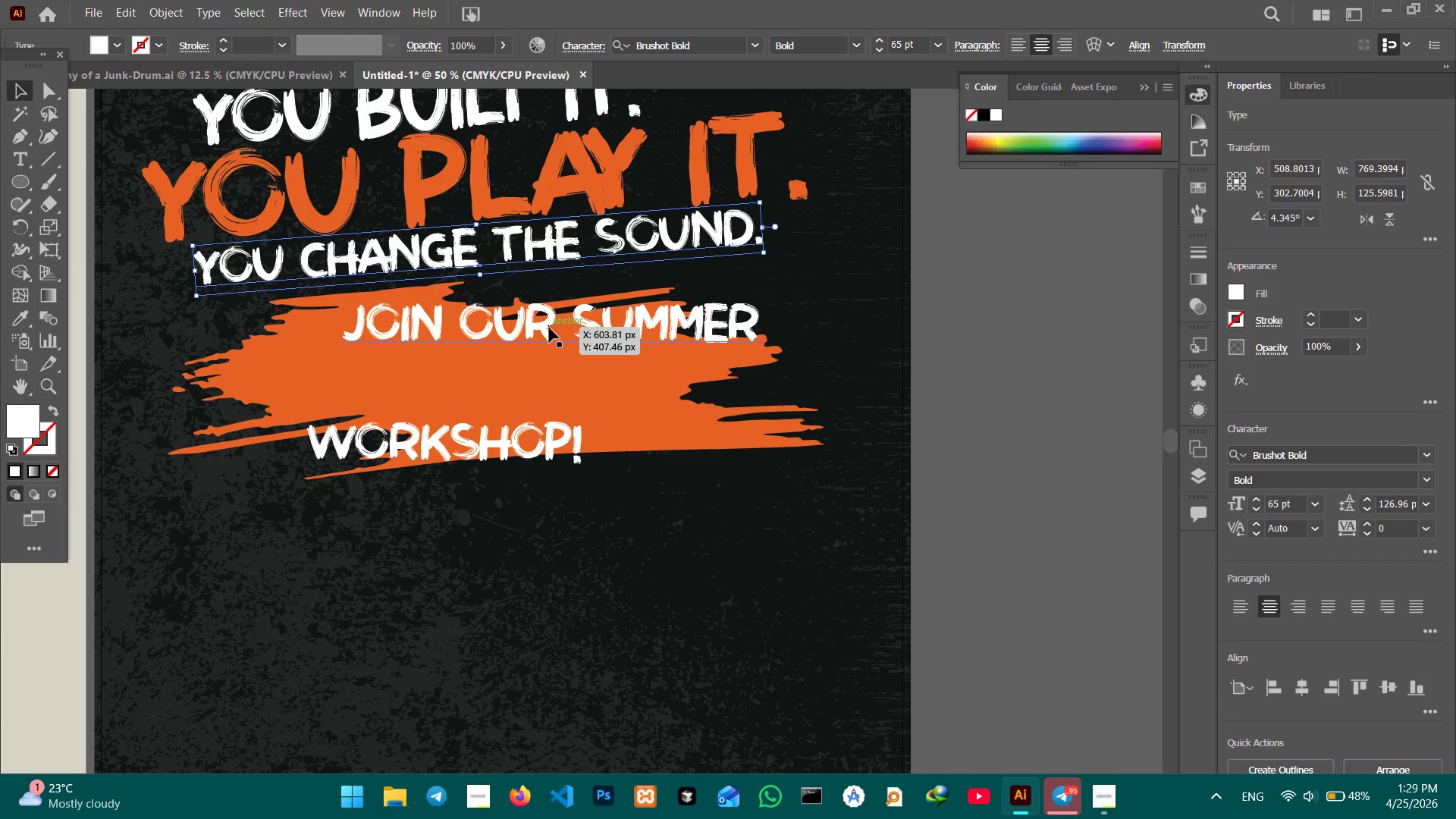 
left_click([548, 328])
 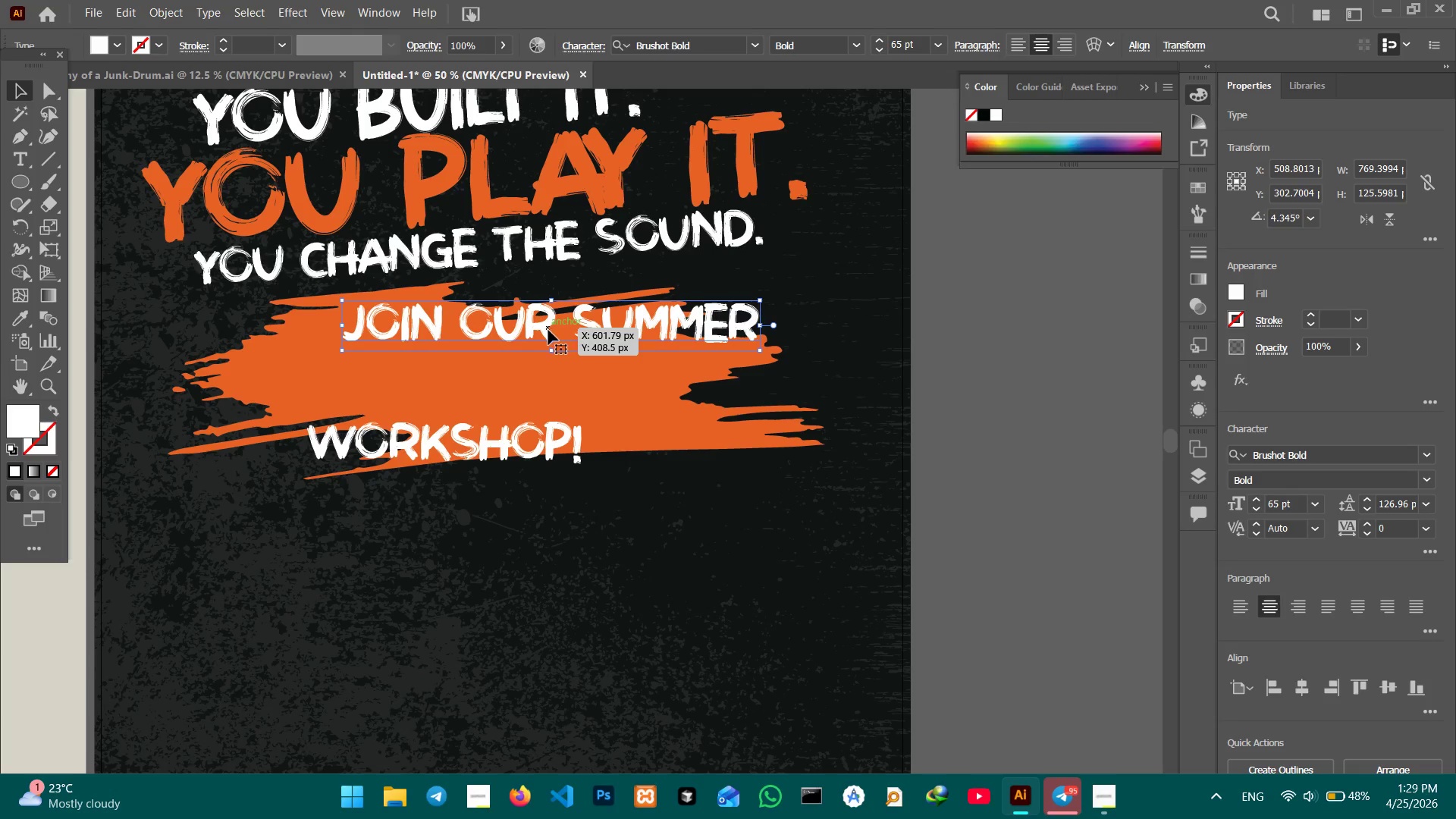 
left_click_drag(start_coordinate=[548, 331], to_coordinate=[460, 363])
 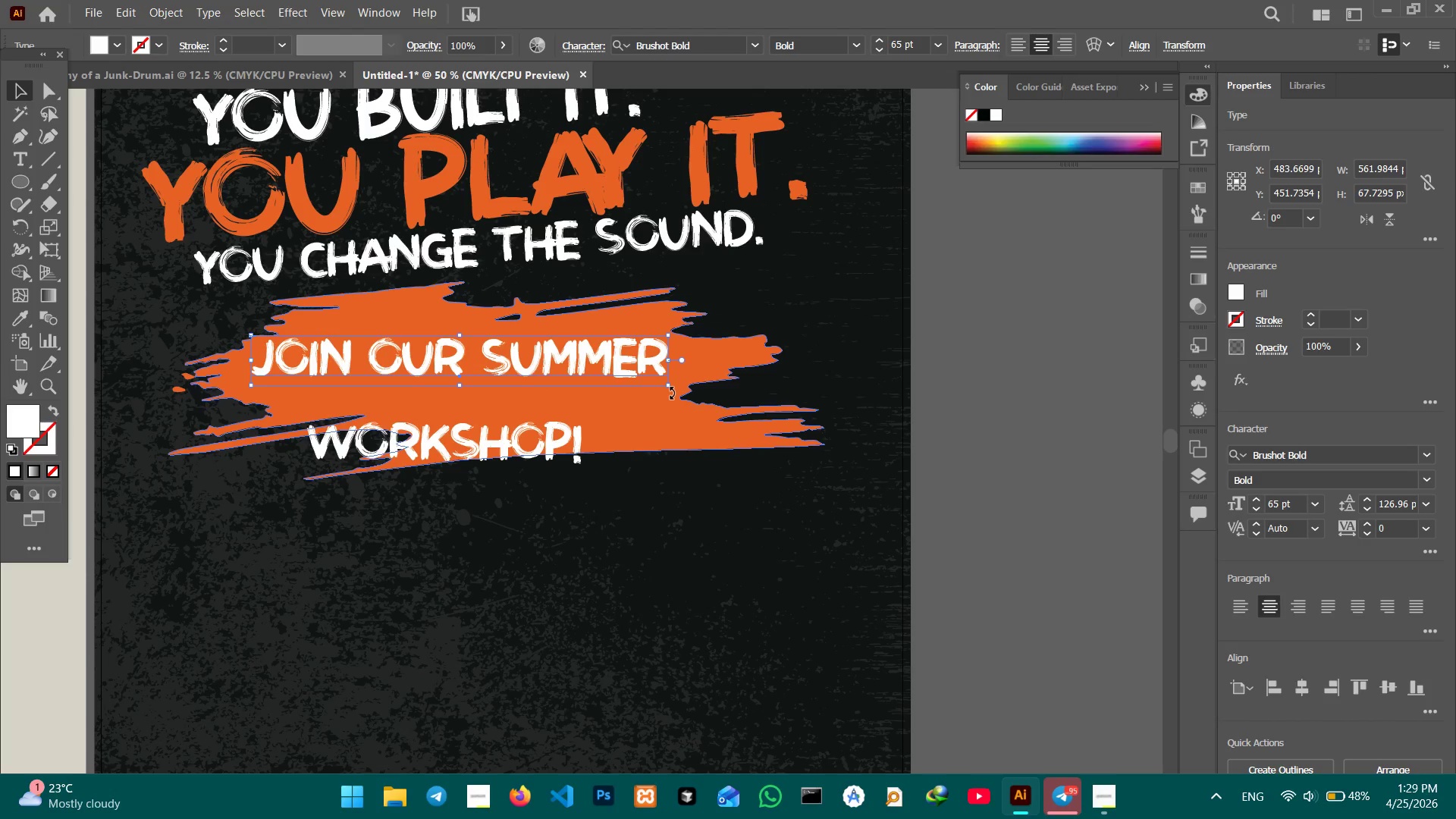 
left_click_drag(start_coordinate=[672, 393], to_coordinate=[673, 374])
 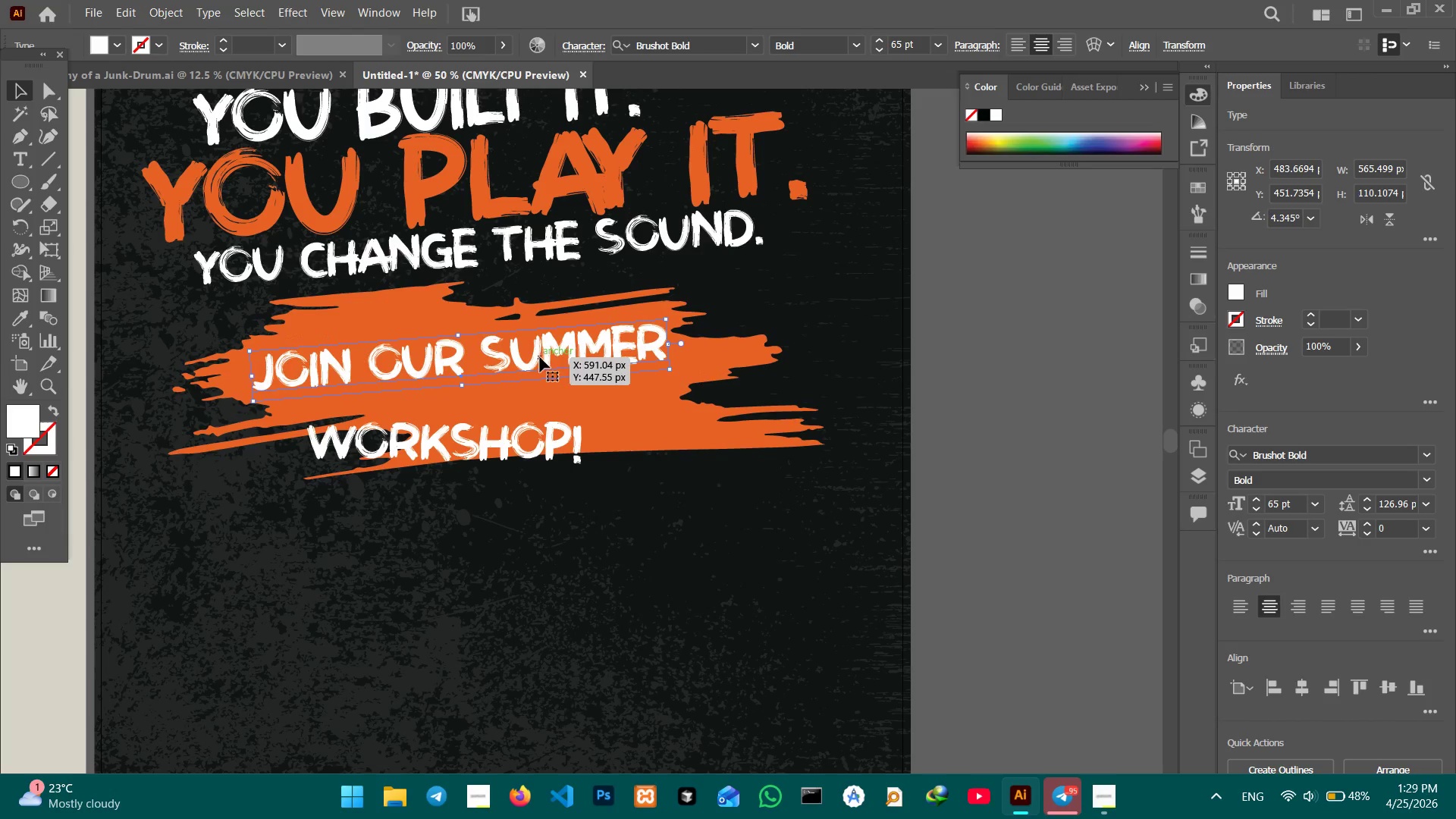 
left_click_drag(start_coordinate=[540, 357], to_coordinate=[538, 345])
 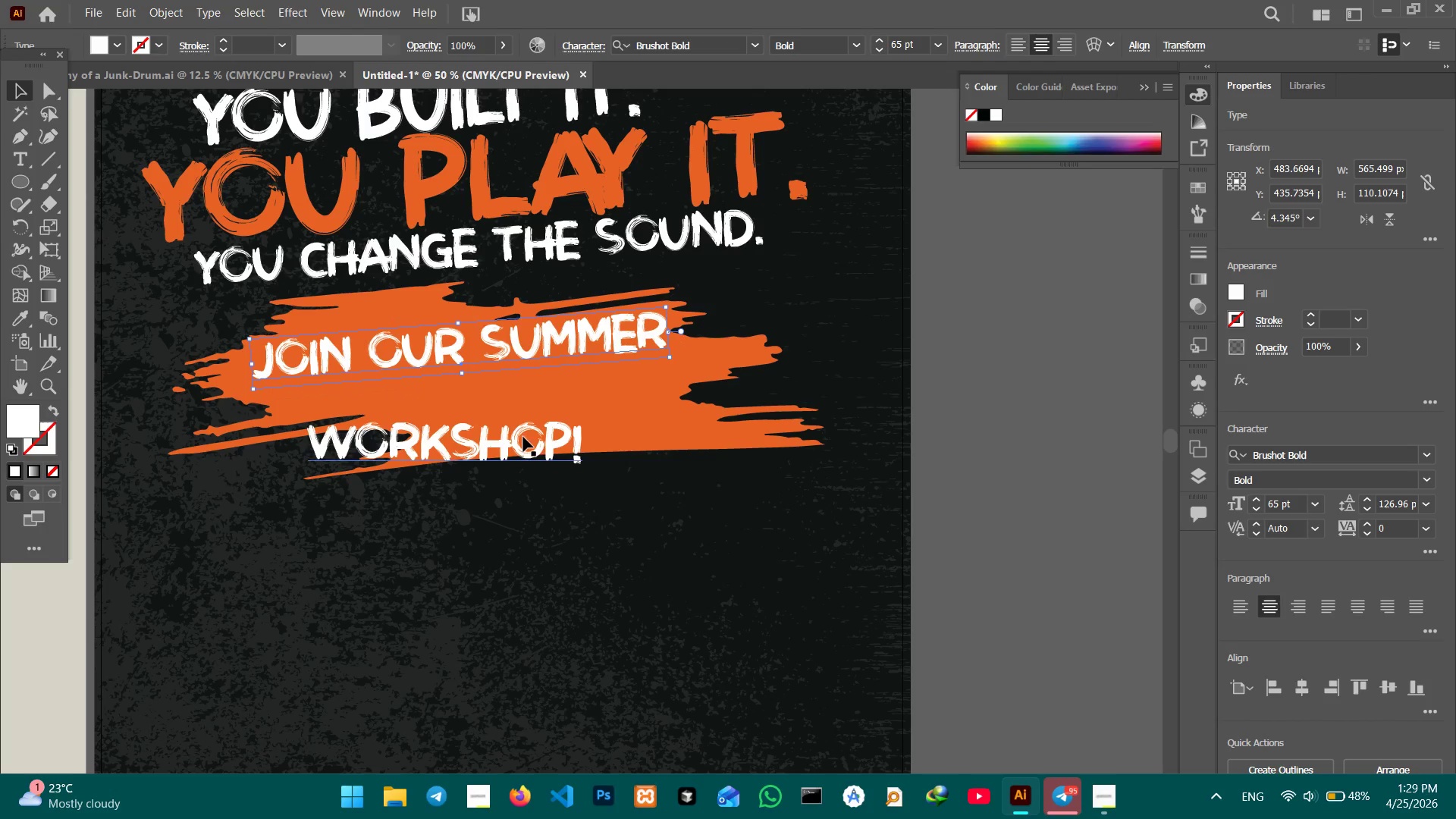 
left_click([524, 437])
 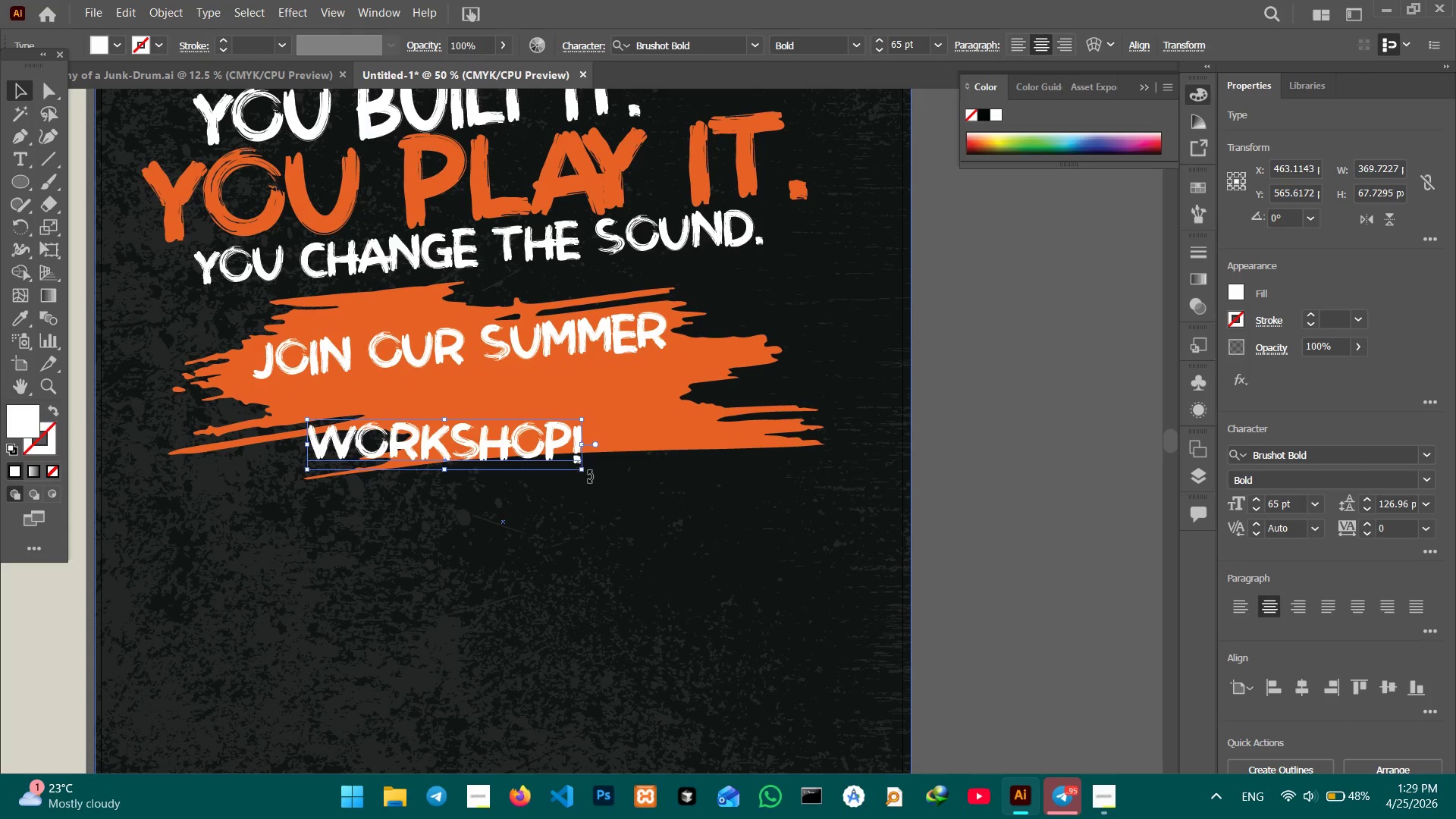 
left_click_drag(start_coordinate=[589, 476], to_coordinate=[596, 460])
 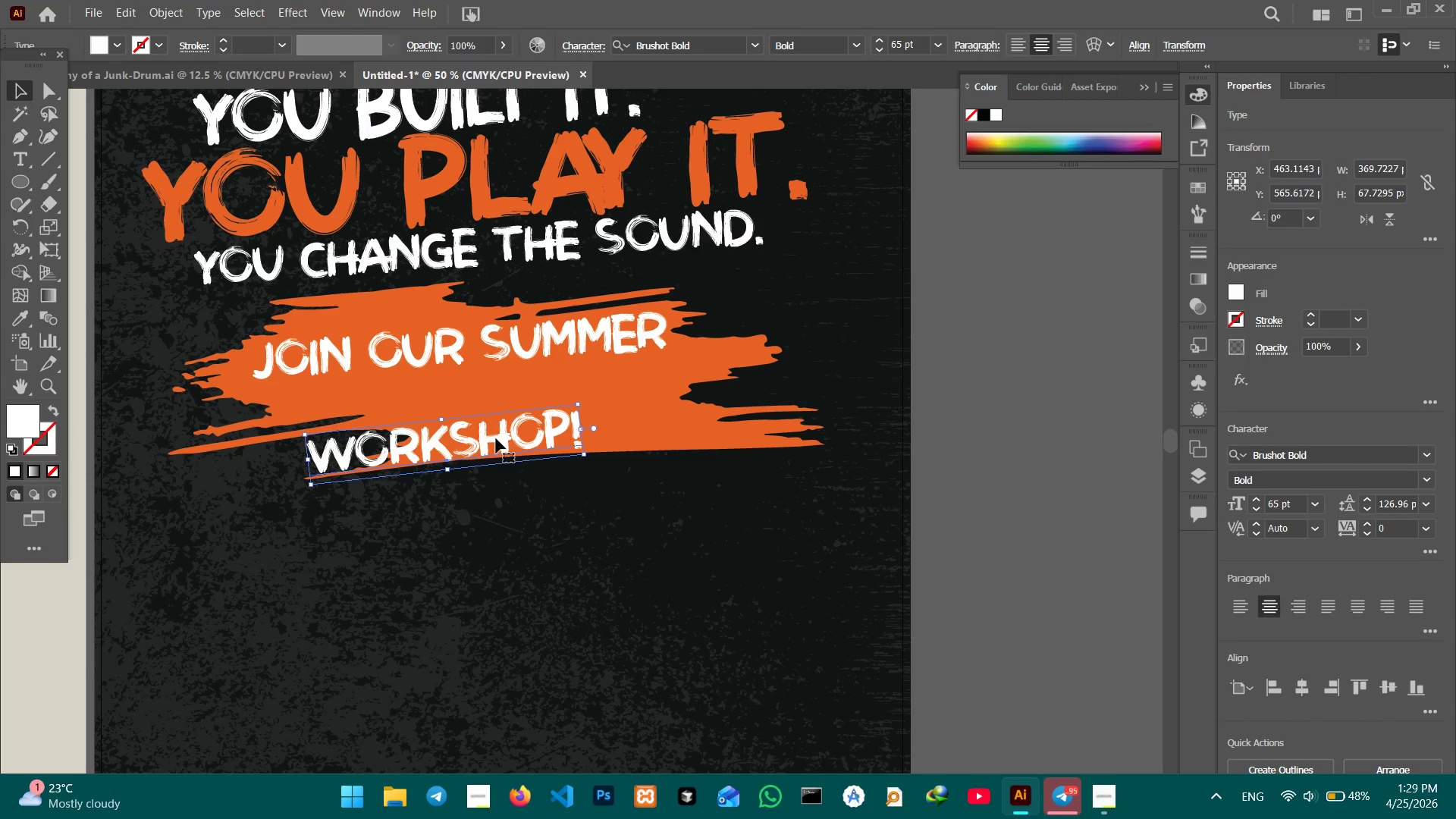 
left_click_drag(start_coordinate=[496, 438], to_coordinate=[557, 384])
 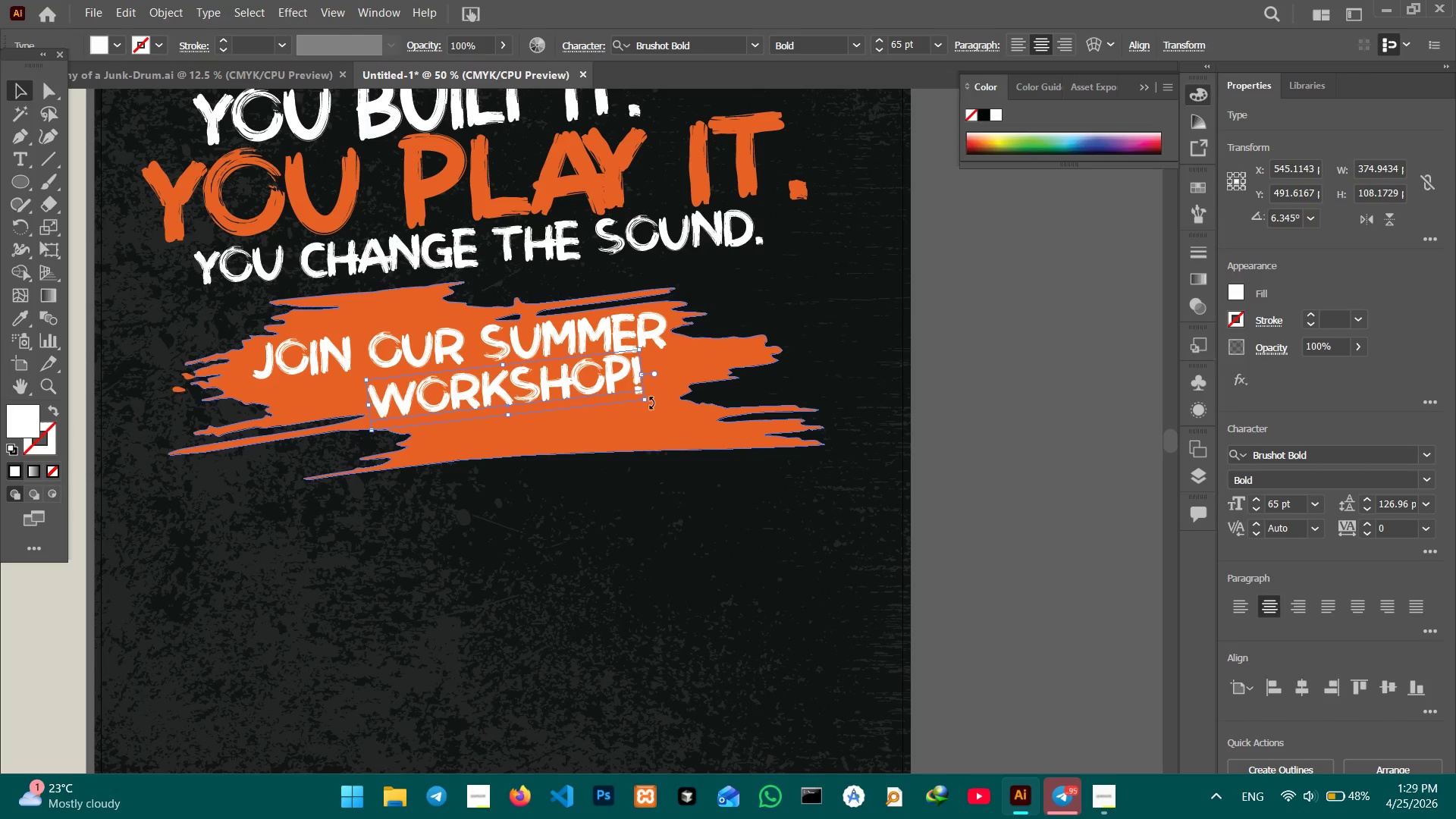 
left_click_drag(start_coordinate=[654, 403], to_coordinate=[650, 409])
 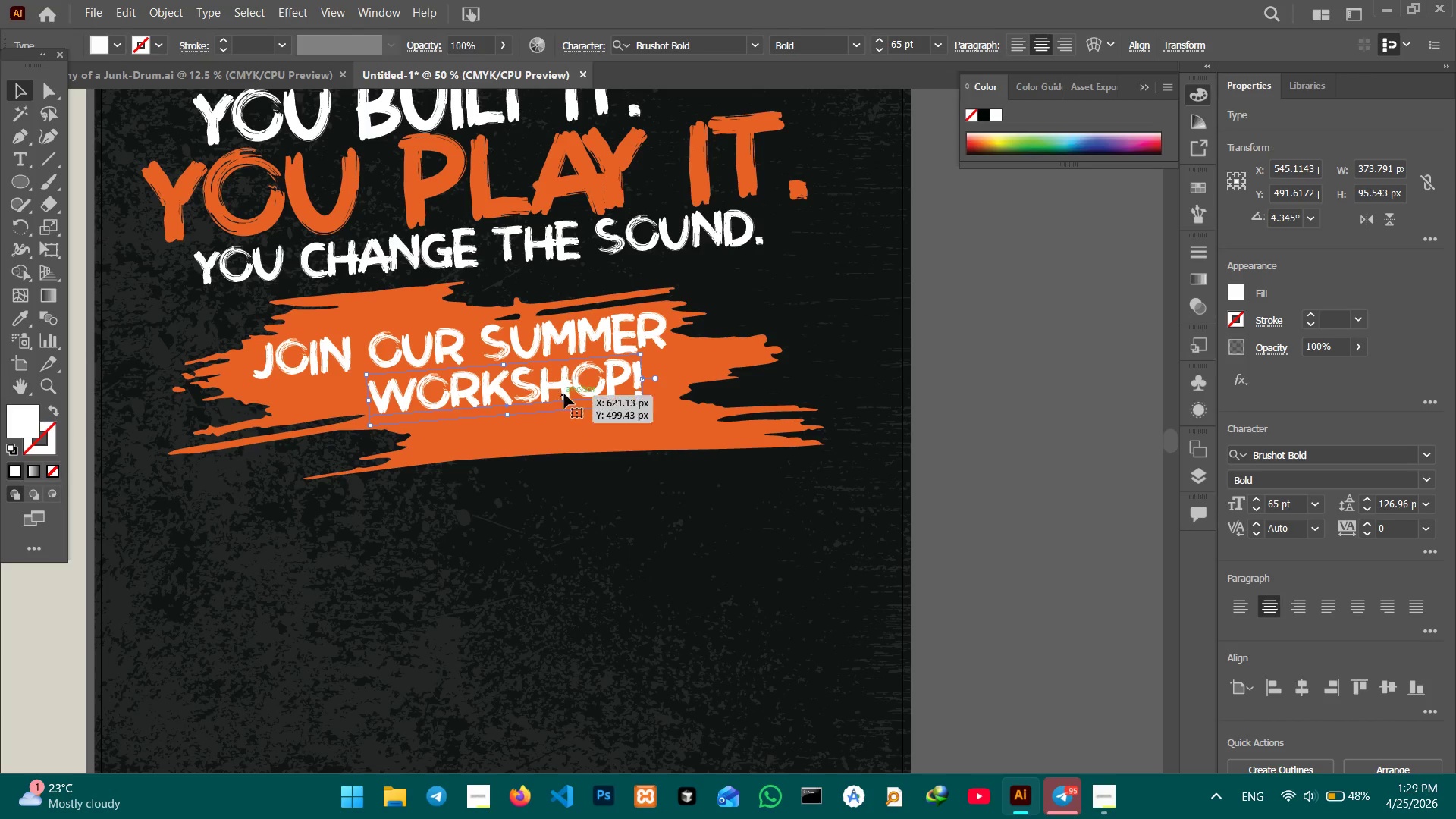 
left_click_drag(start_coordinate=[566, 391], to_coordinate=[585, 397])
 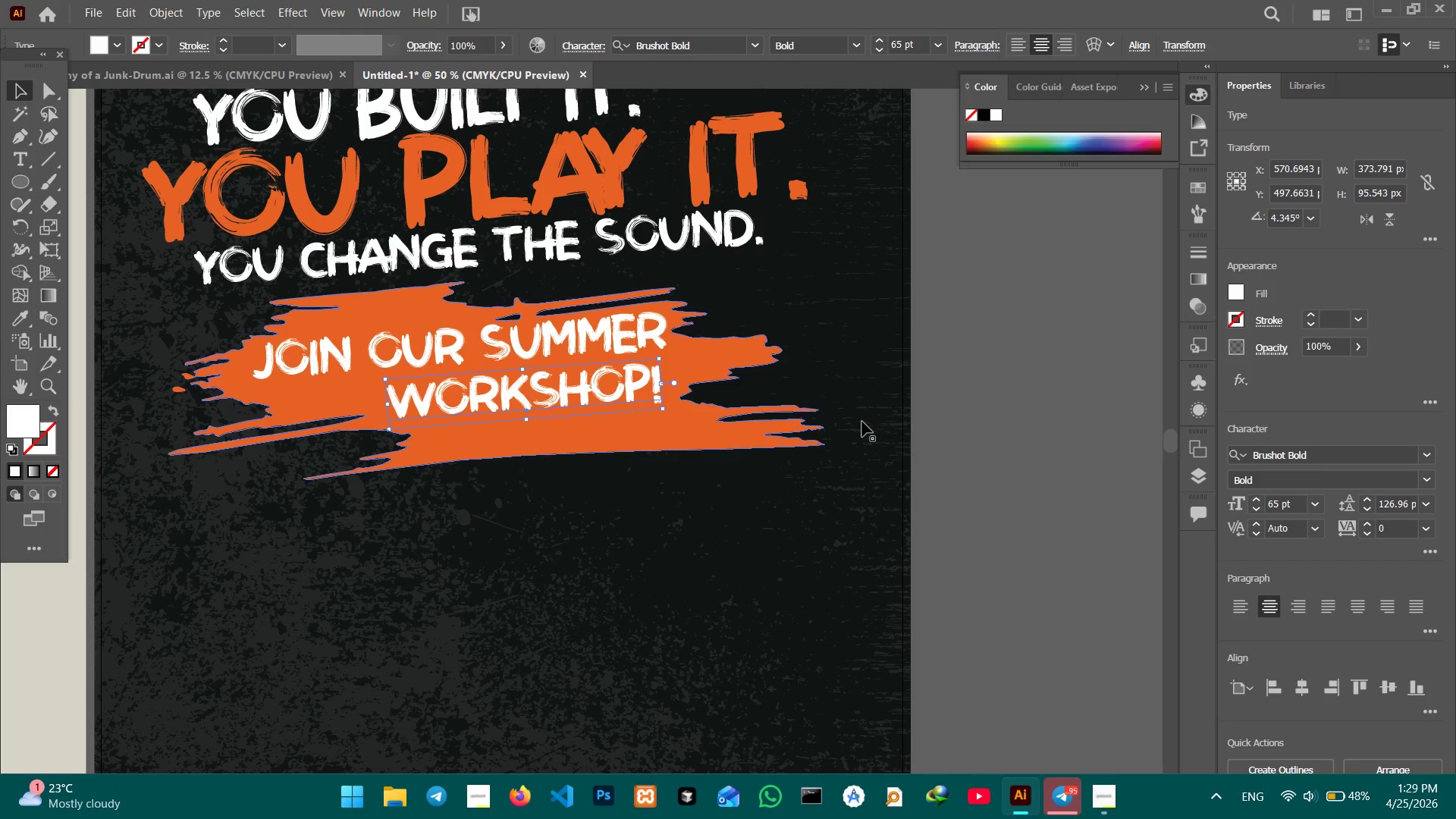 
hold_key(key=ShiftLeft, duration=1.14)
left_click([559, 347])
 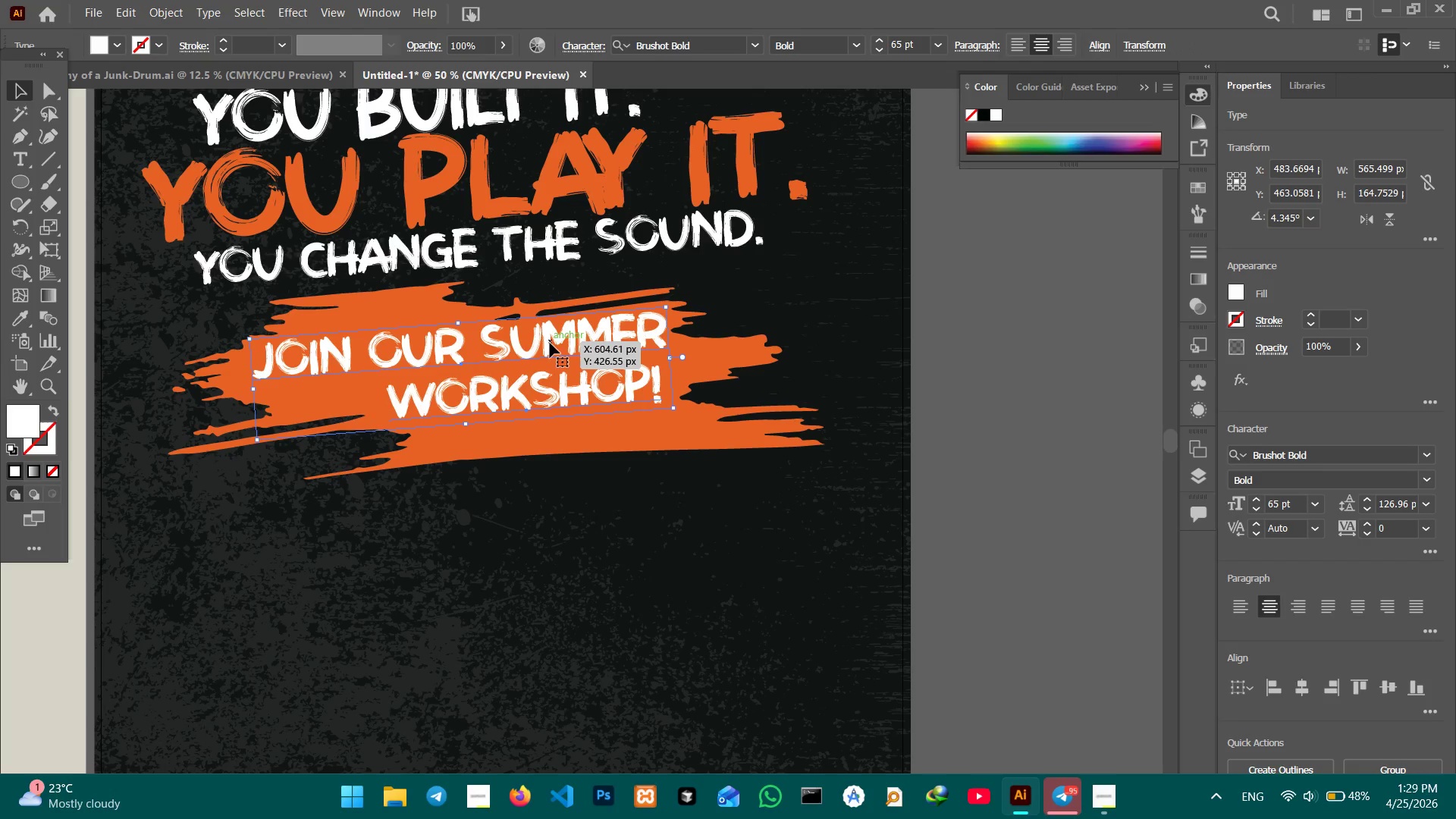 
left_click_drag(start_coordinate=[550, 343], to_coordinate=[550, 347])
 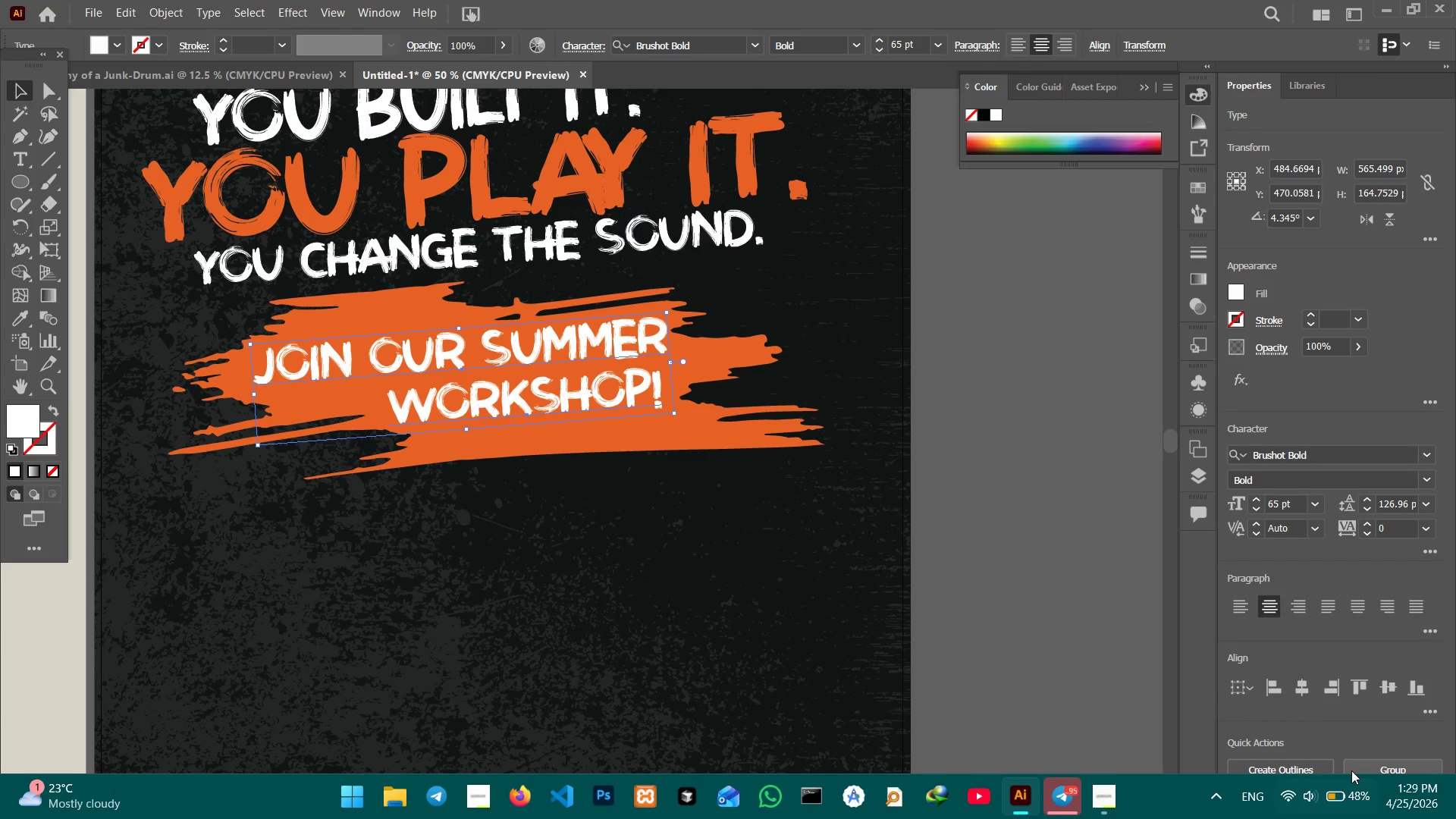 
left_click([1378, 765])
 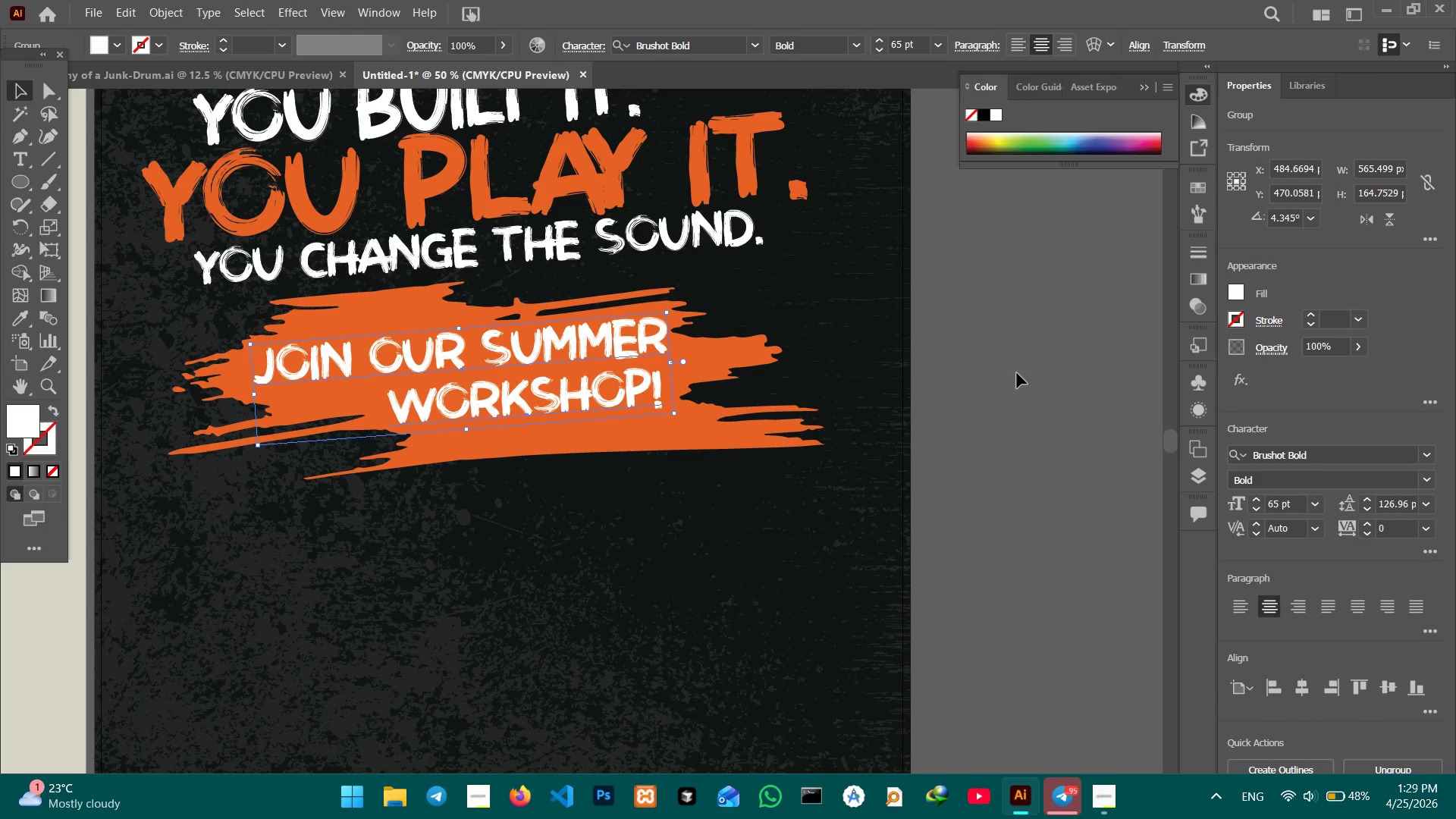 
left_click([1017, 374])
 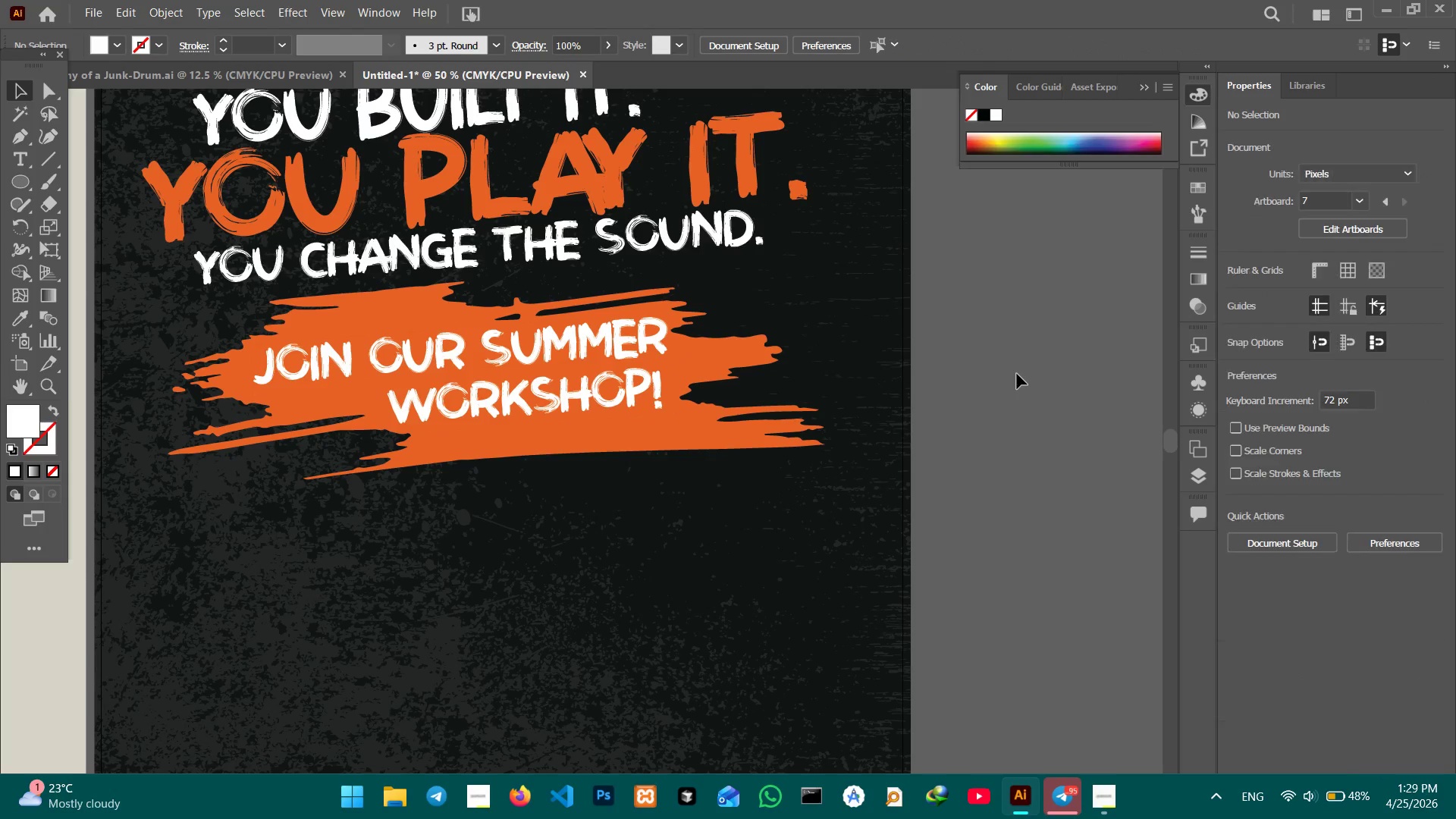 
key(Control+Minus)
 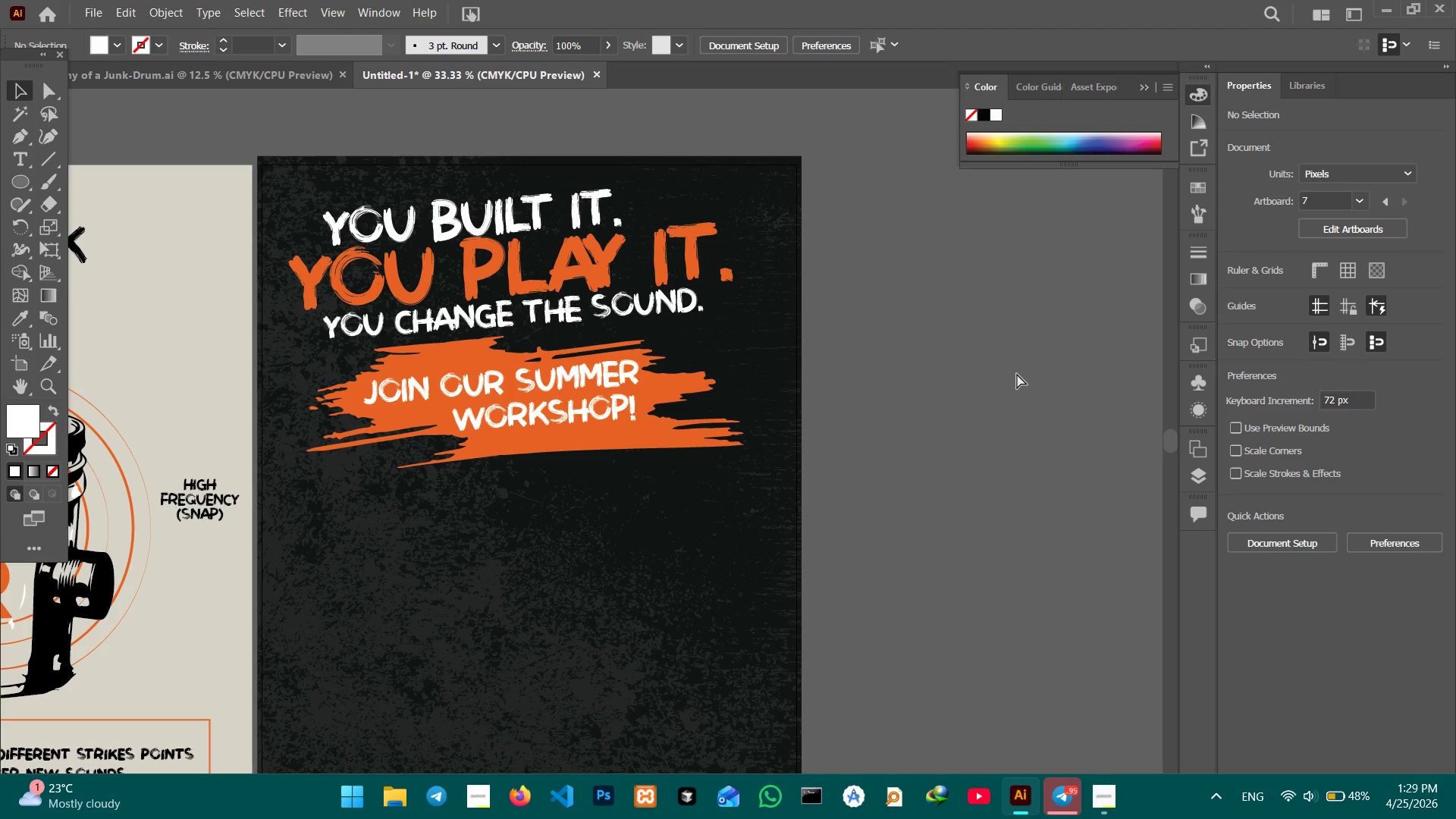 
key(Control+Minus)
 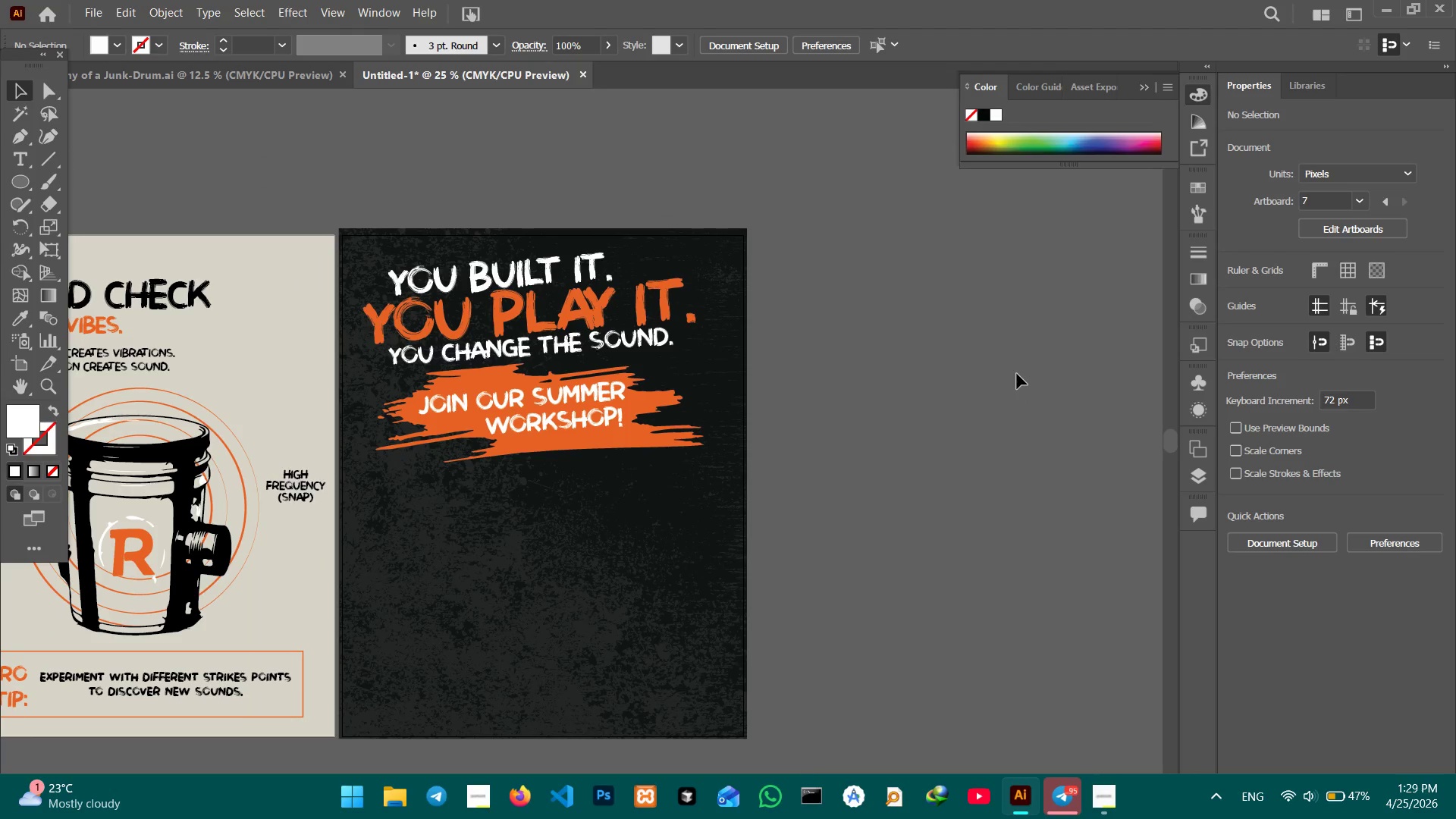 
wait(8.77)
 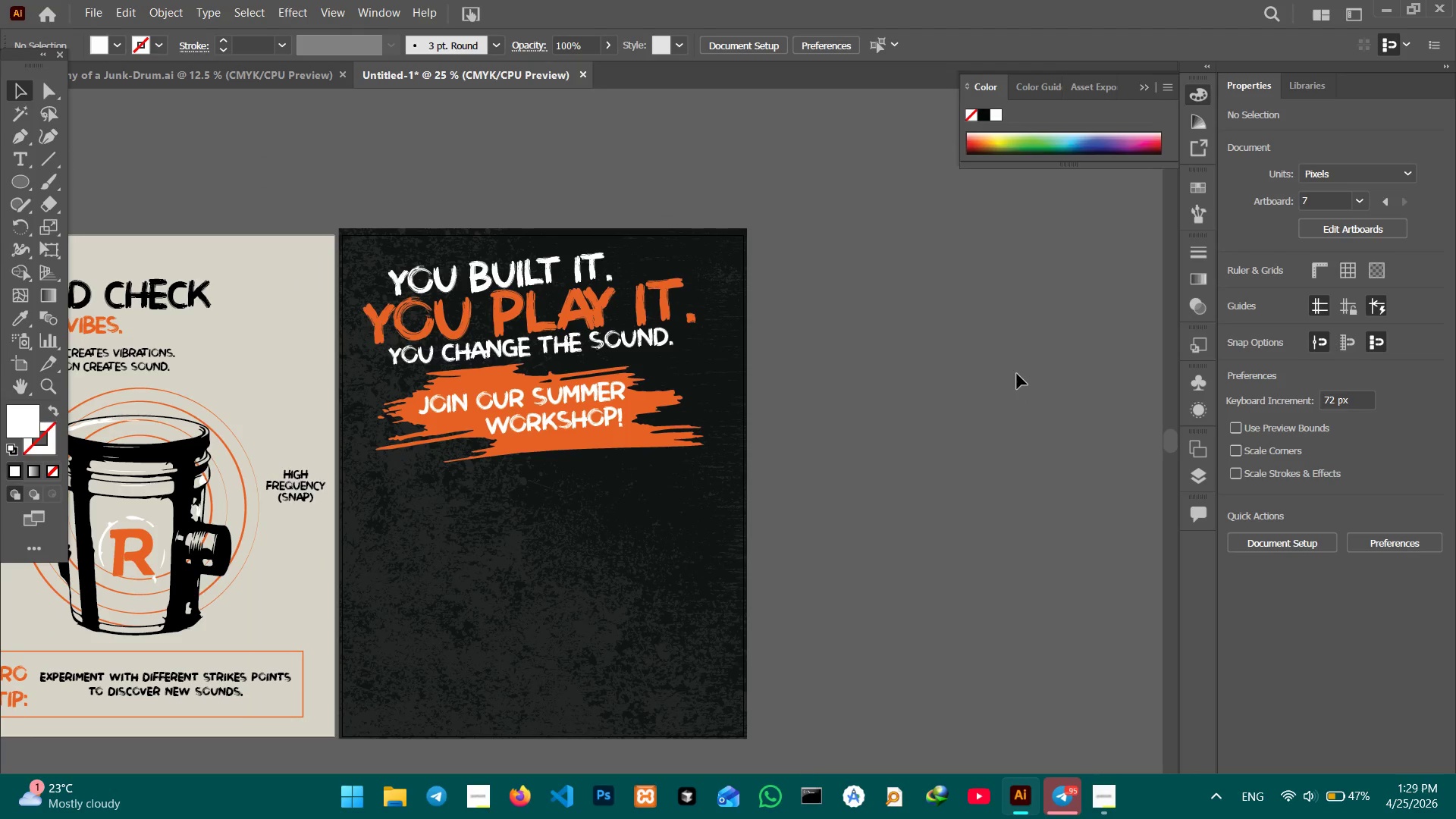 
hold_key(key=Space, duration=1.5)
 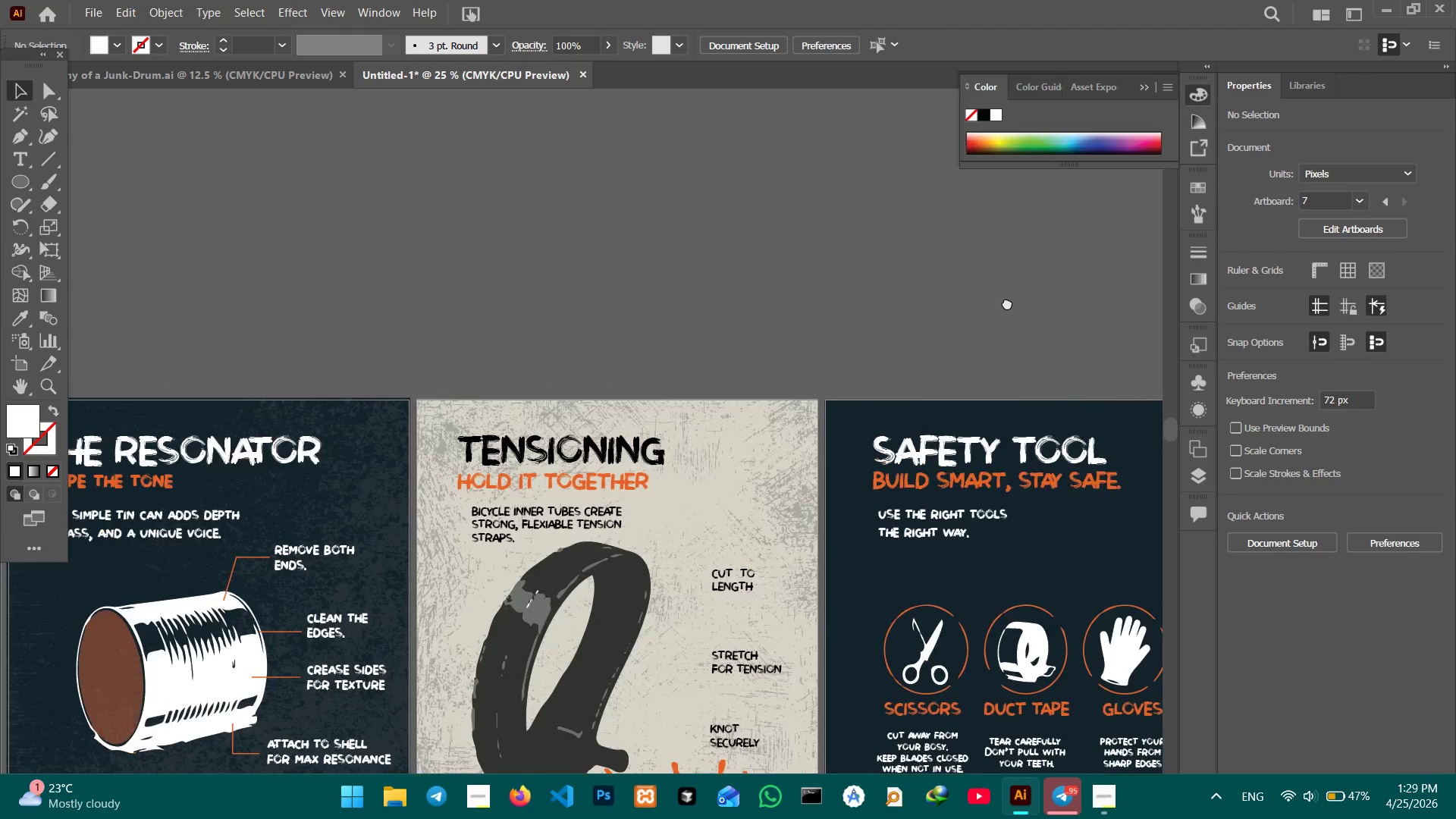 
left_click_drag(start_coordinate=[142, 196], to_coordinate=[1015, 298])
 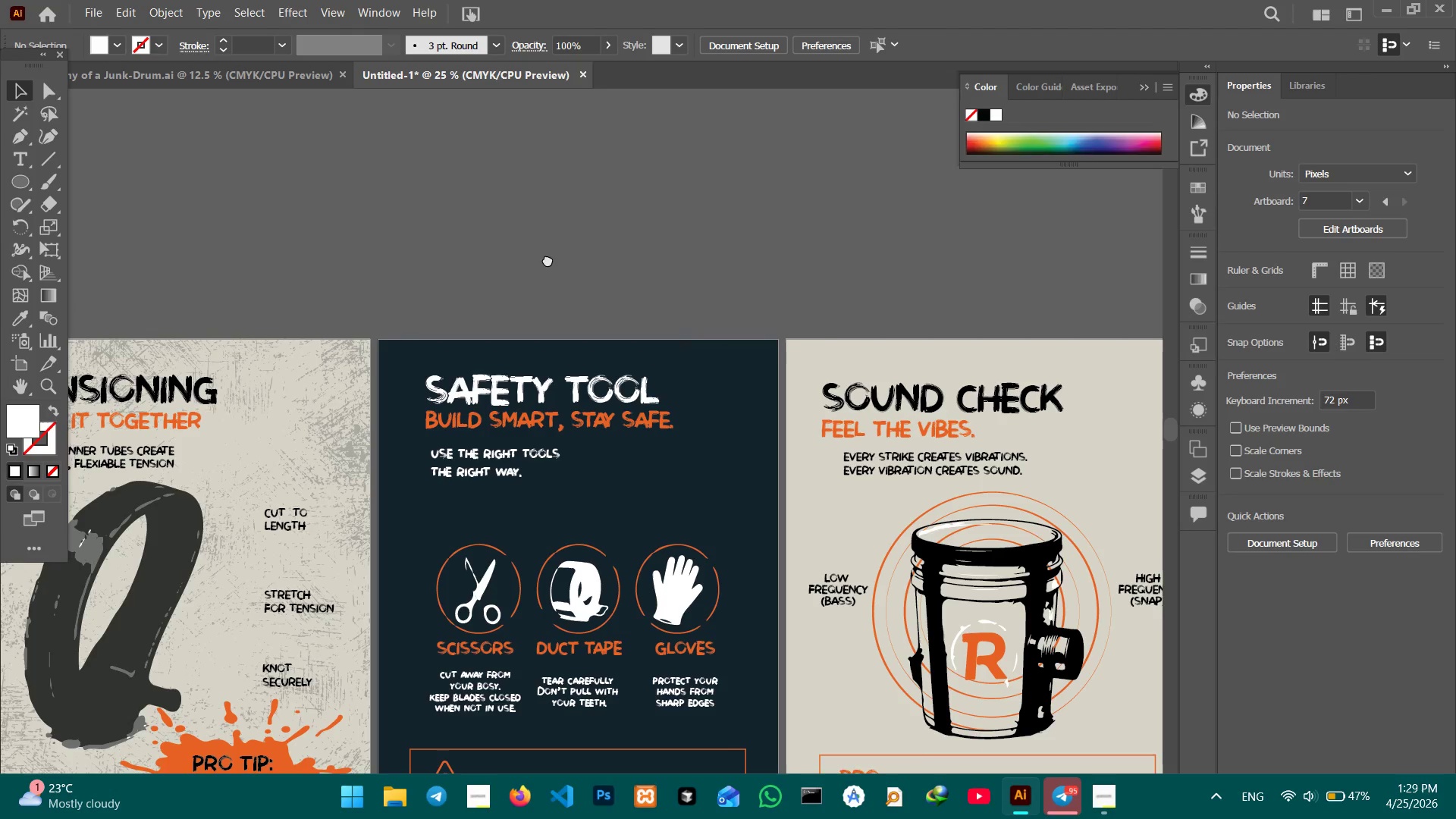 
left_click_drag(start_coordinate=[500, 237], to_coordinate=[1008, 303])
 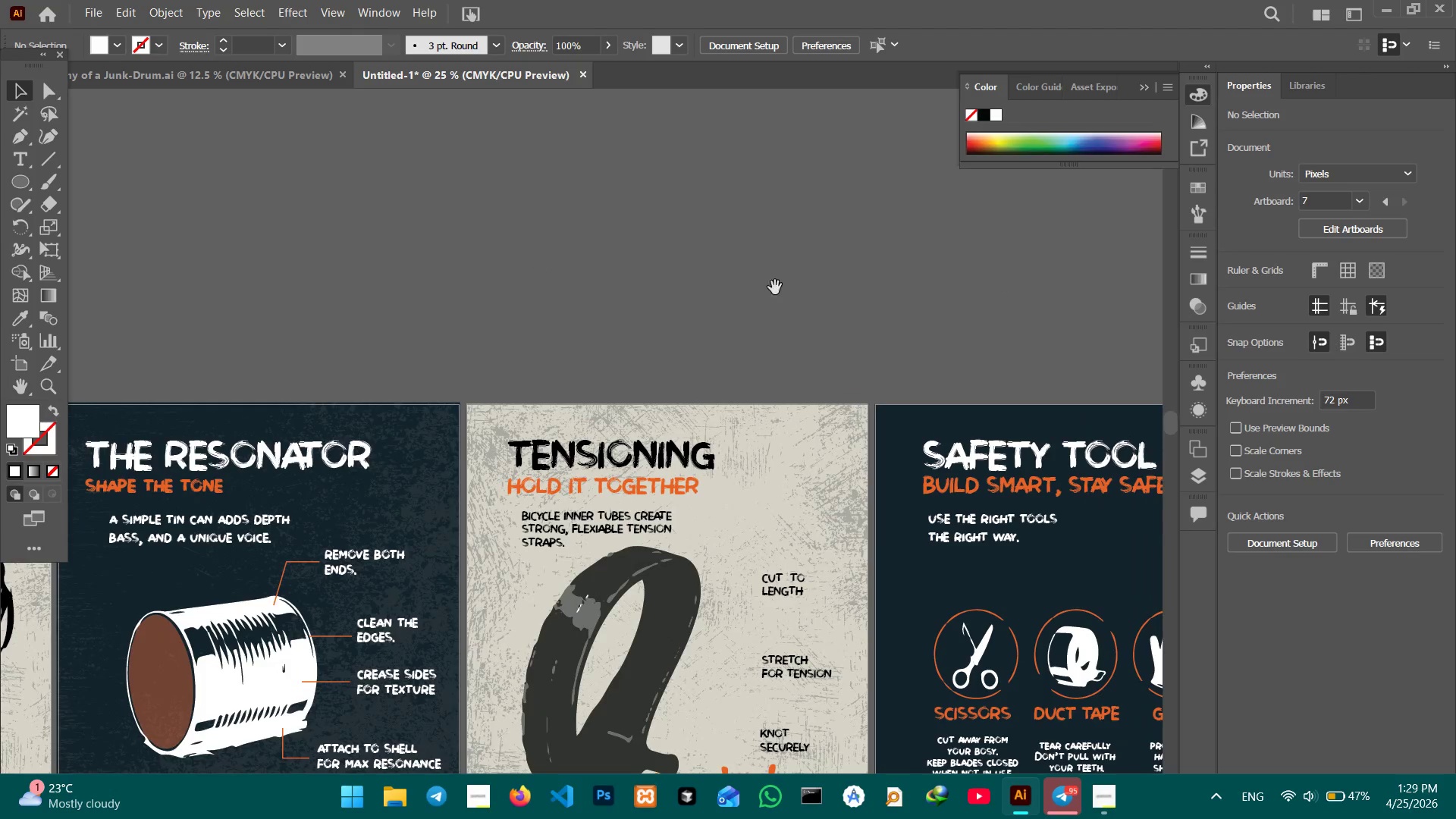 
hold_key(key=Space, duration=1.5)
 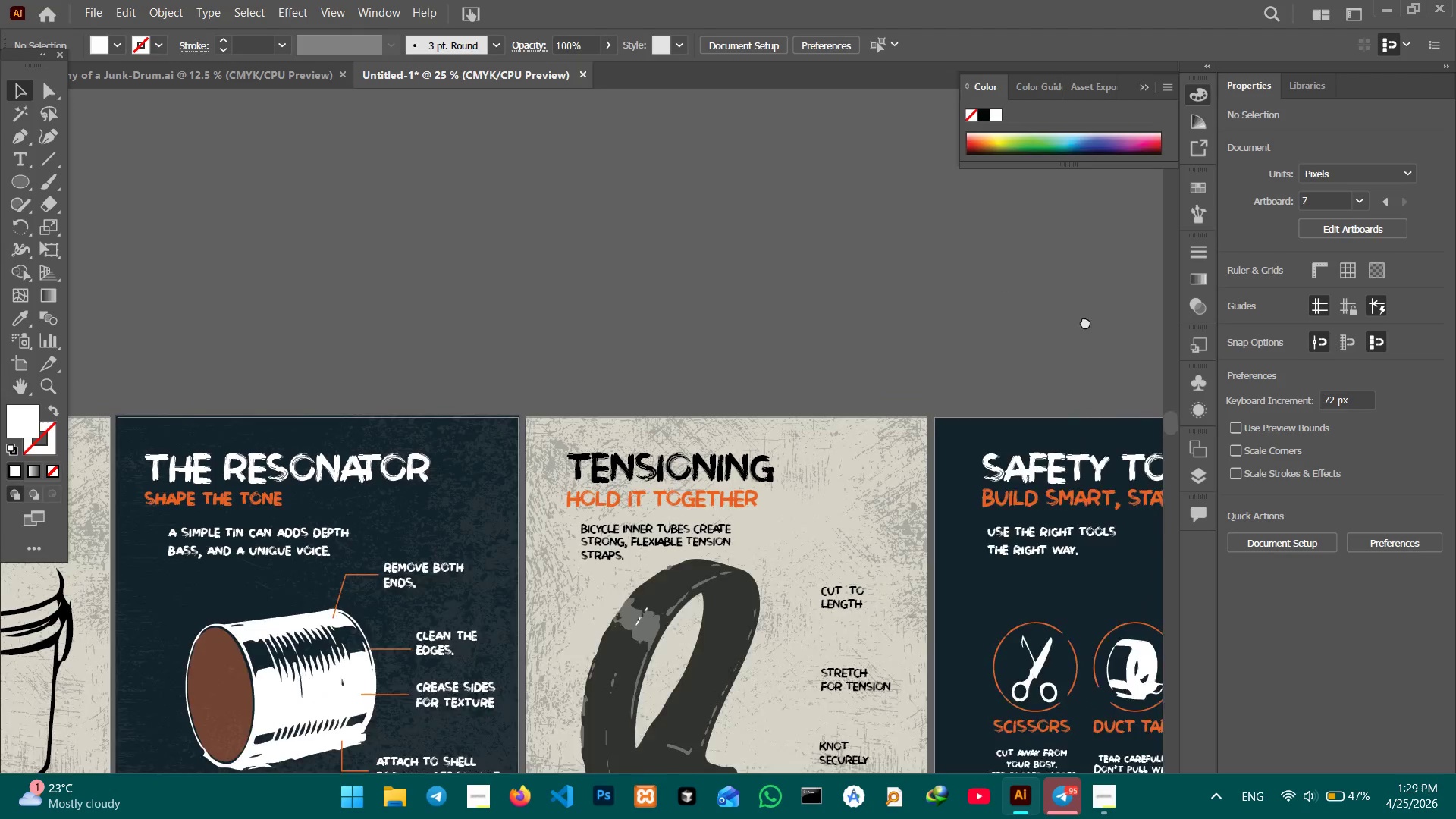 
hold_key(key=Space, duration=1.52)
 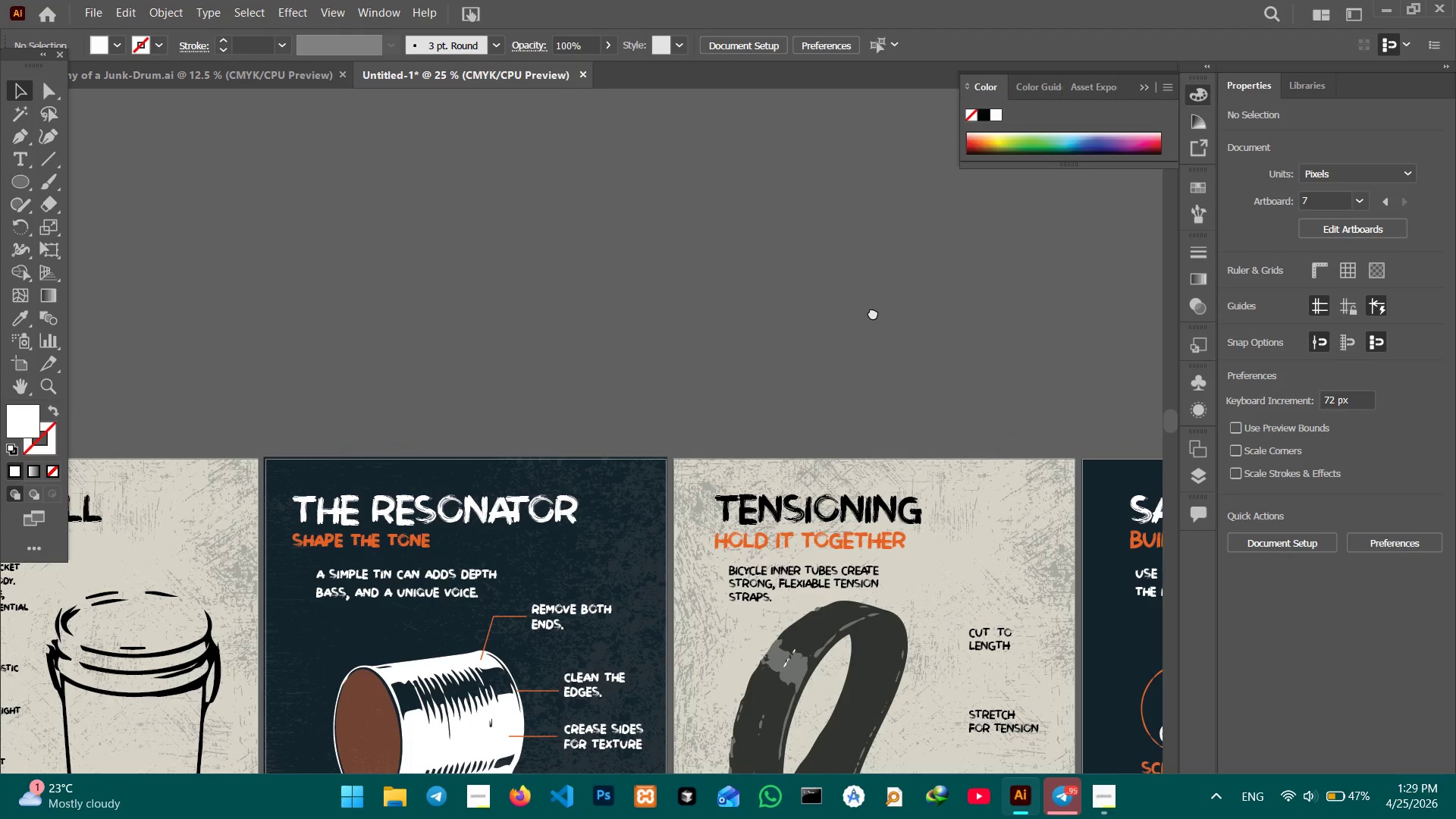 
left_click_drag(start_coordinate=[805, 288], to_coordinate=[1086, 318])
 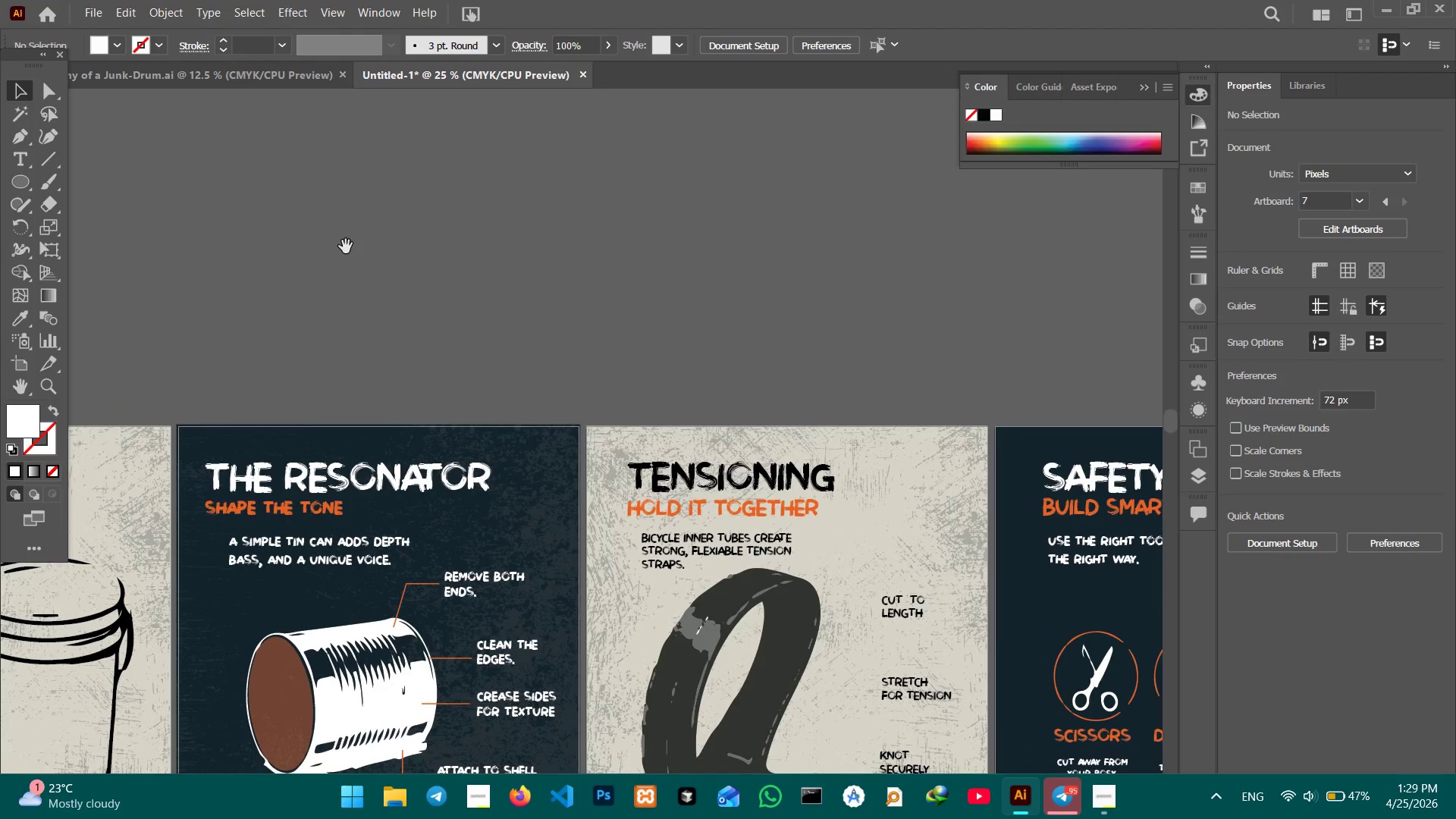 
left_click_drag(start_coordinate=[344, 246], to_coordinate=[873, 312])
 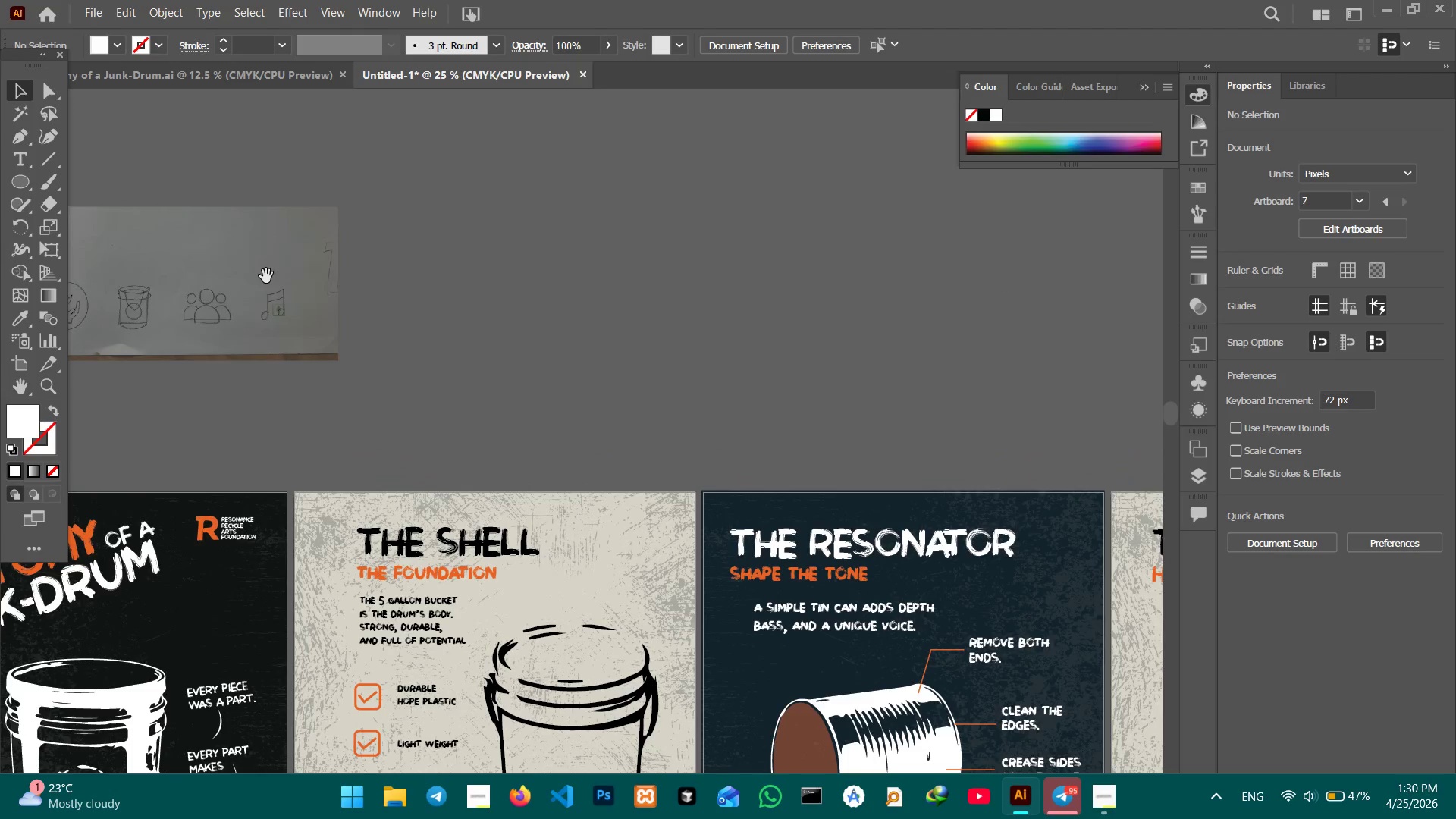 
hold_key(key=Space, duration=1.5)
 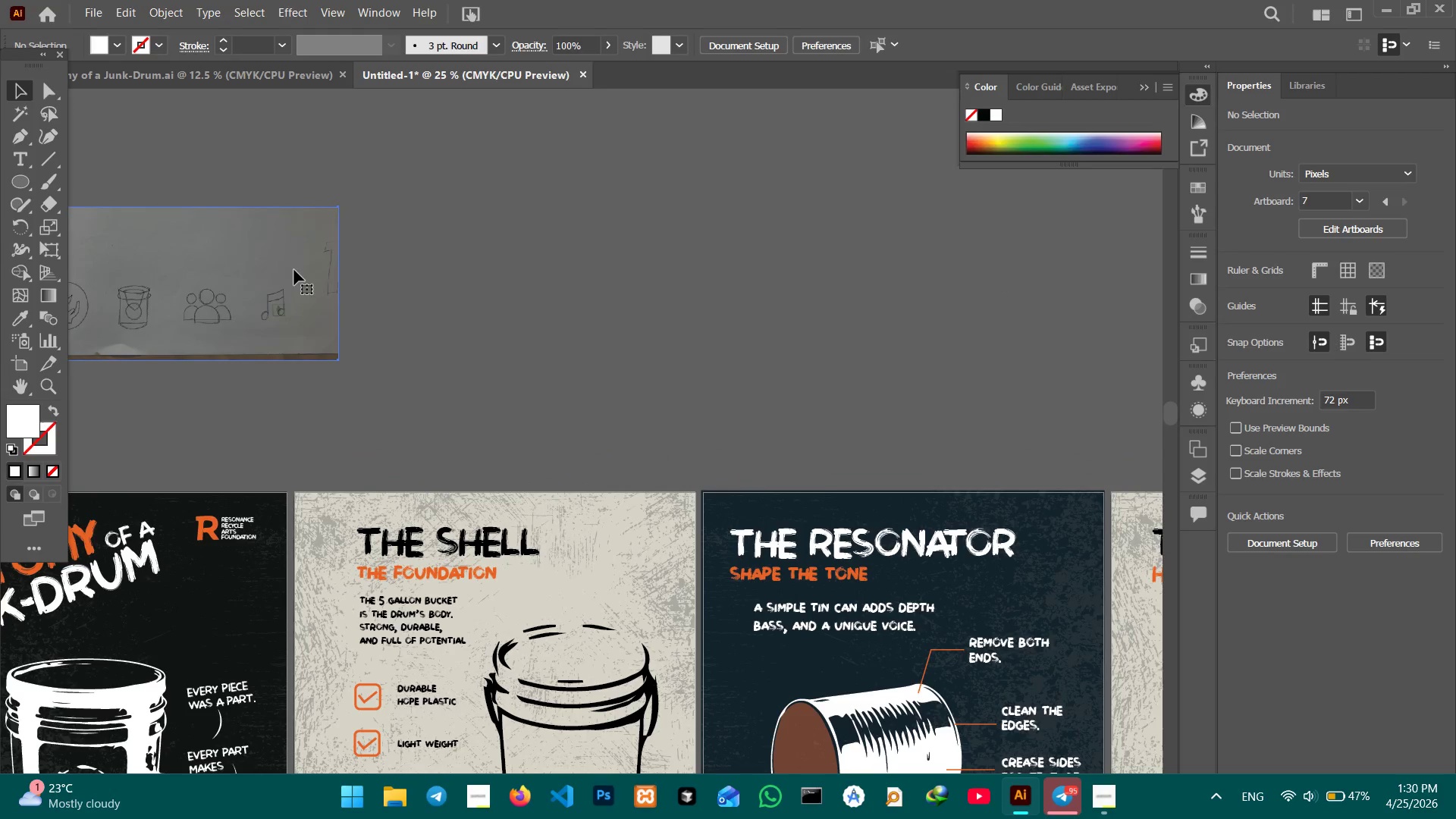 
key(Space)
 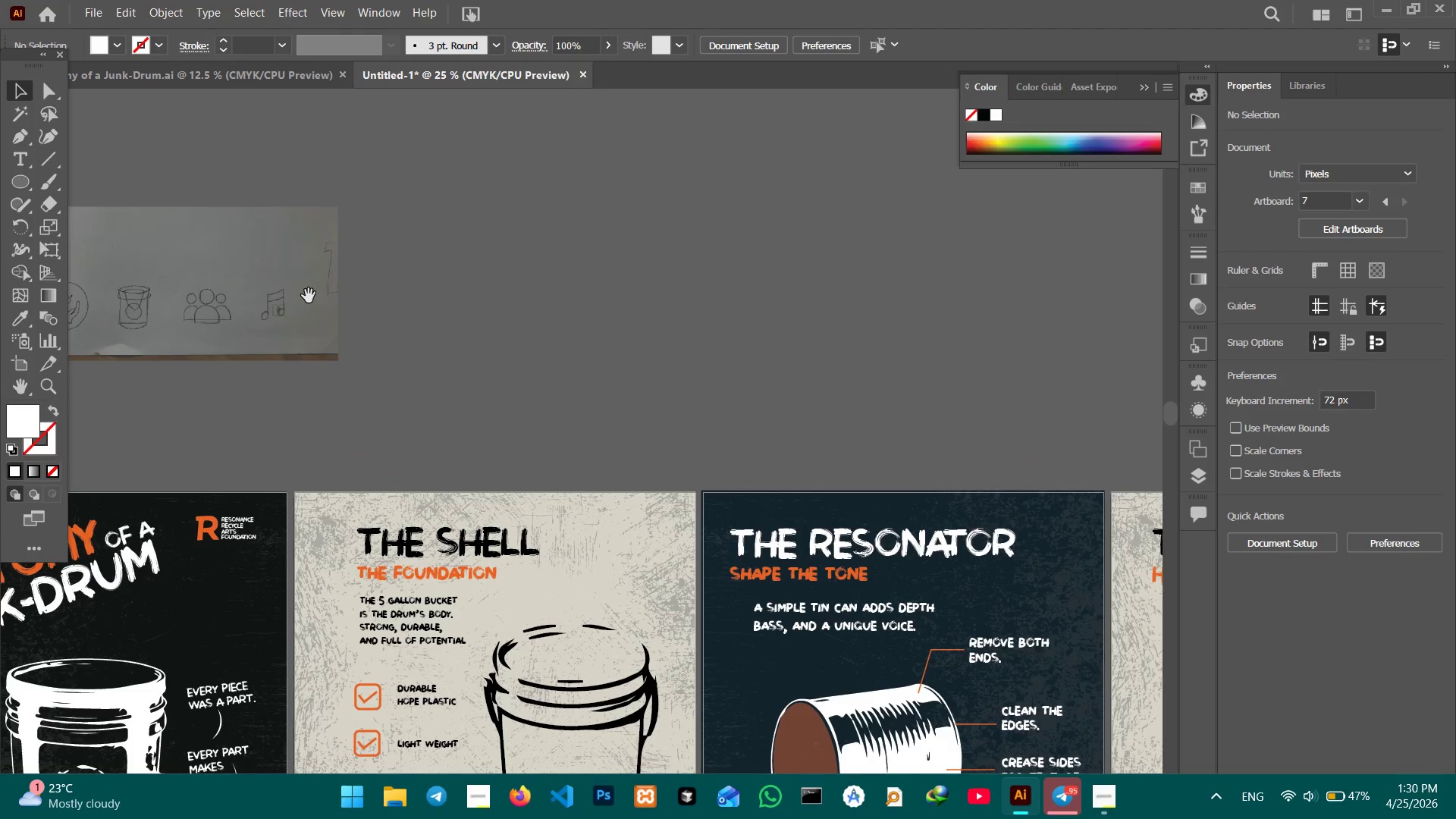 
key(Space)
 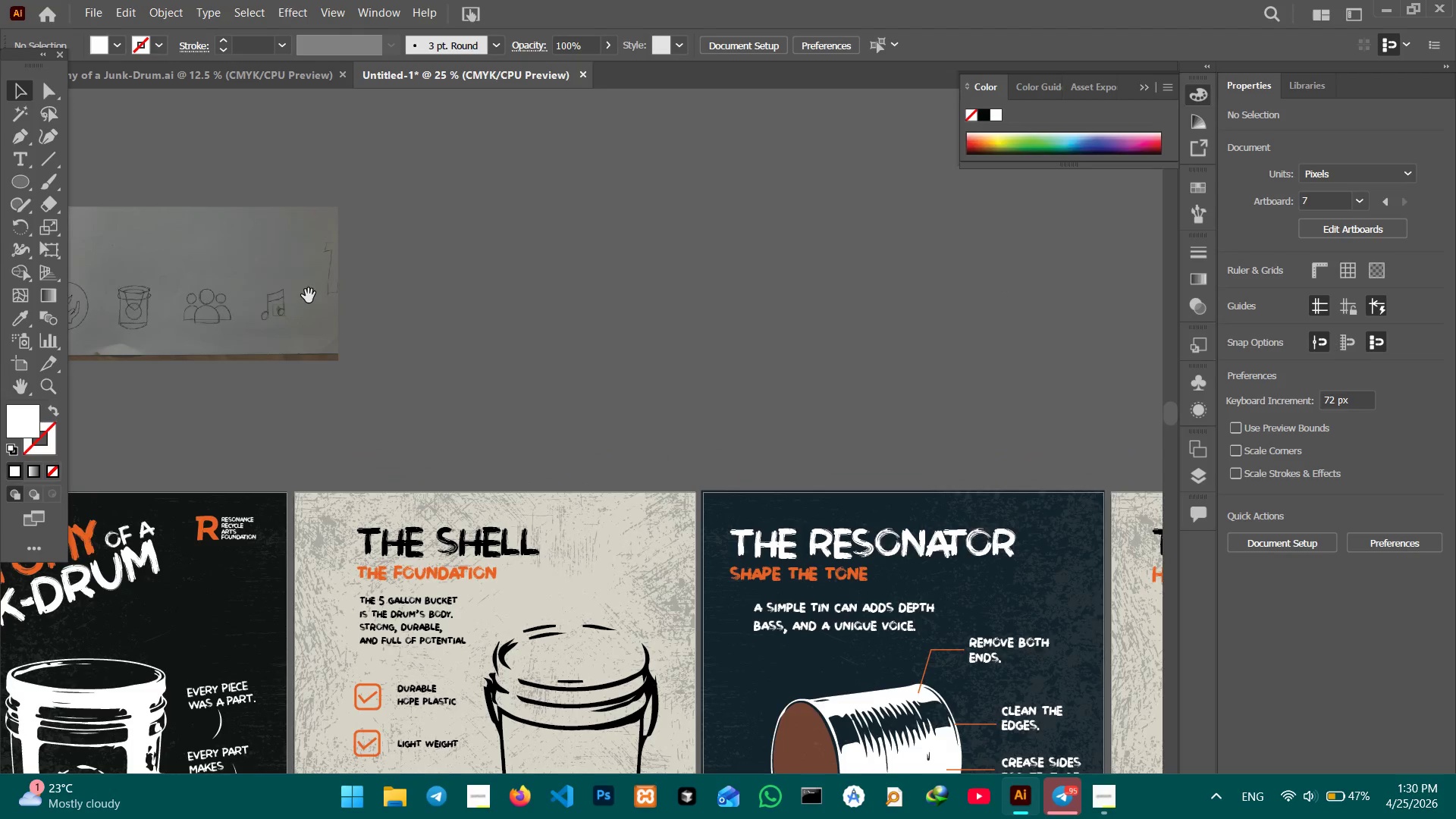 
key(Space)
 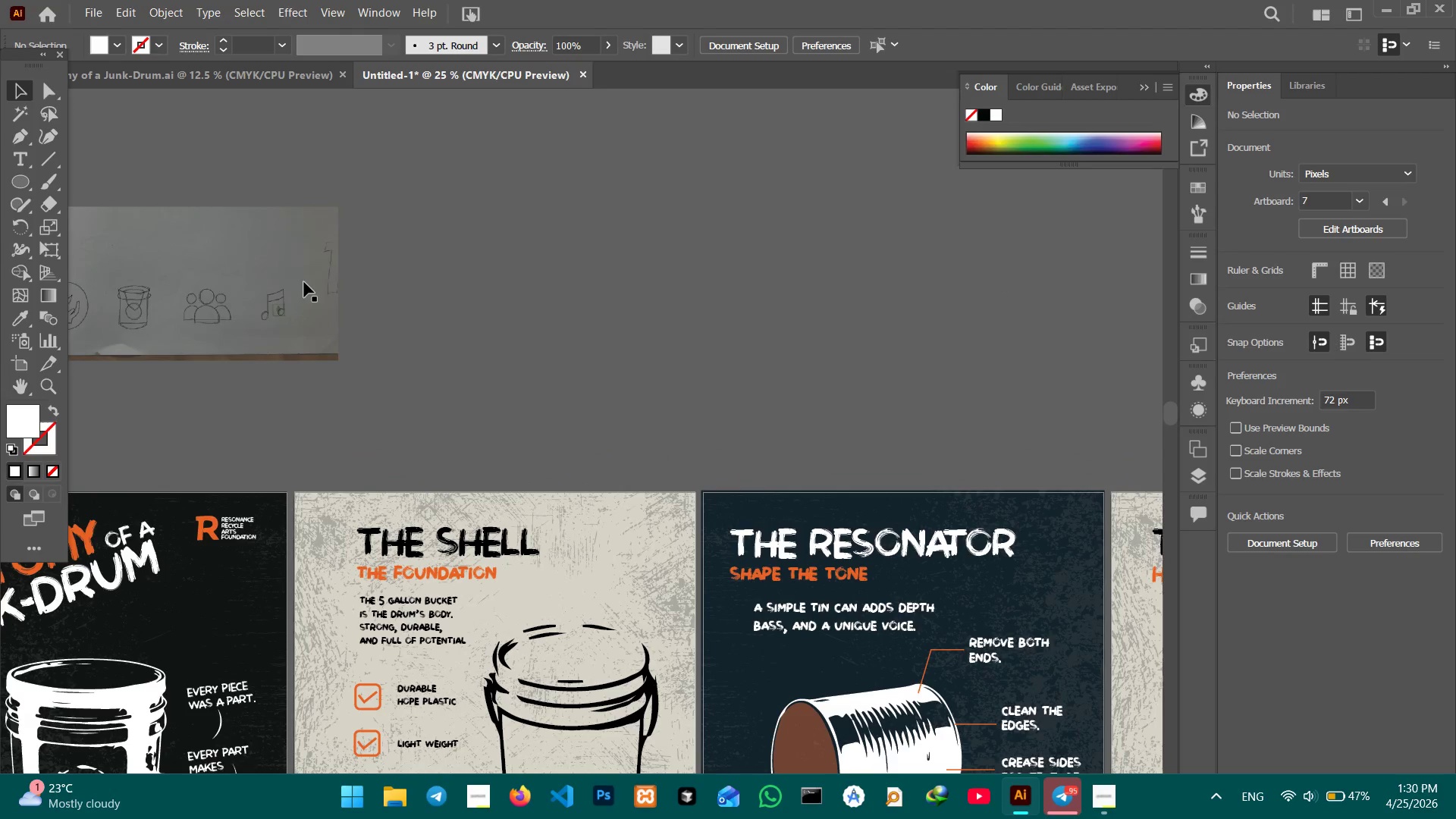 
key(Space)
 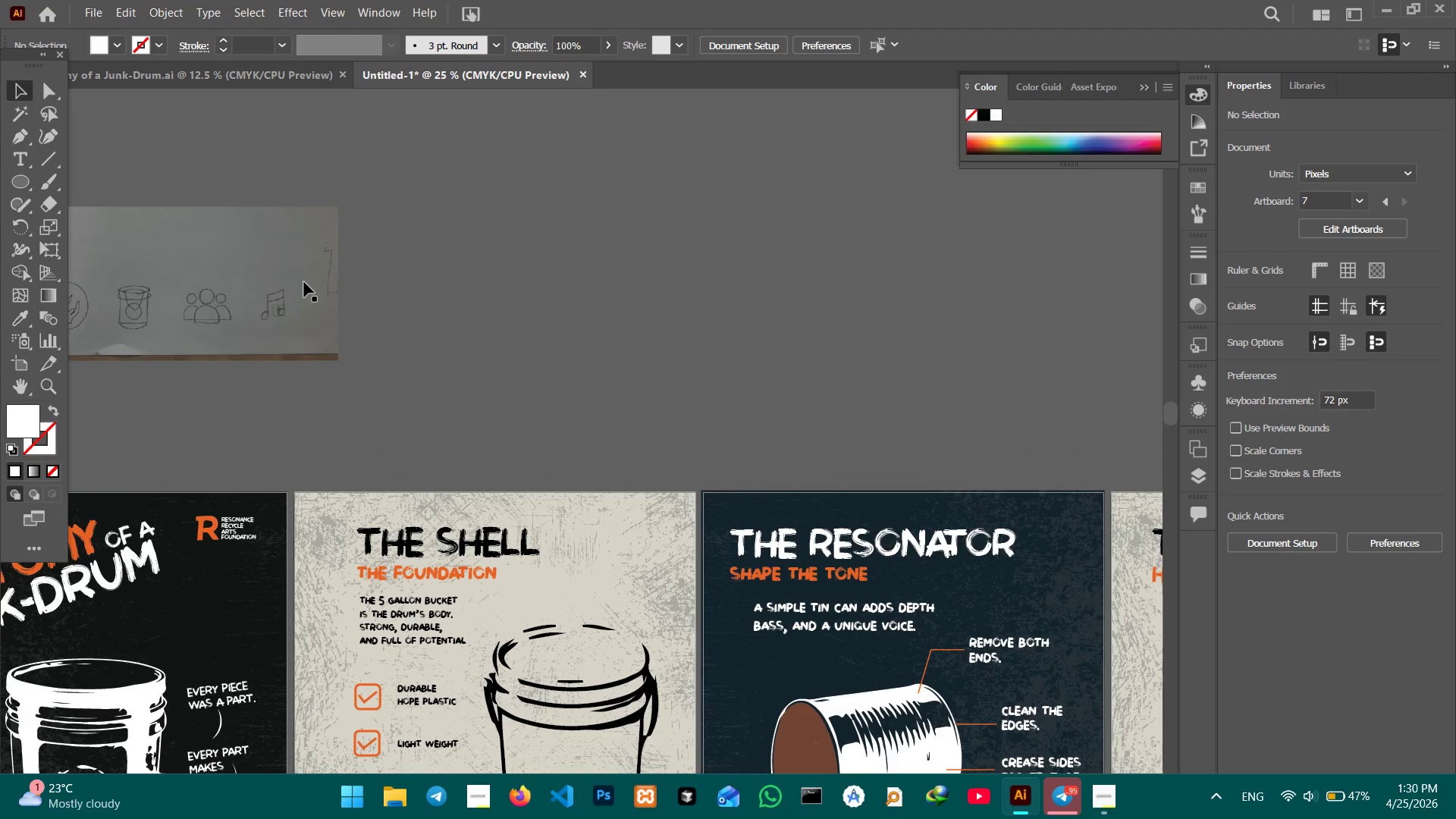 
key(Space)
 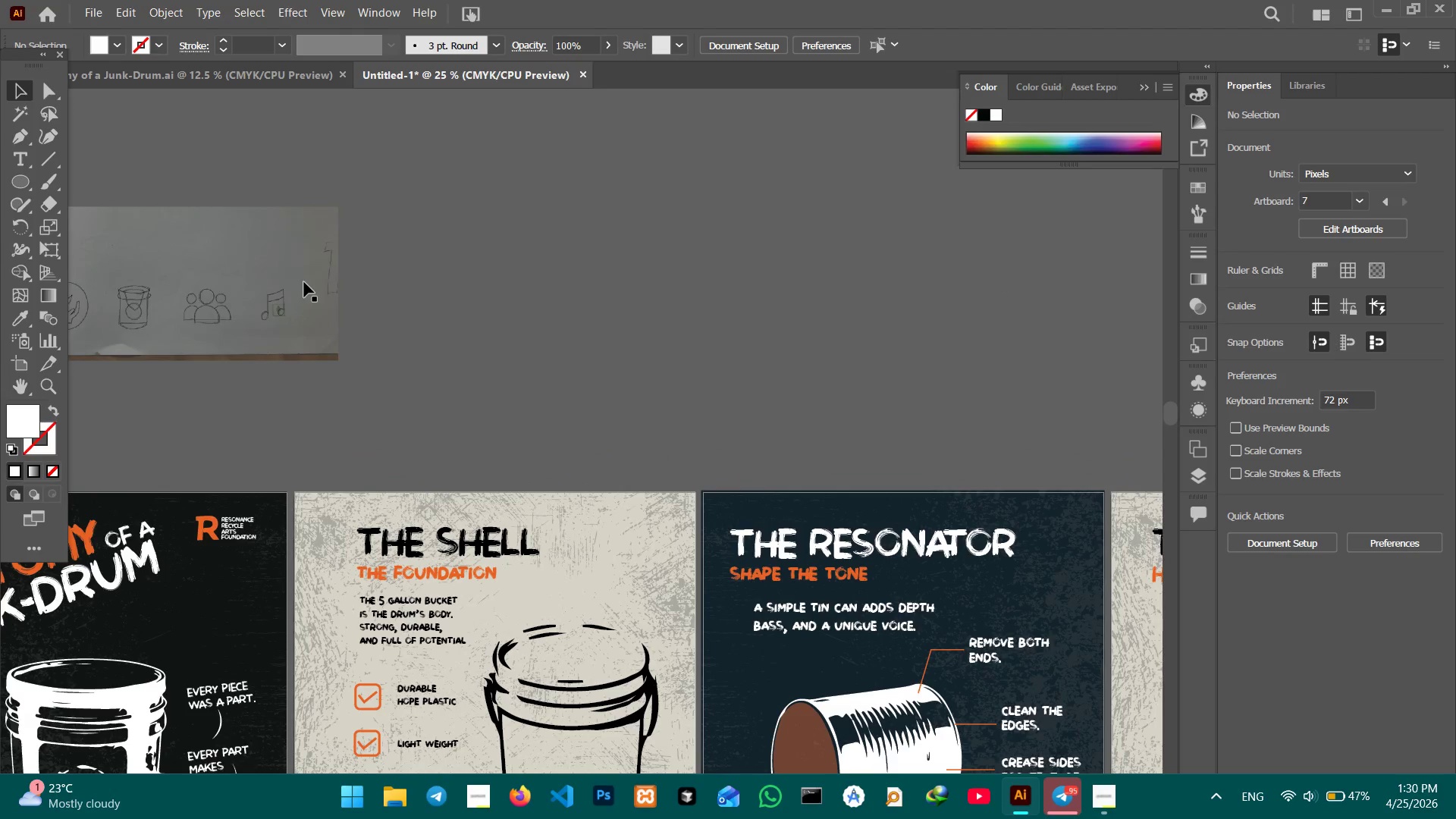 
key(Space)
 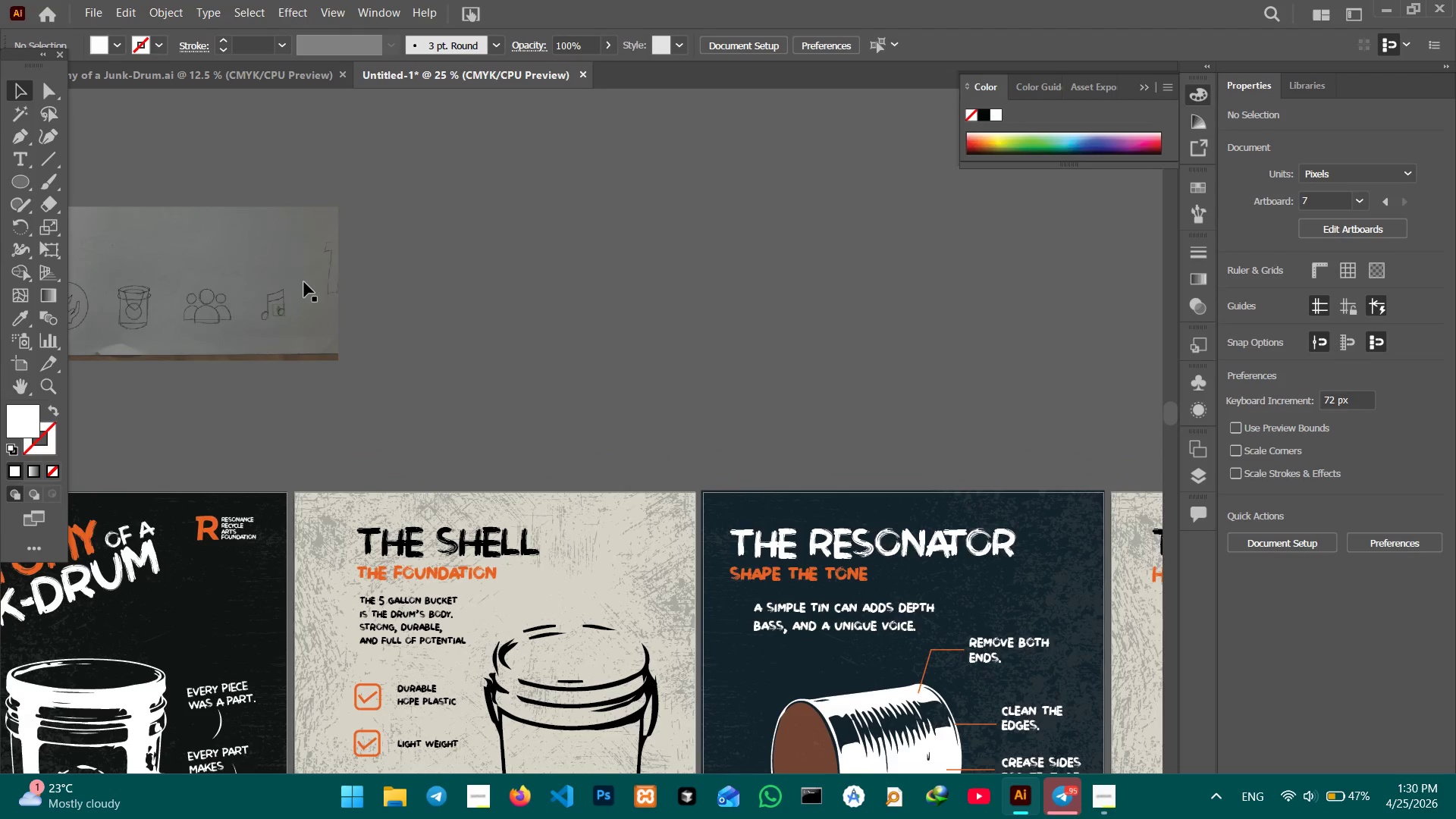 
key(Space)
 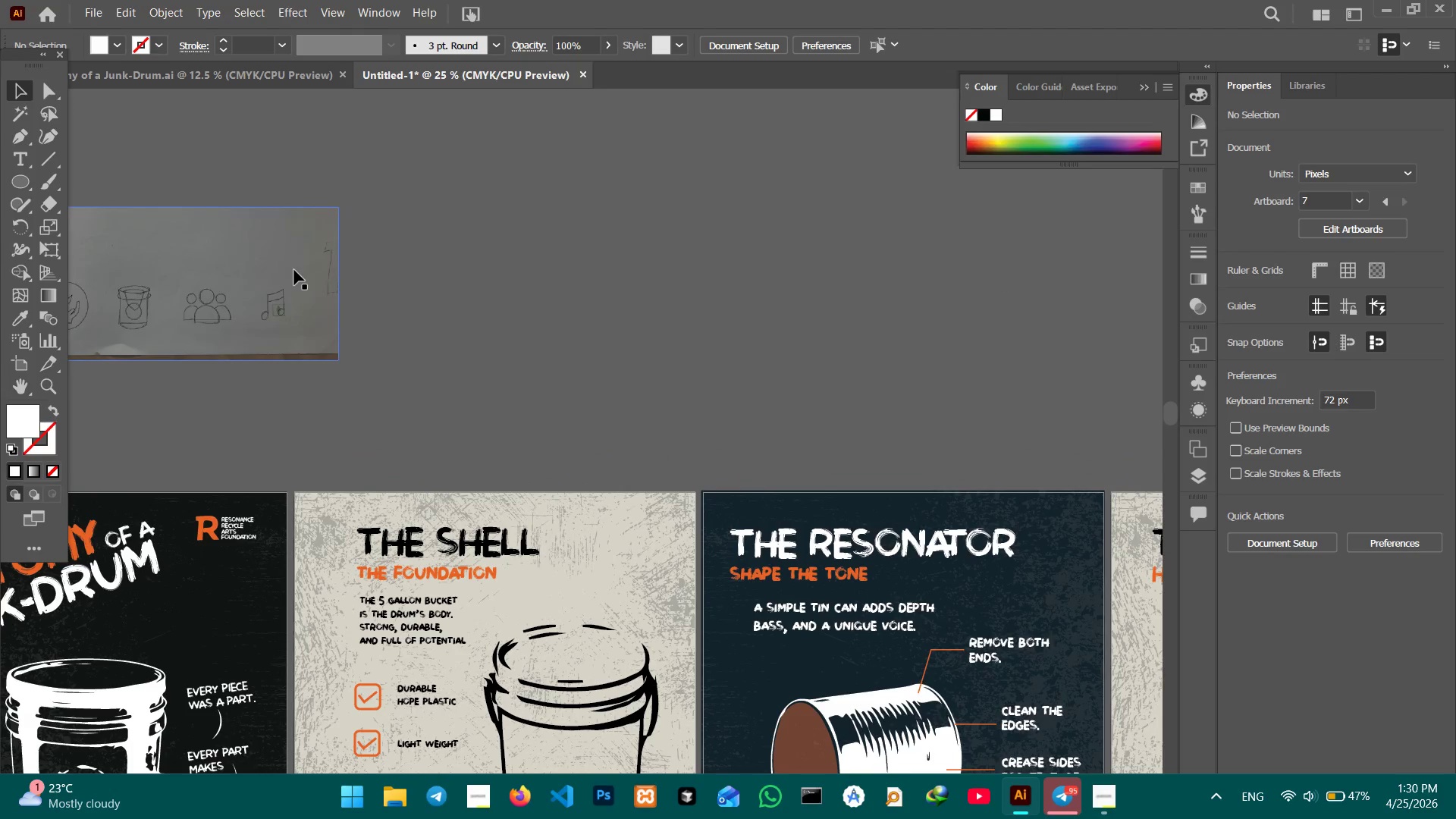 
left_click([294, 270])
 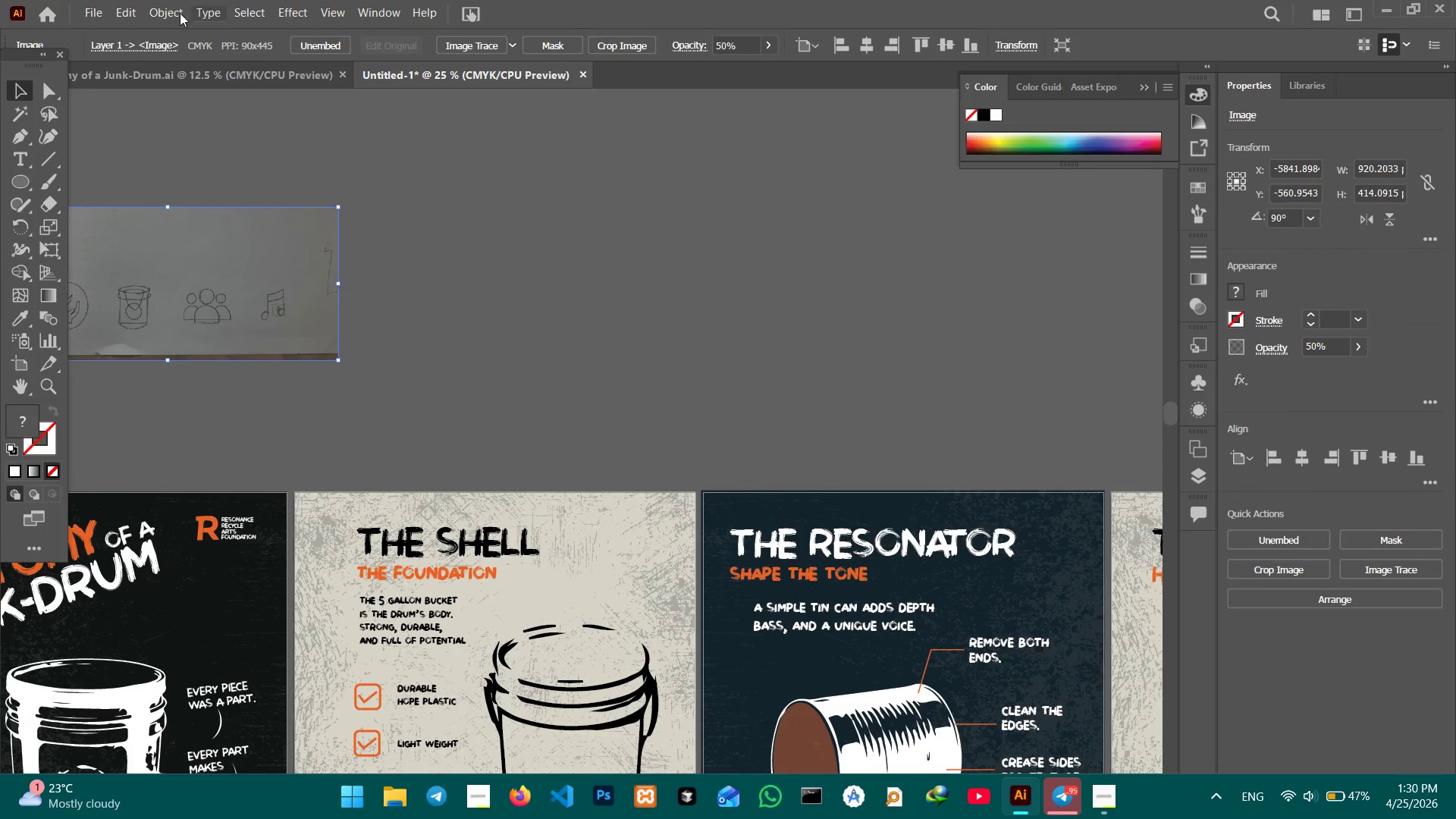 
left_click([161, 7])
 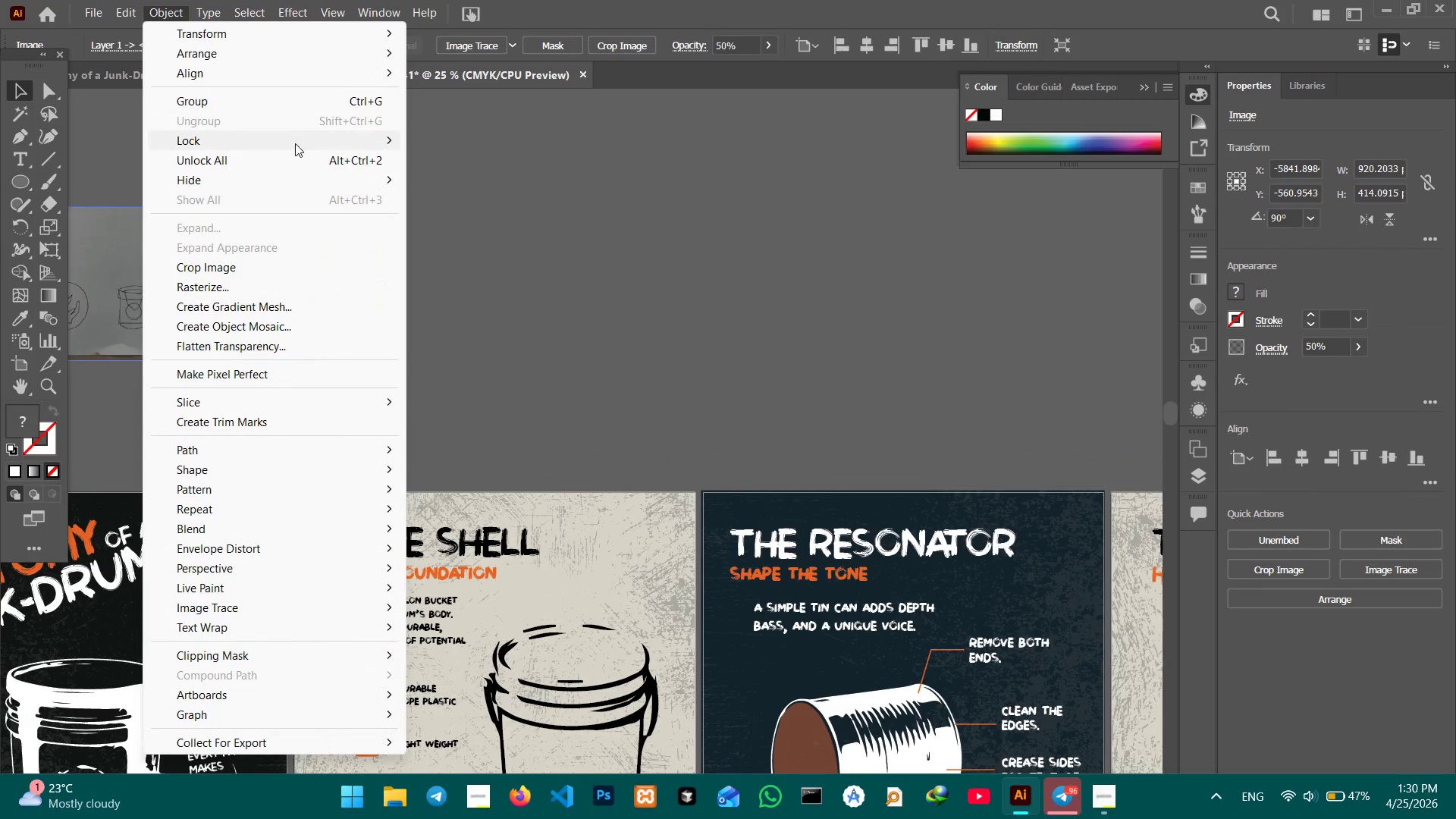 
left_click([295, 143])
 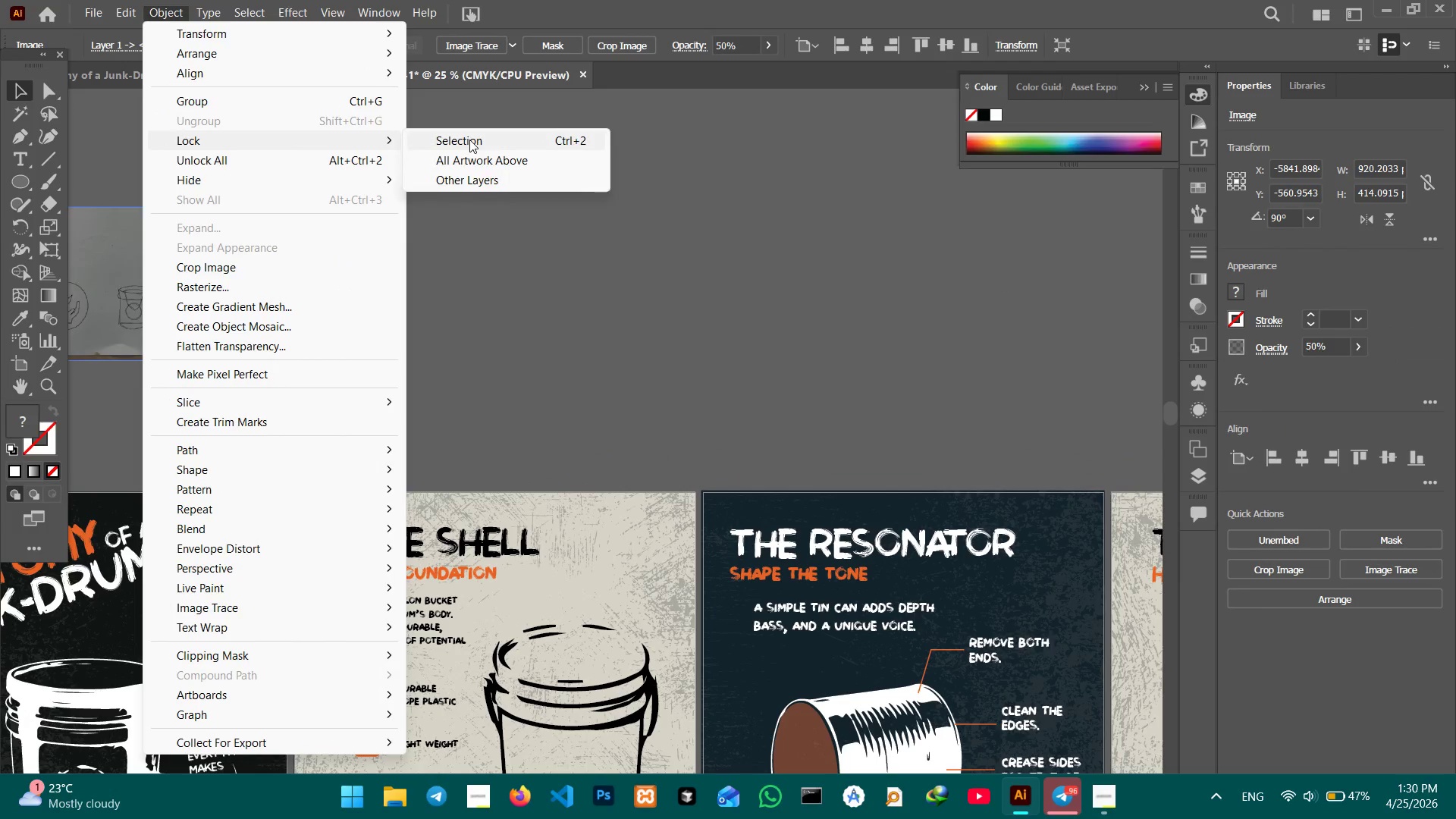 
double_click([469, 140])
 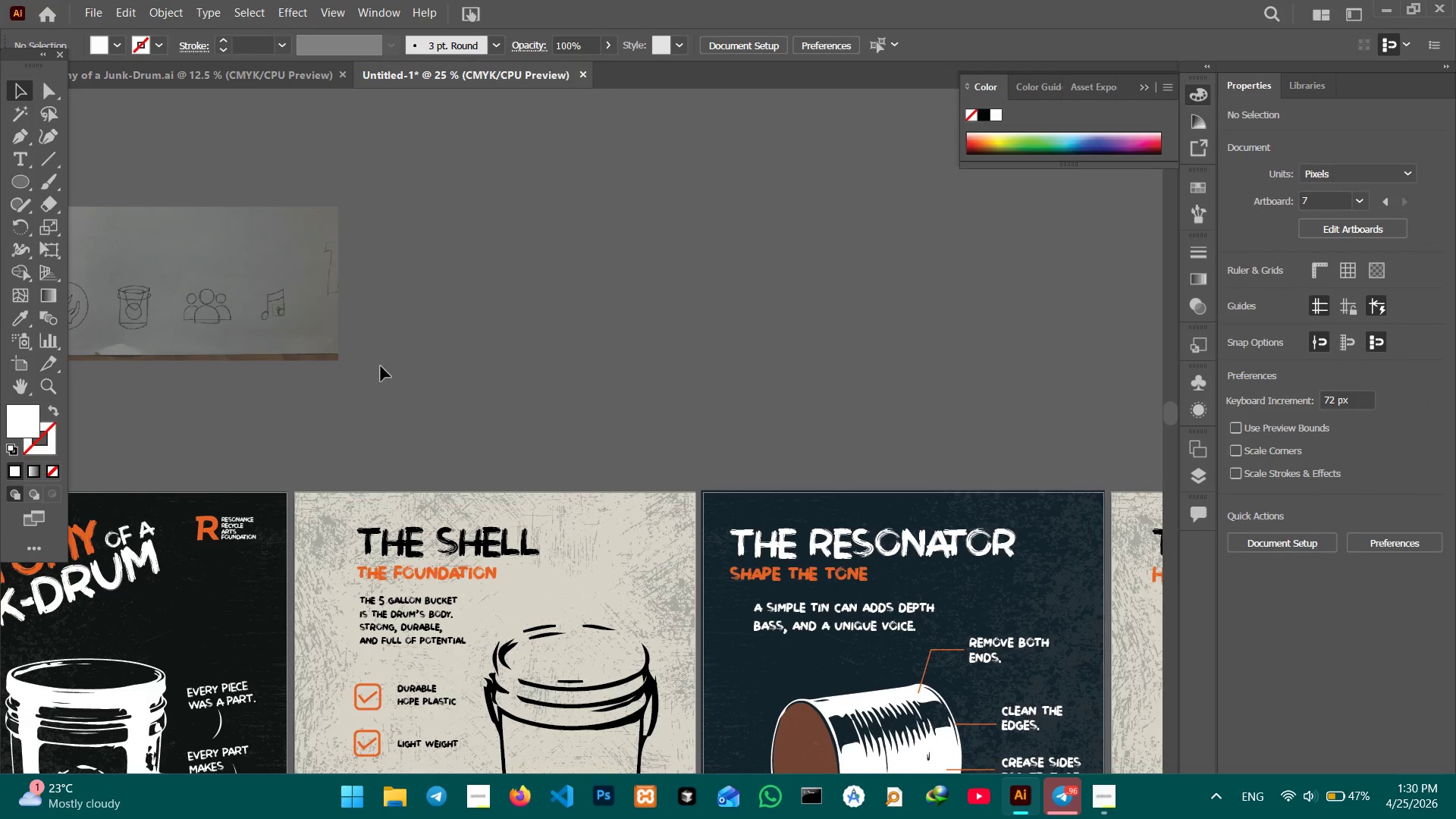 
hold_key(key=Space, duration=1.16)
 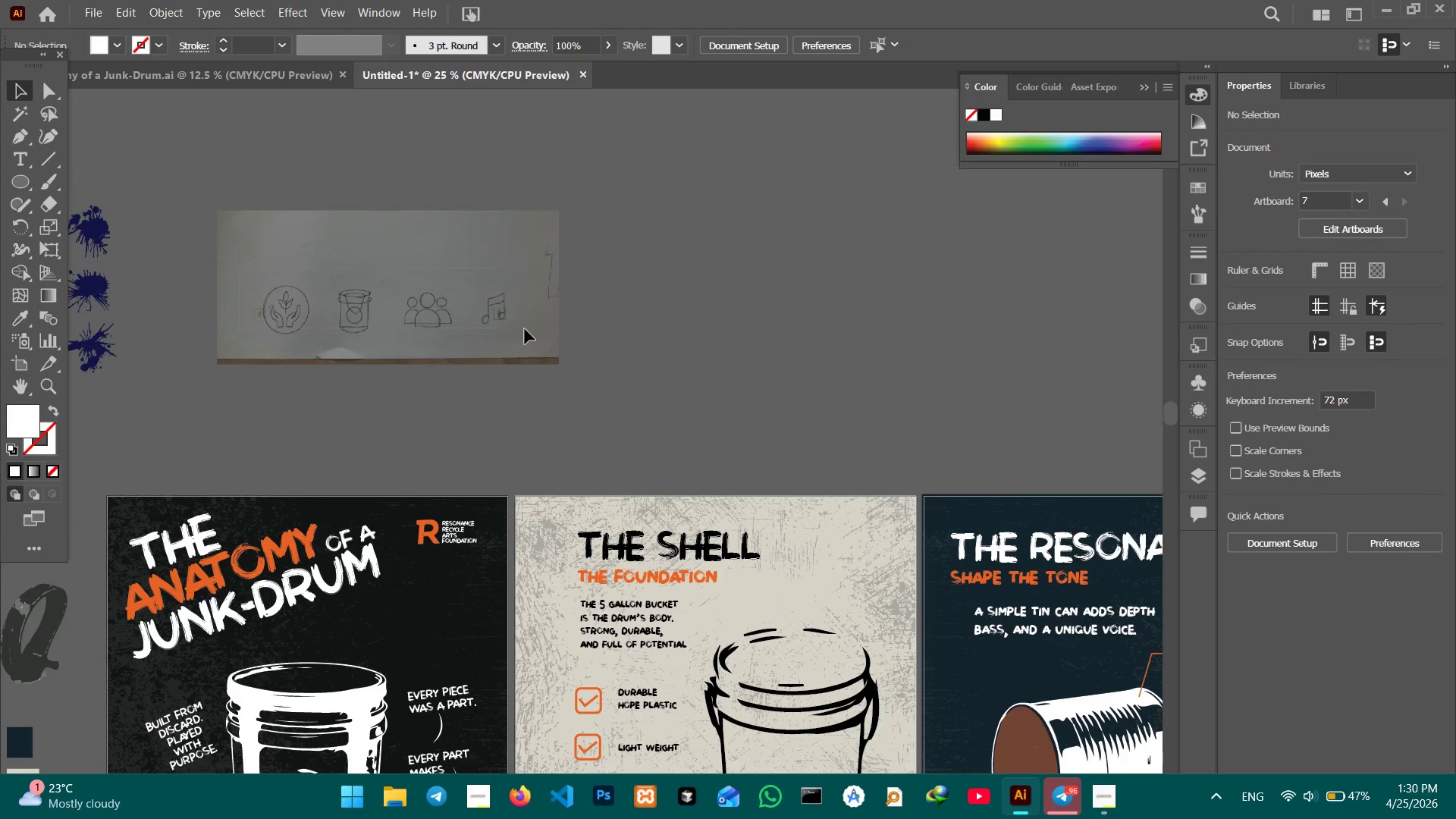 
left_click_drag(start_coordinate=[322, 363], to_coordinate=[568, 367])
 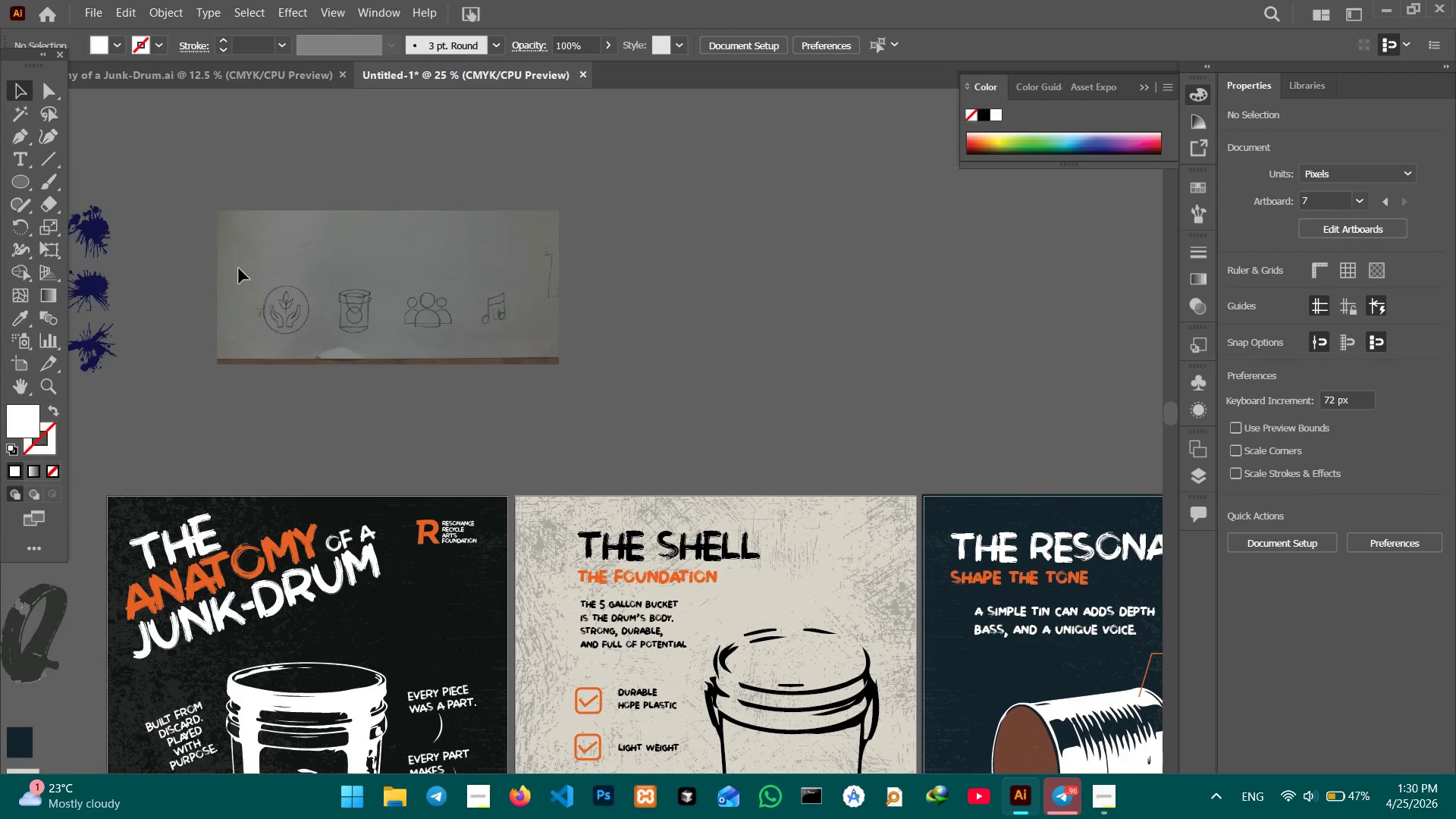 
left_click_drag(start_coordinate=[239, 268], to_coordinate=[535, 330])
 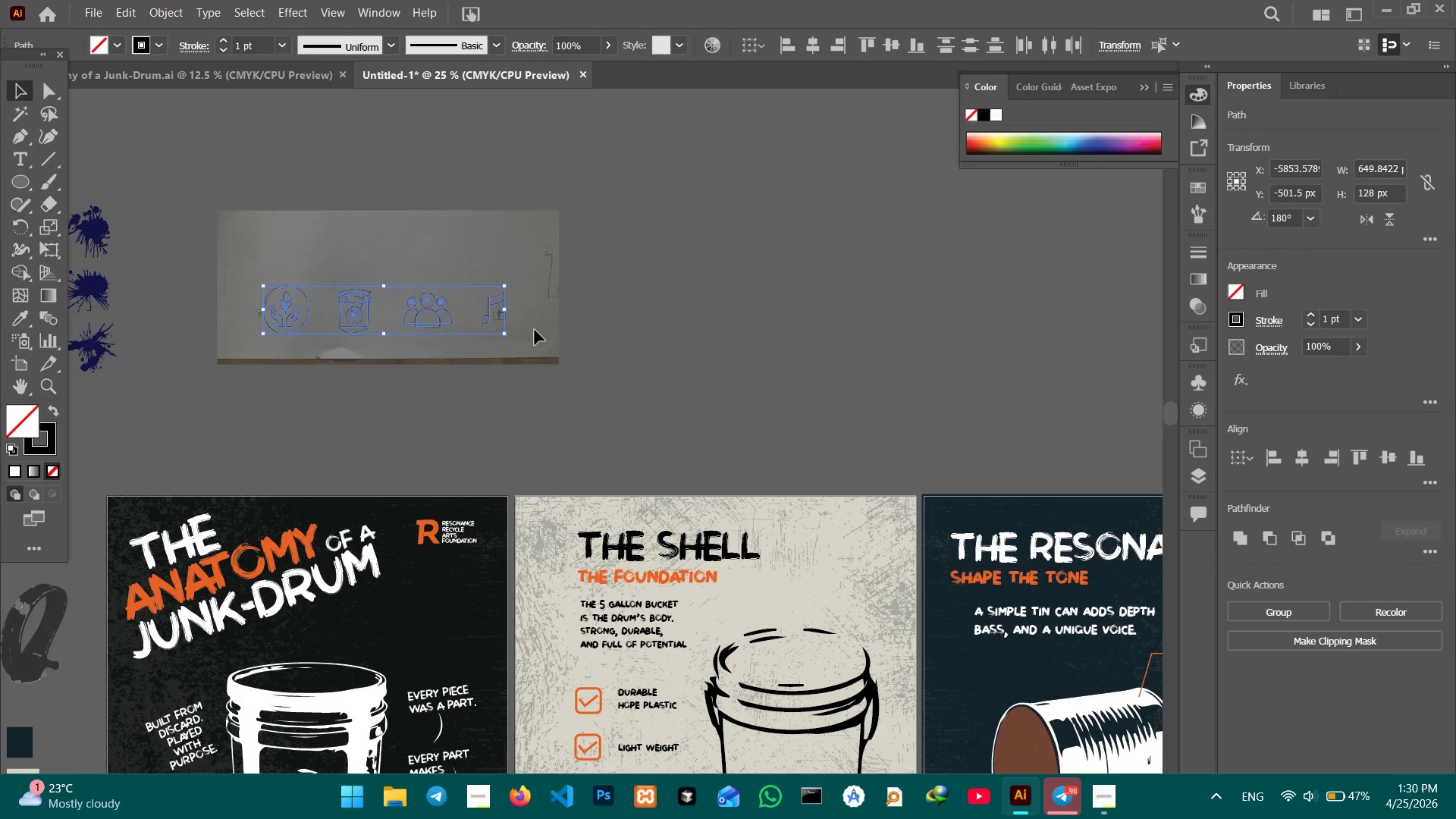 
key(Control+C)
 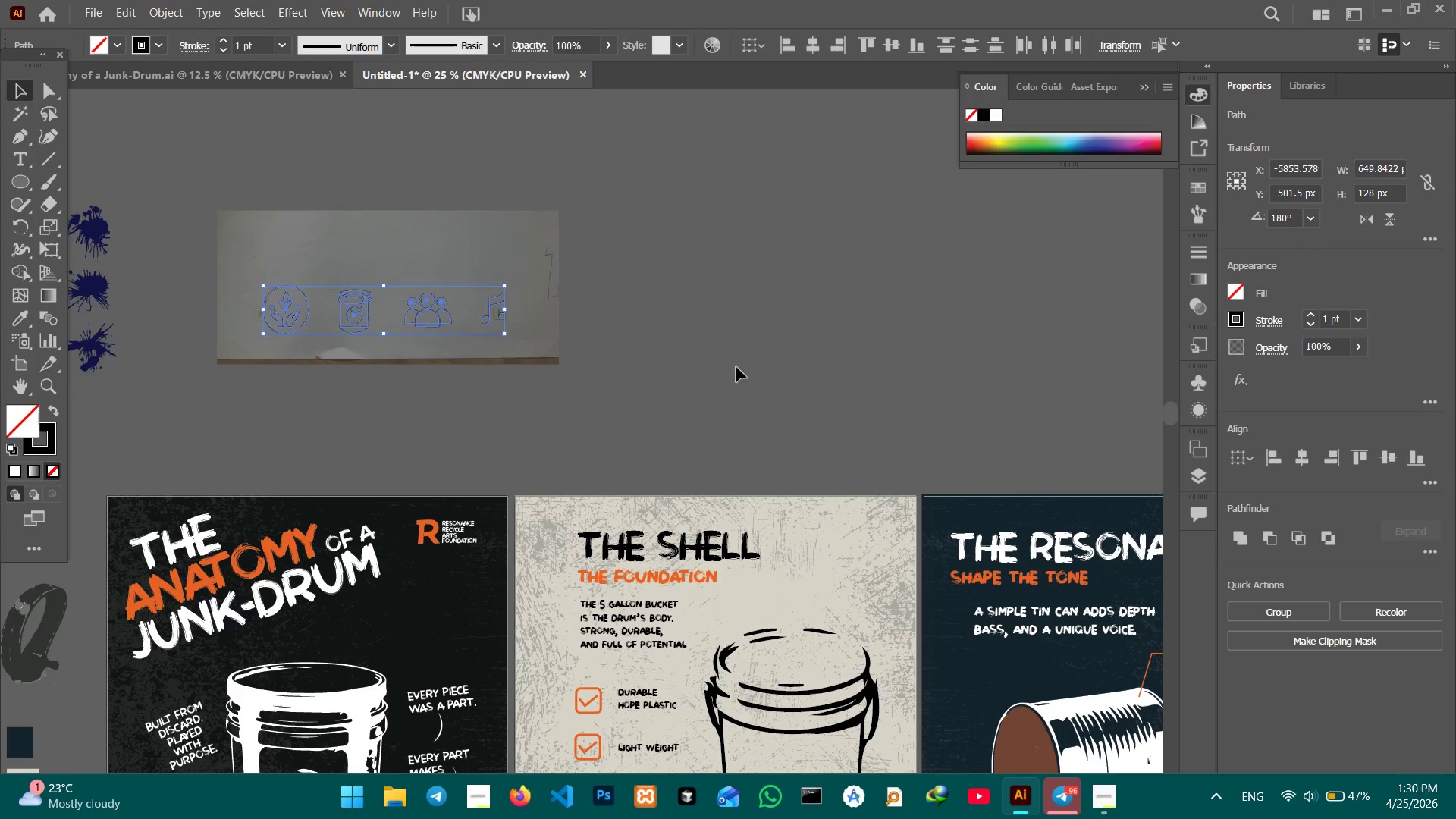 
hold_key(key=Space, duration=1.5)
 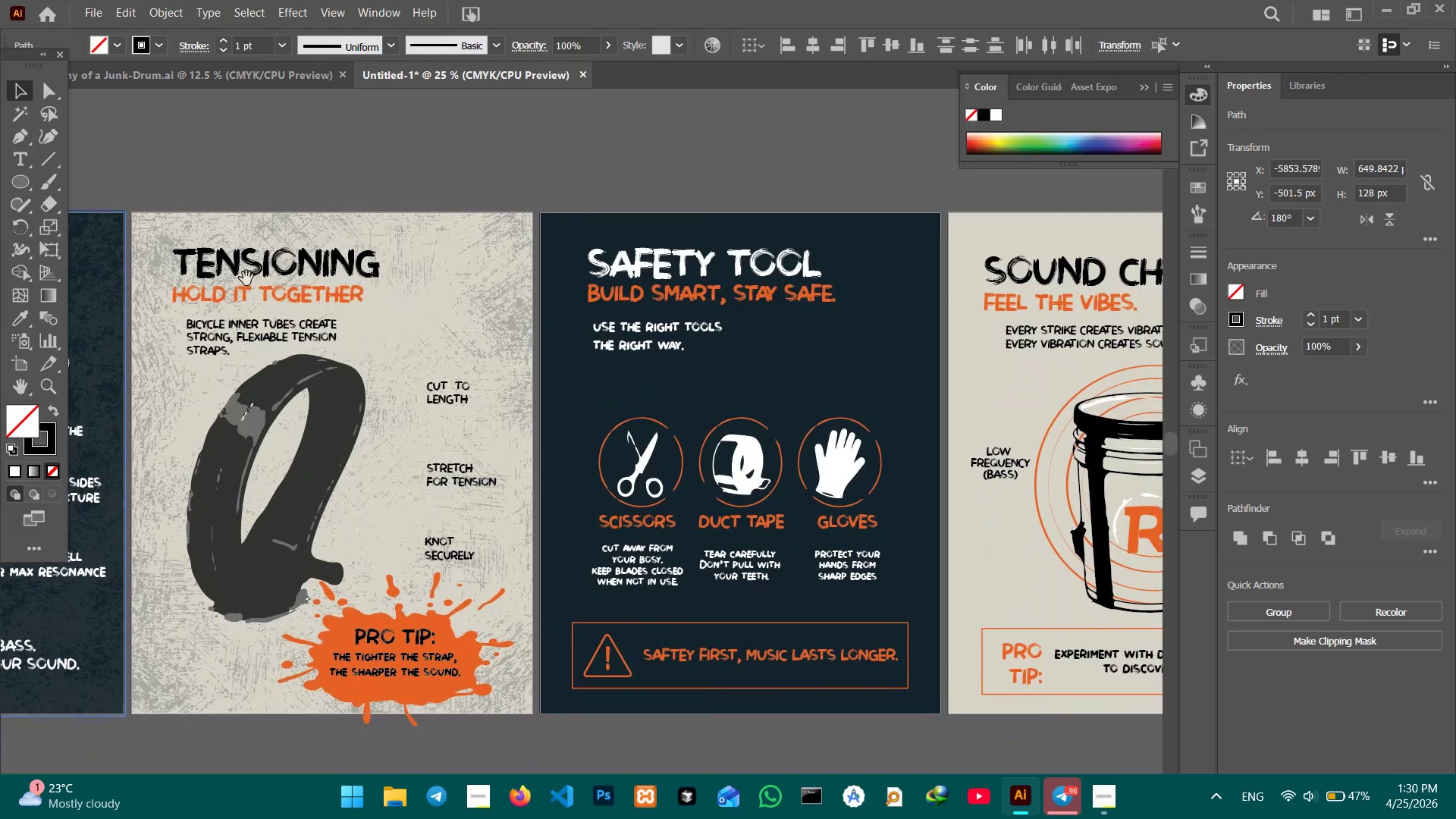 
left_click_drag(start_coordinate=[830, 359], to_coordinate=[372, 301])
 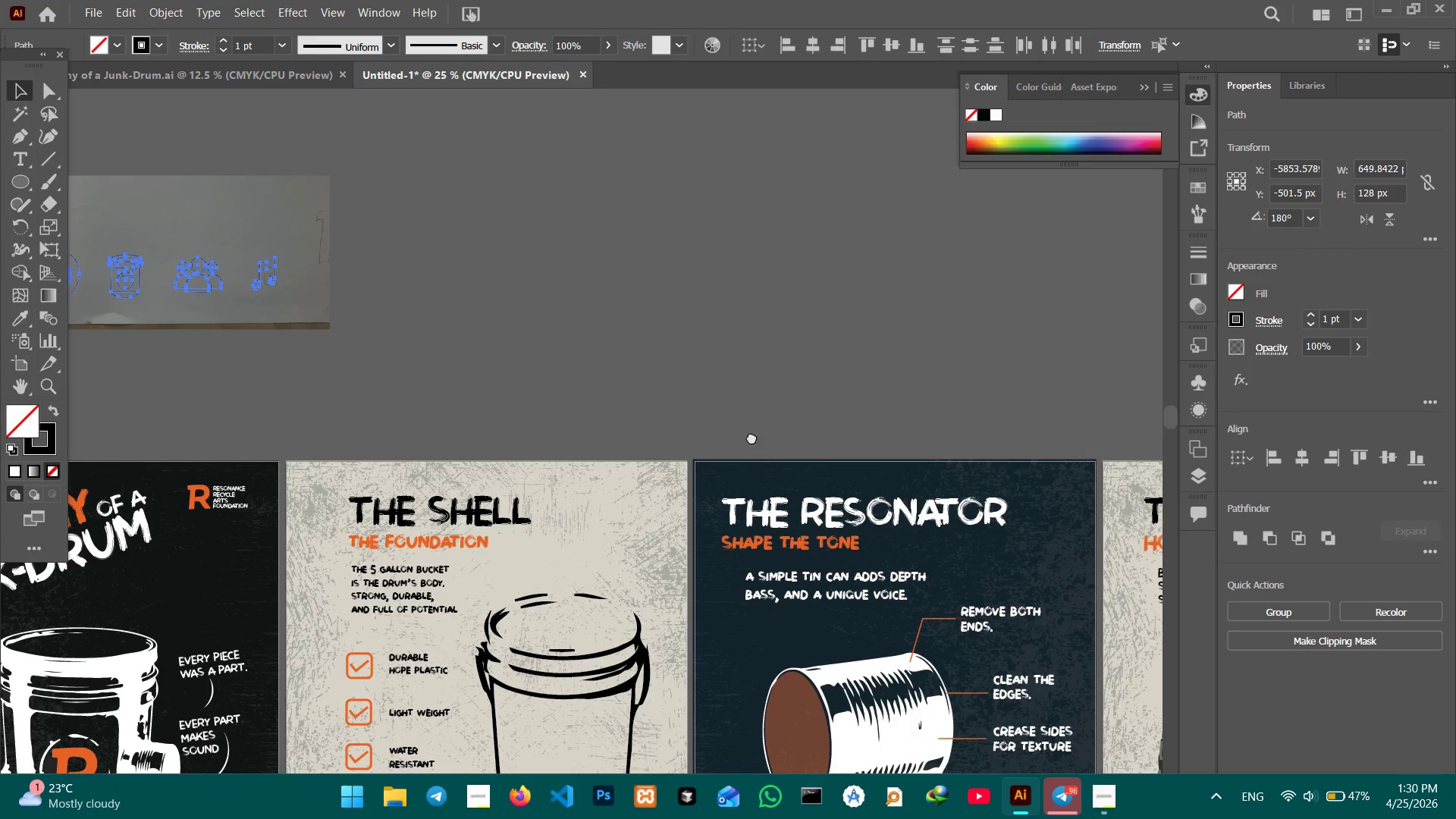 
left_click_drag(start_coordinate=[764, 448], to_coordinate=[231, 293])
 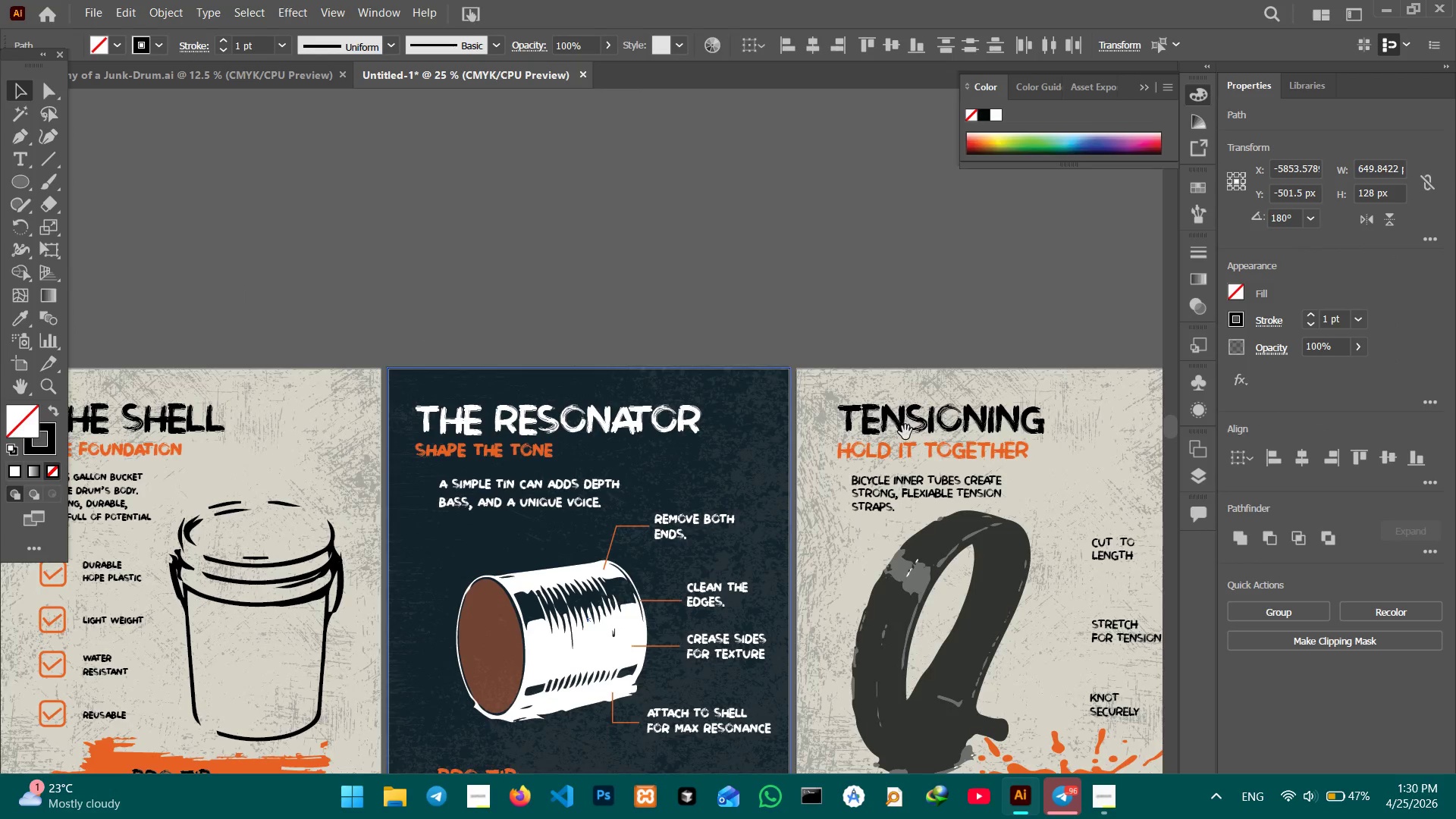 
hold_key(key=Space, duration=1.5)
 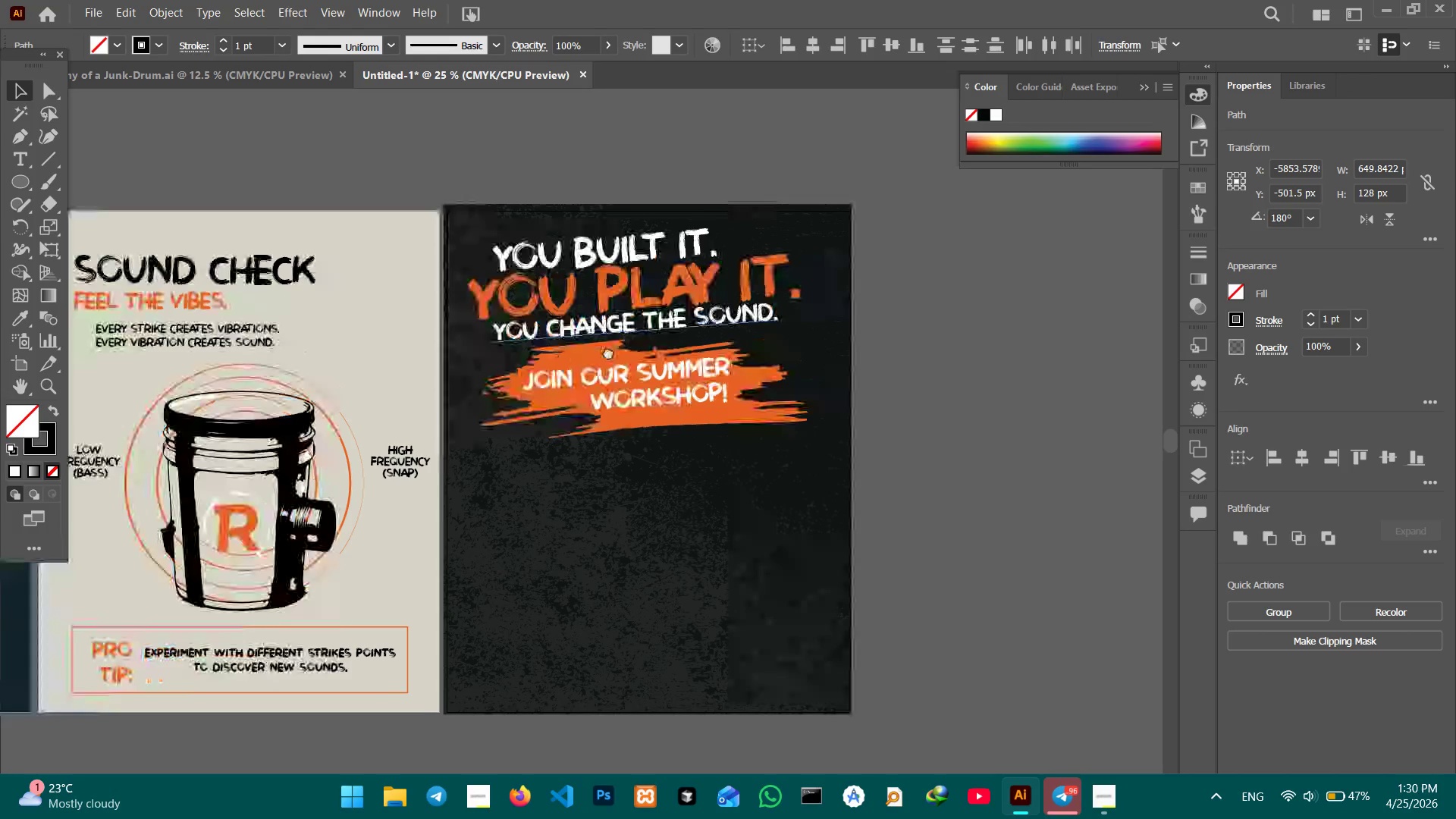 
left_click_drag(start_coordinate=[905, 432], to_coordinate=[240, 276])
 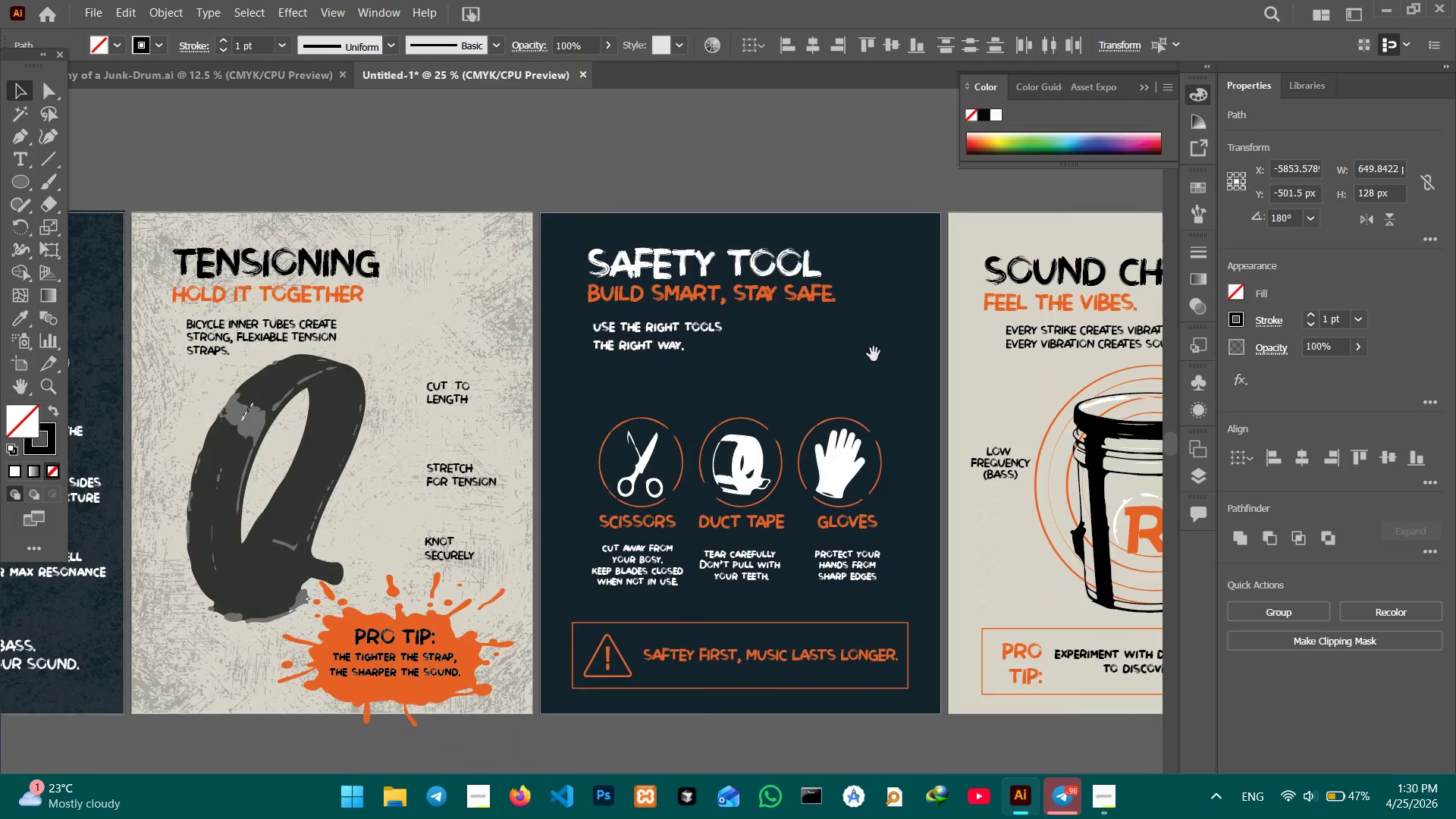 
left_click_drag(start_coordinate=[874, 354], to_coordinate=[203, 381])
 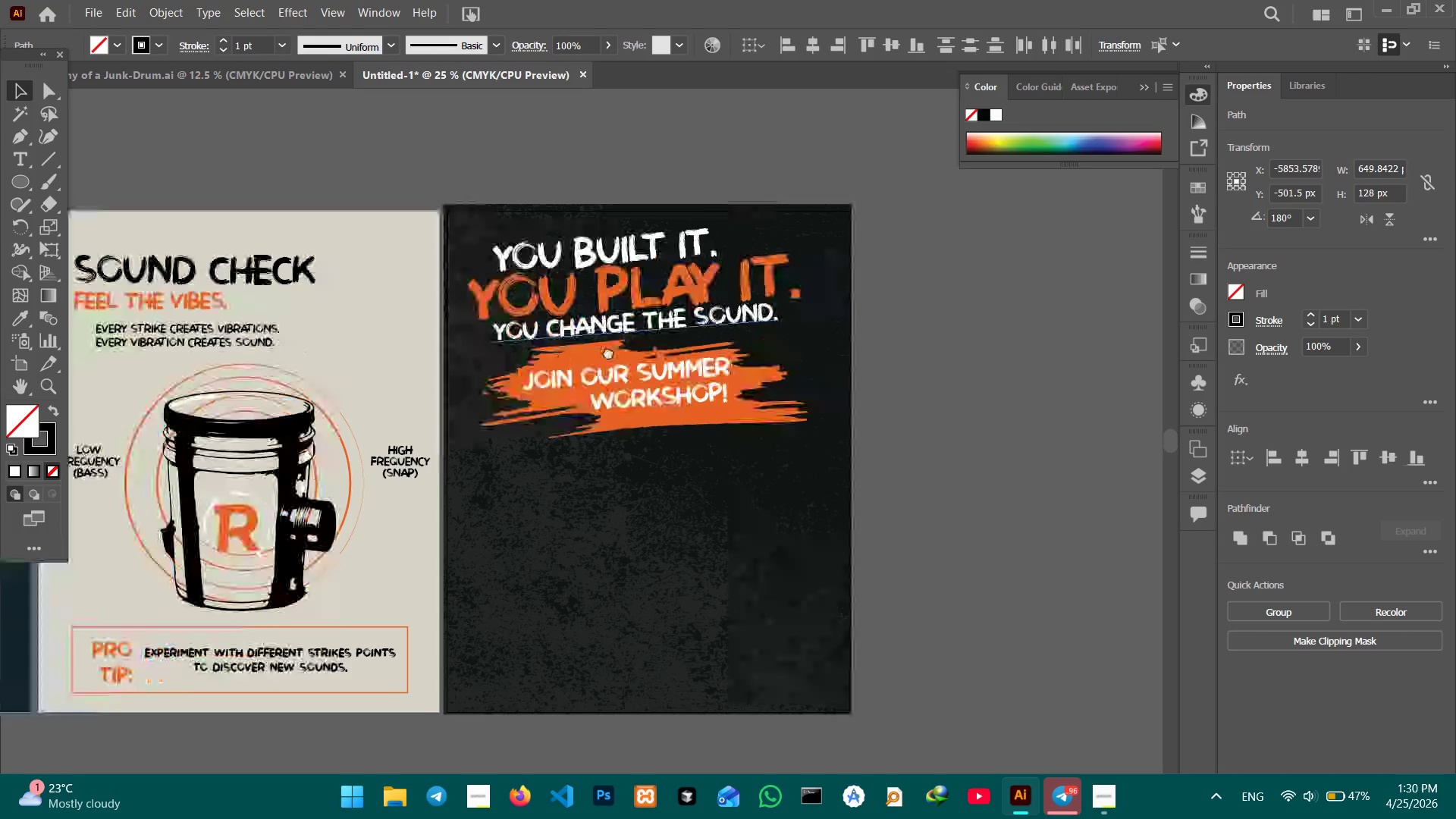 
hold_key(key=Space, duration=1.14)
 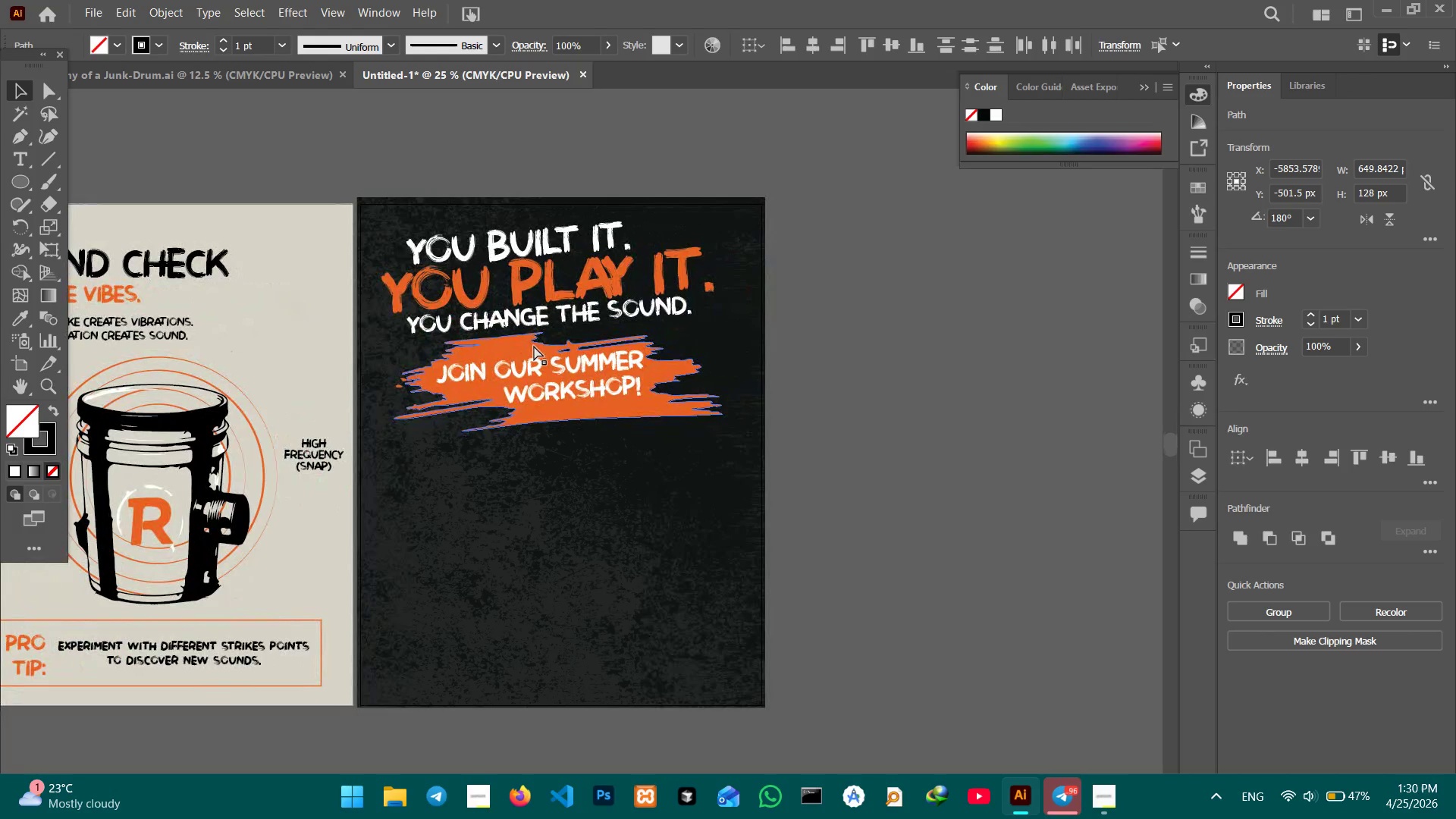 
left_click_drag(start_coordinate=[855, 381], to_coordinate=[528, 346])
 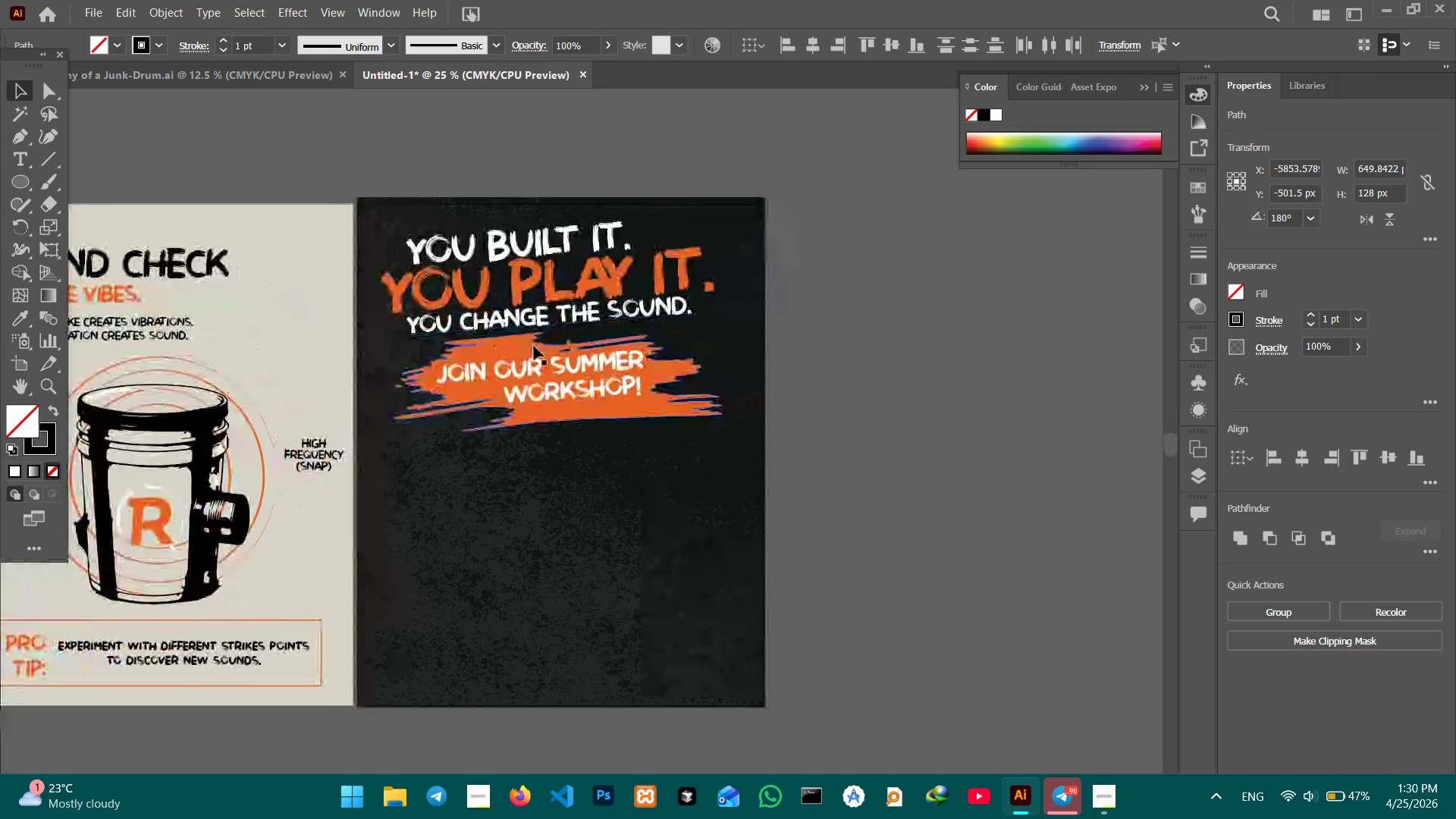 
key(Control+V)
 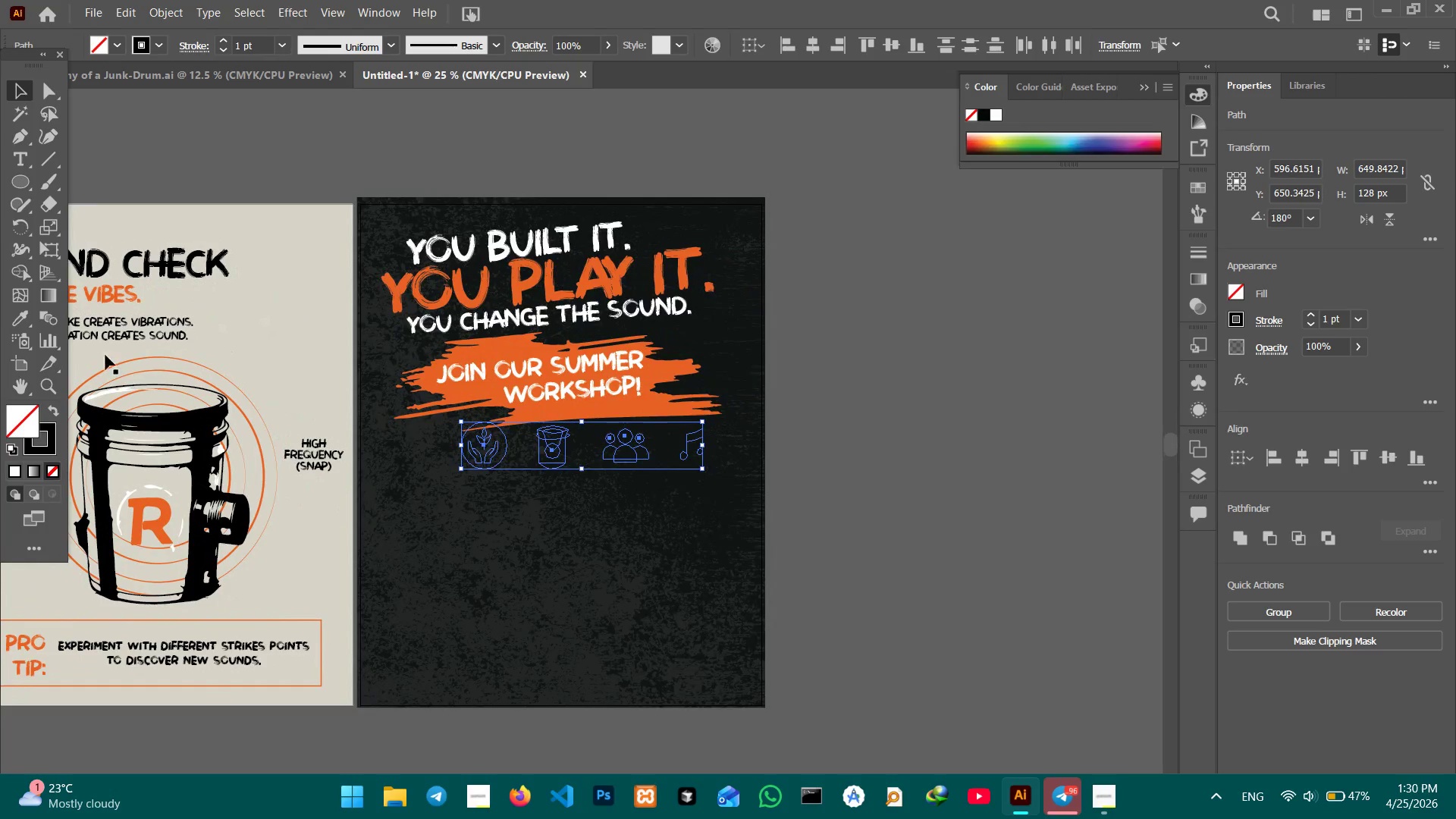 
left_click([33, 447])
 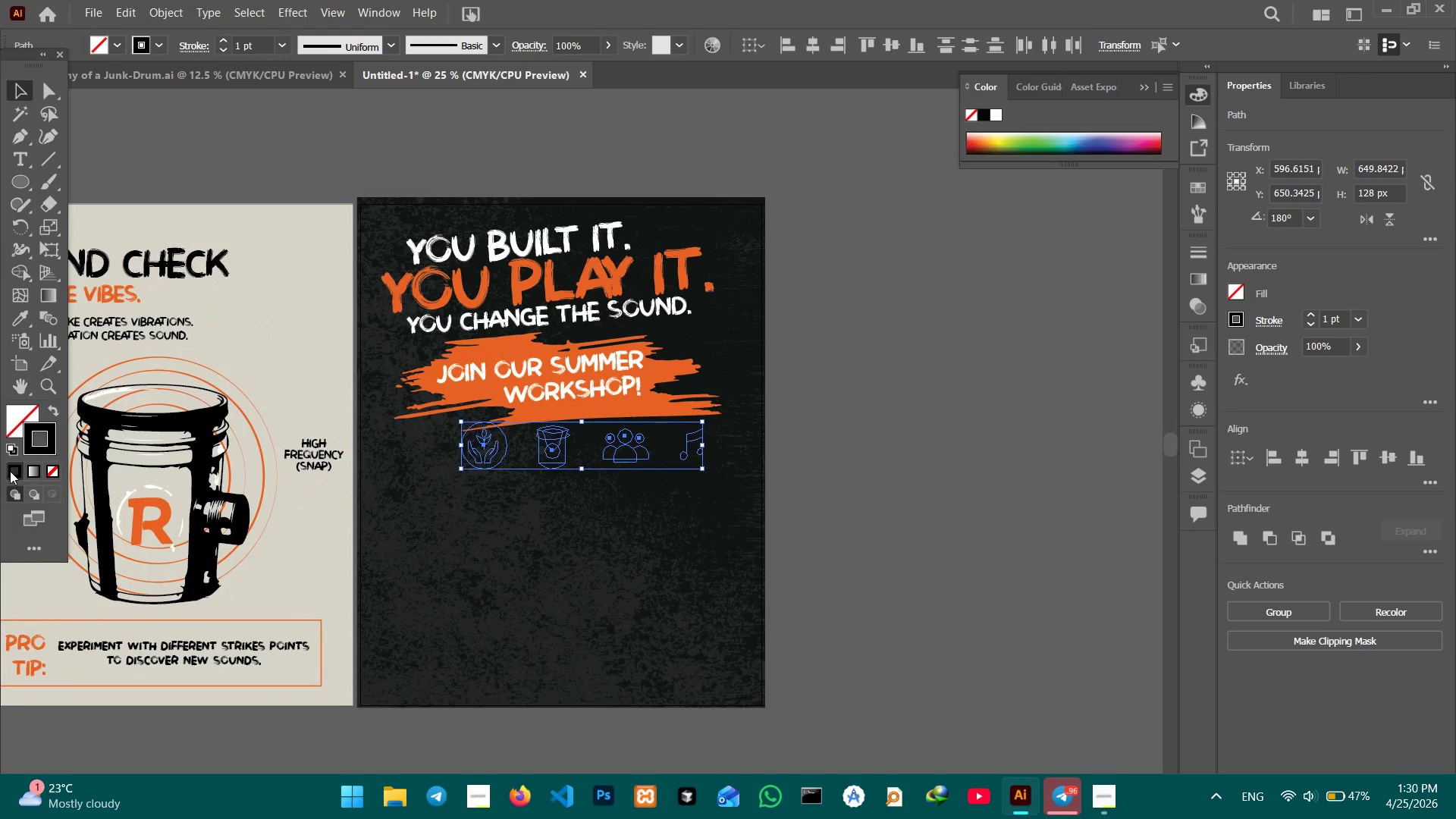 
double_click([10, 471])
 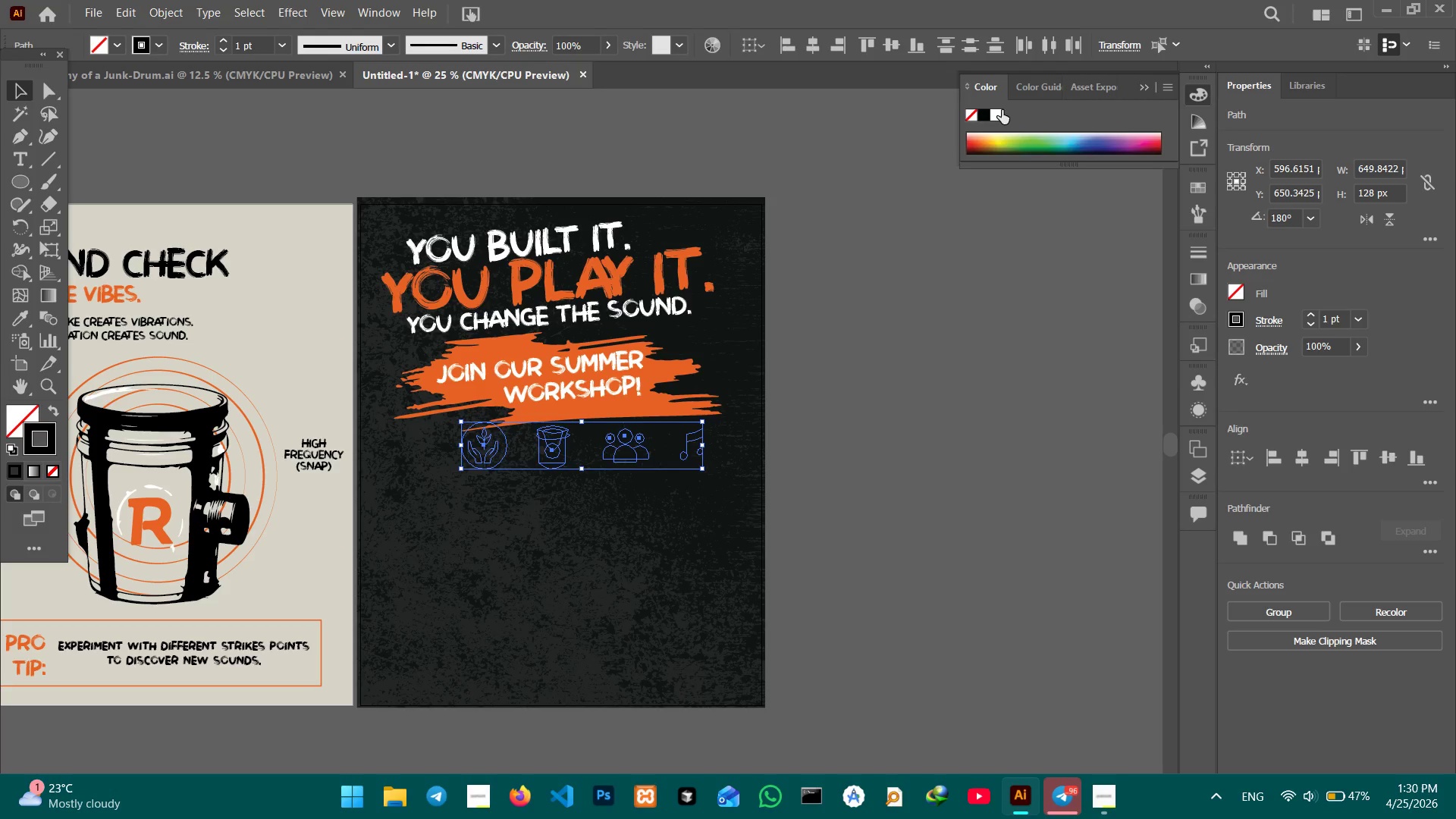 
left_click([1001, 116])
 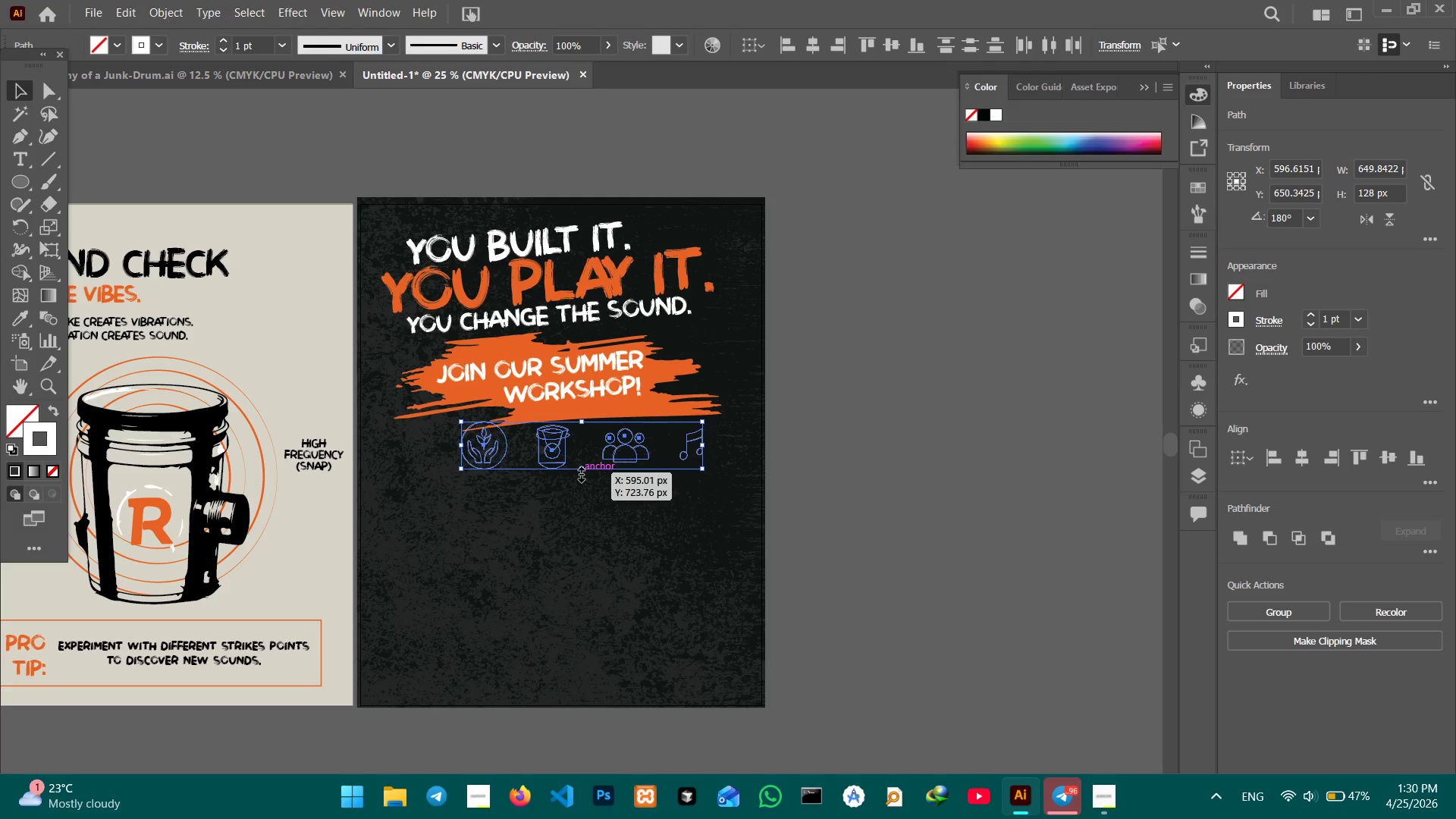 
left_click_drag(start_coordinate=[579, 472], to_coordinate=[578, 488])
 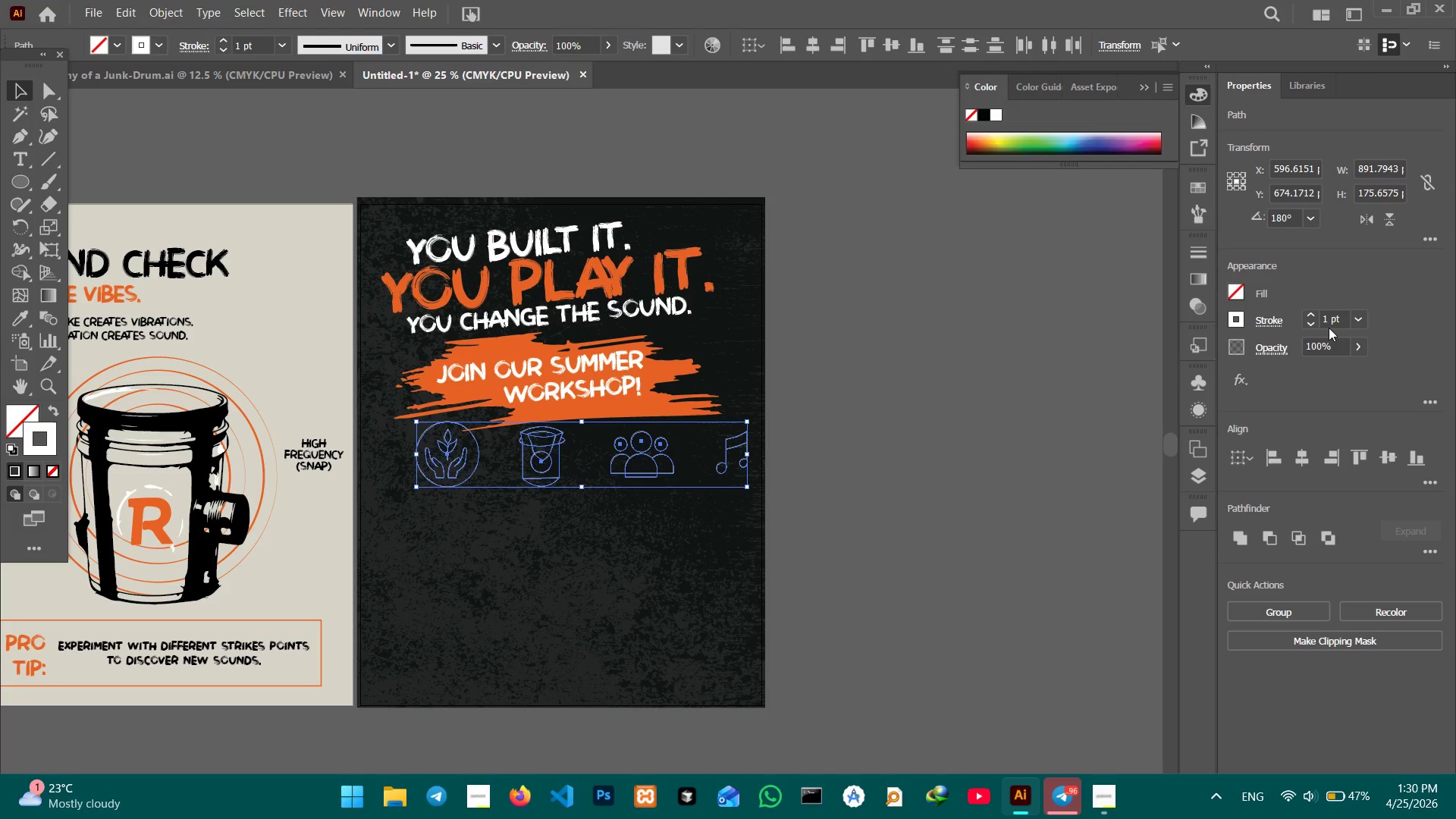 
hold_key(key=ShiftLeft, duration=1.42)
 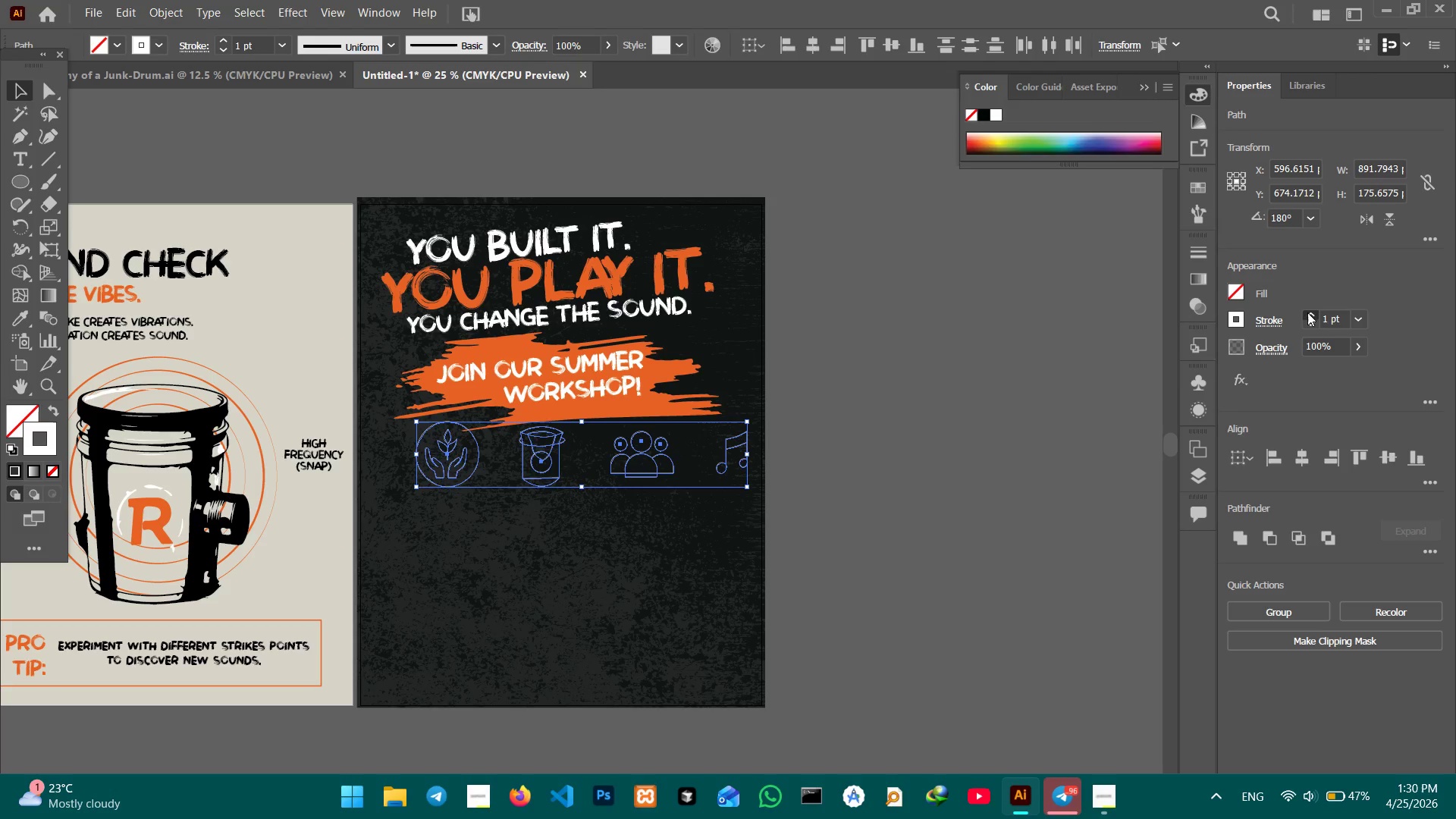 
double_click([1307, 312])
 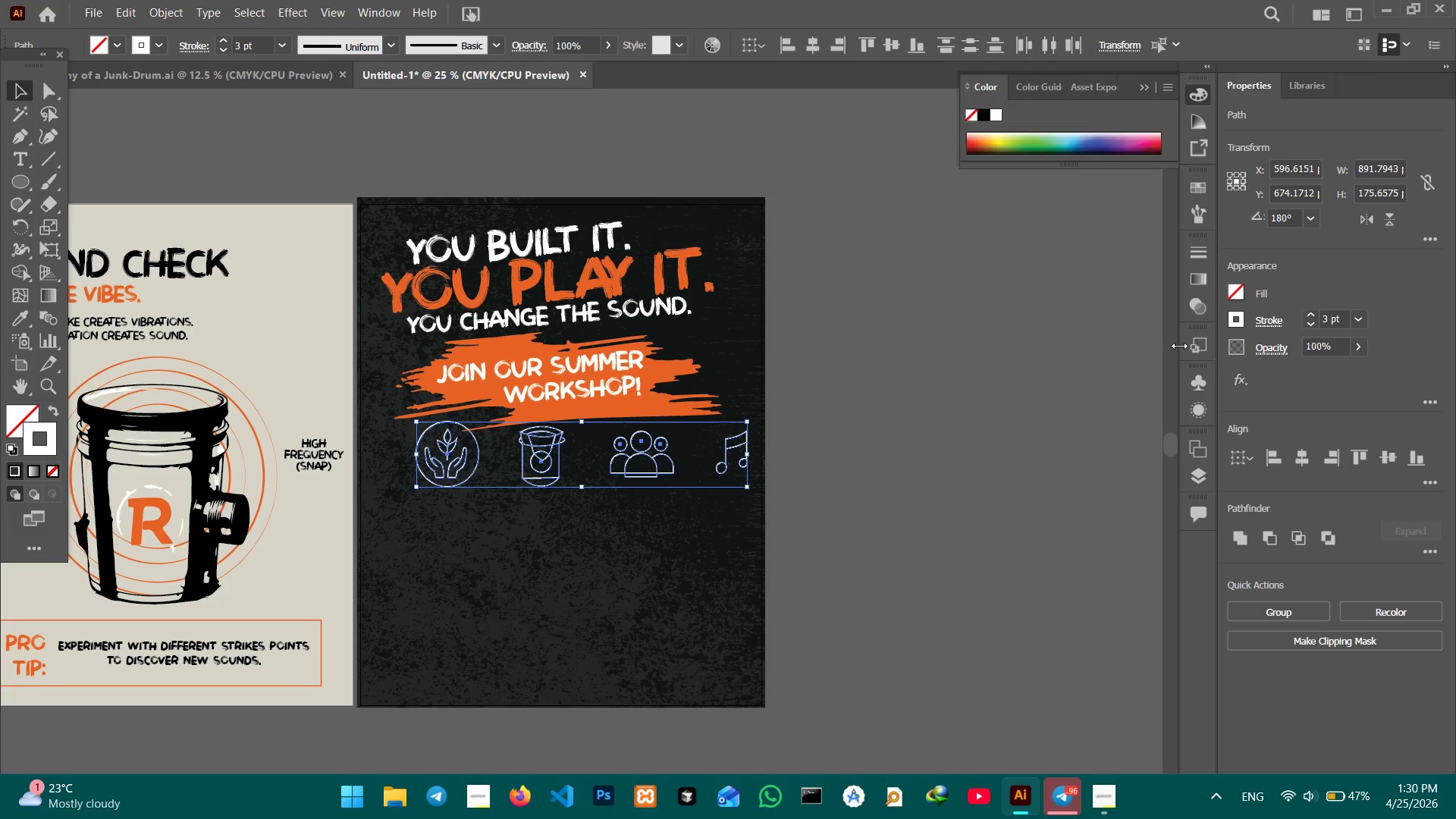 
key(Control+Equal)
 